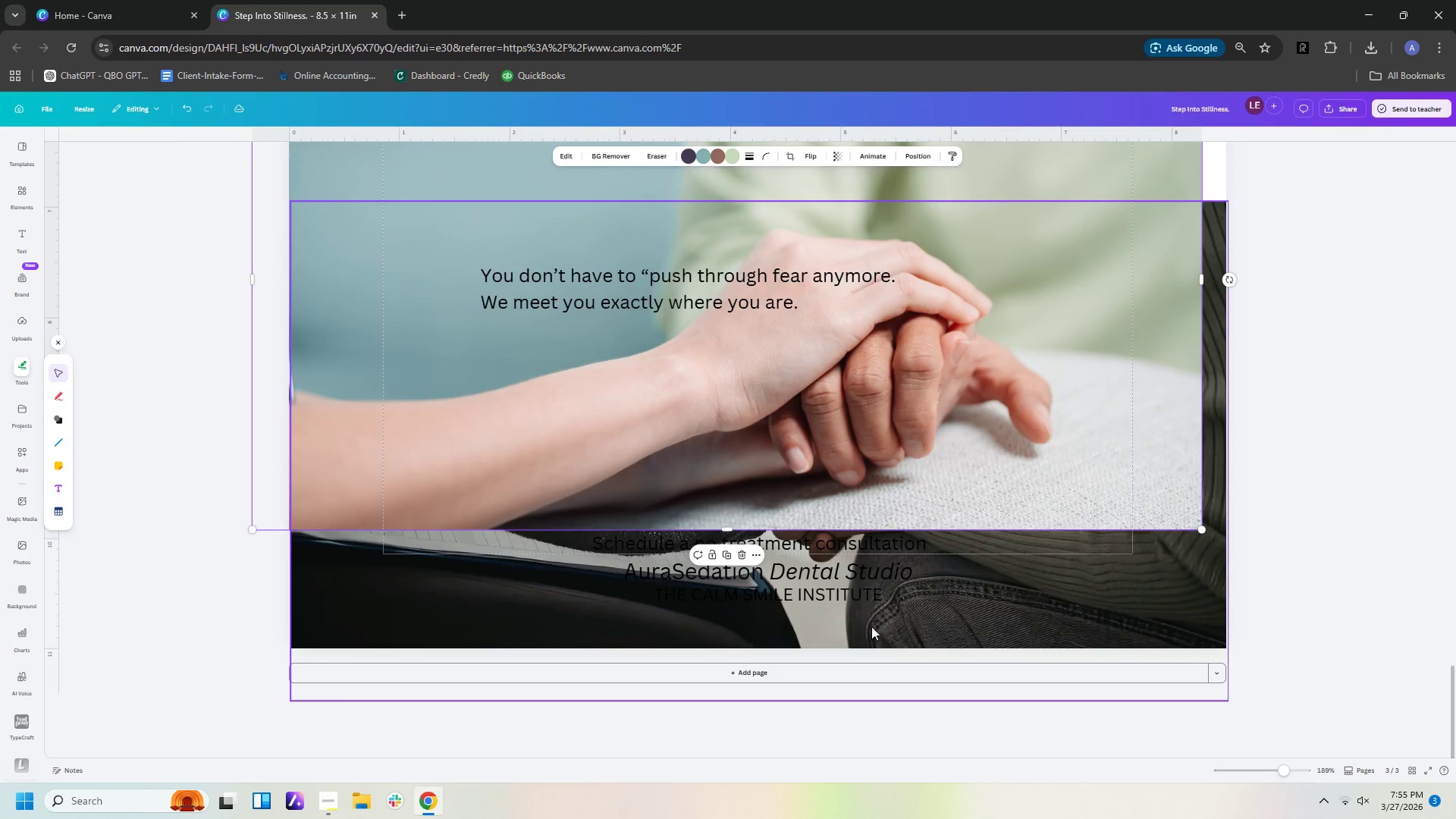 
left_click_drag(start_coordinate=[886, 626], to_coordinate=[873, 465])
 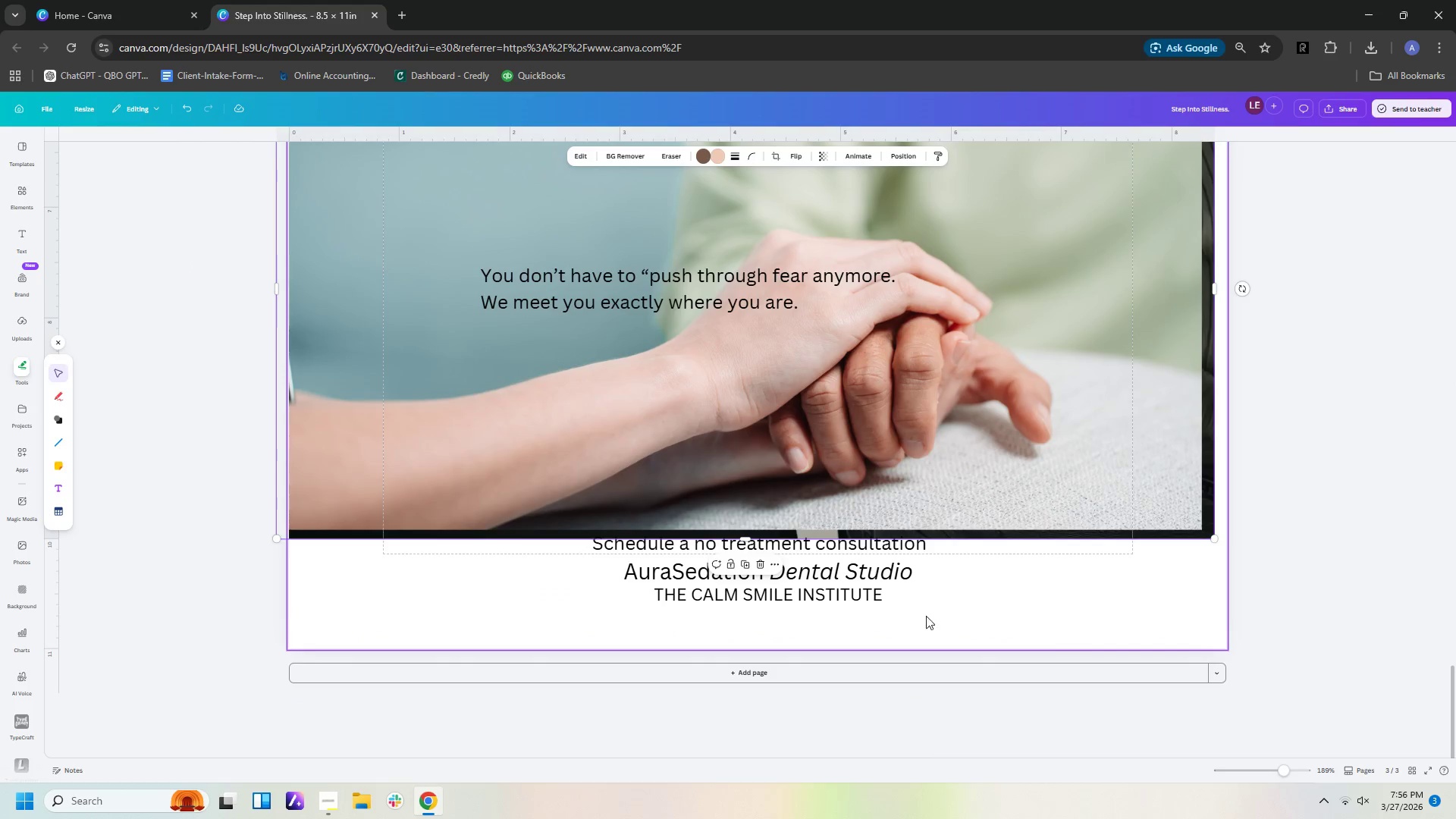 
left_click_drag(start_coordinate=[921, 617], to_coordinate=[617, 573])
 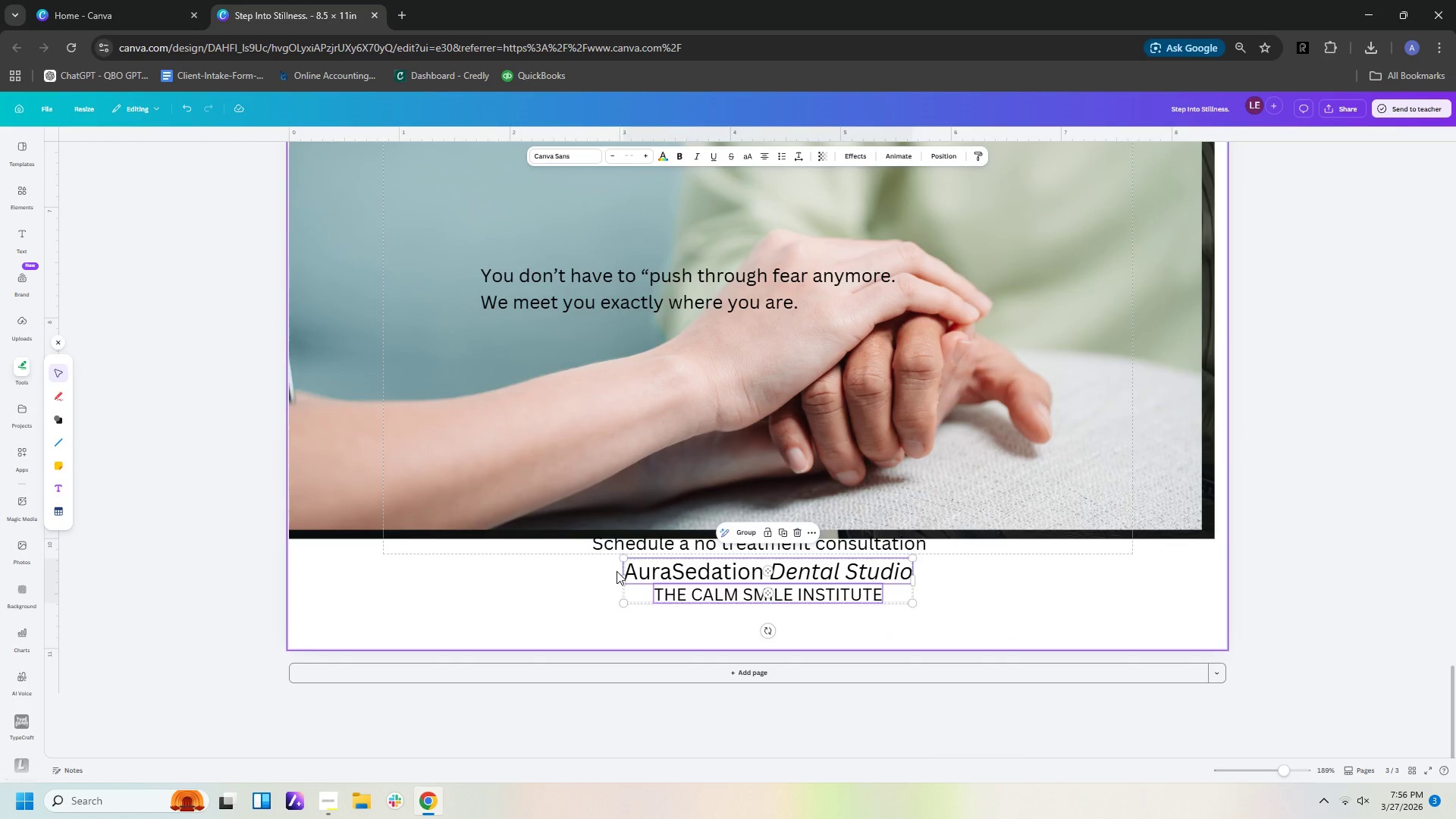 
key(Delete)
 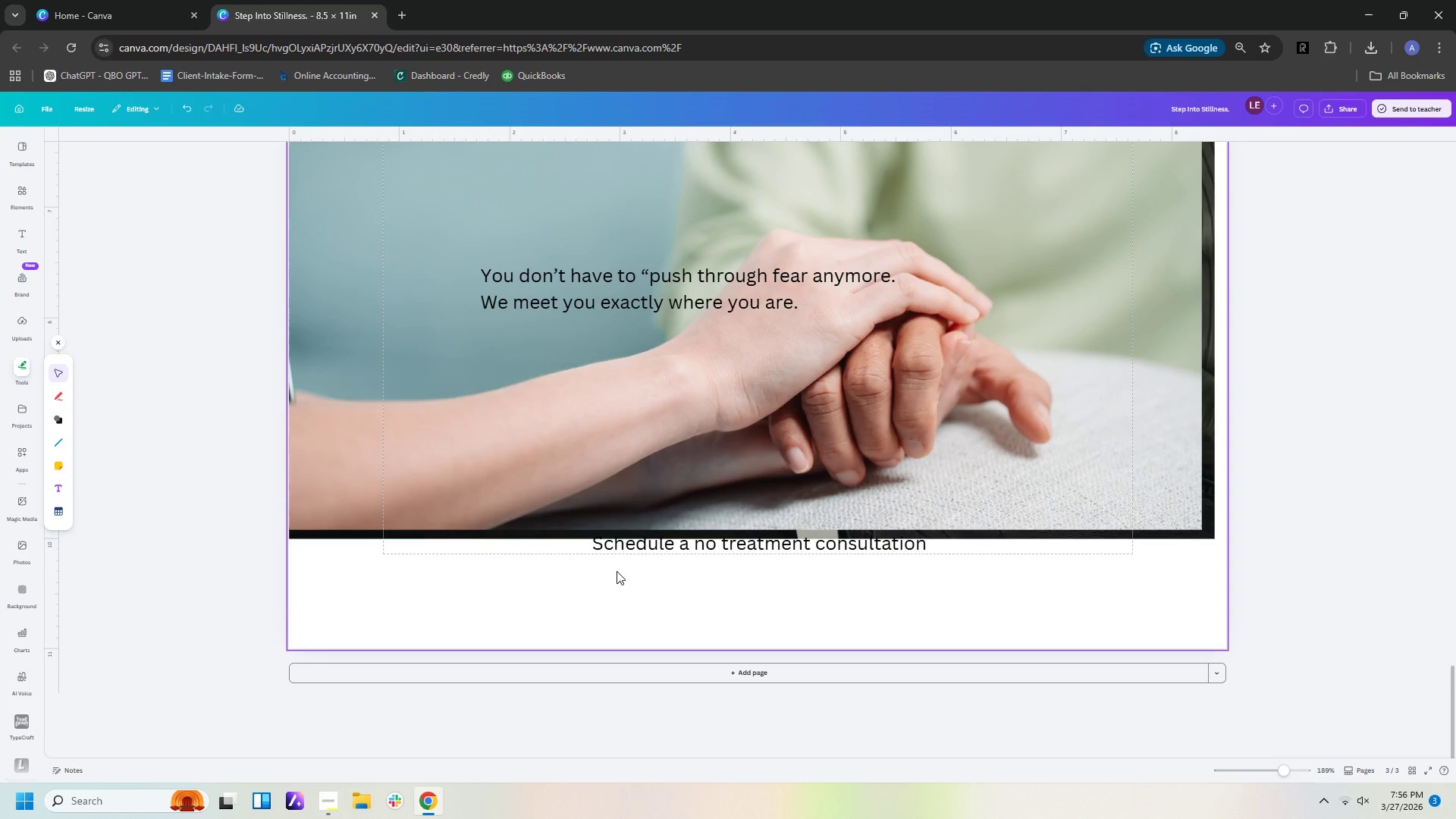 
key(Control+V)
 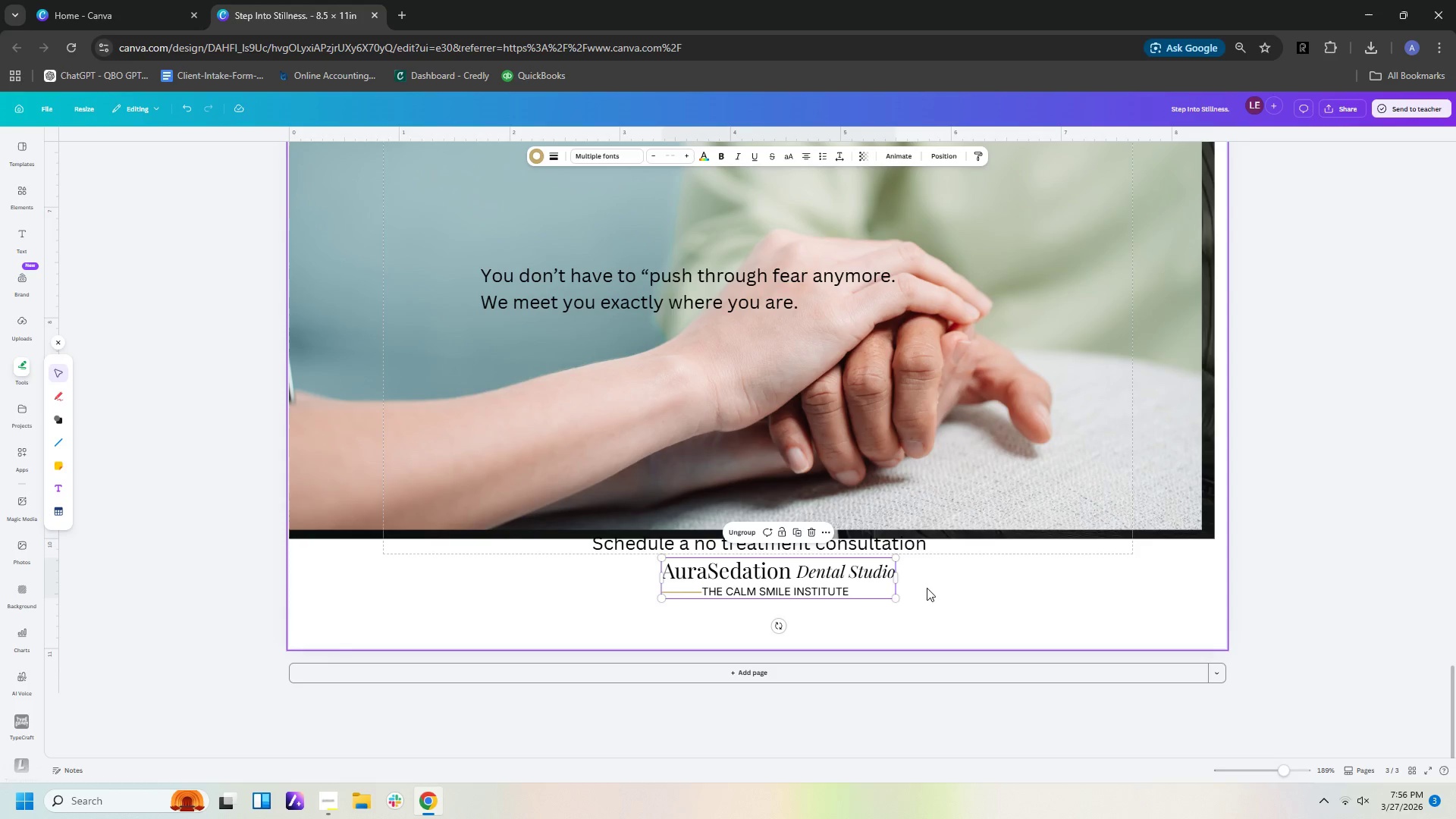 
left_click([1034, 596])
 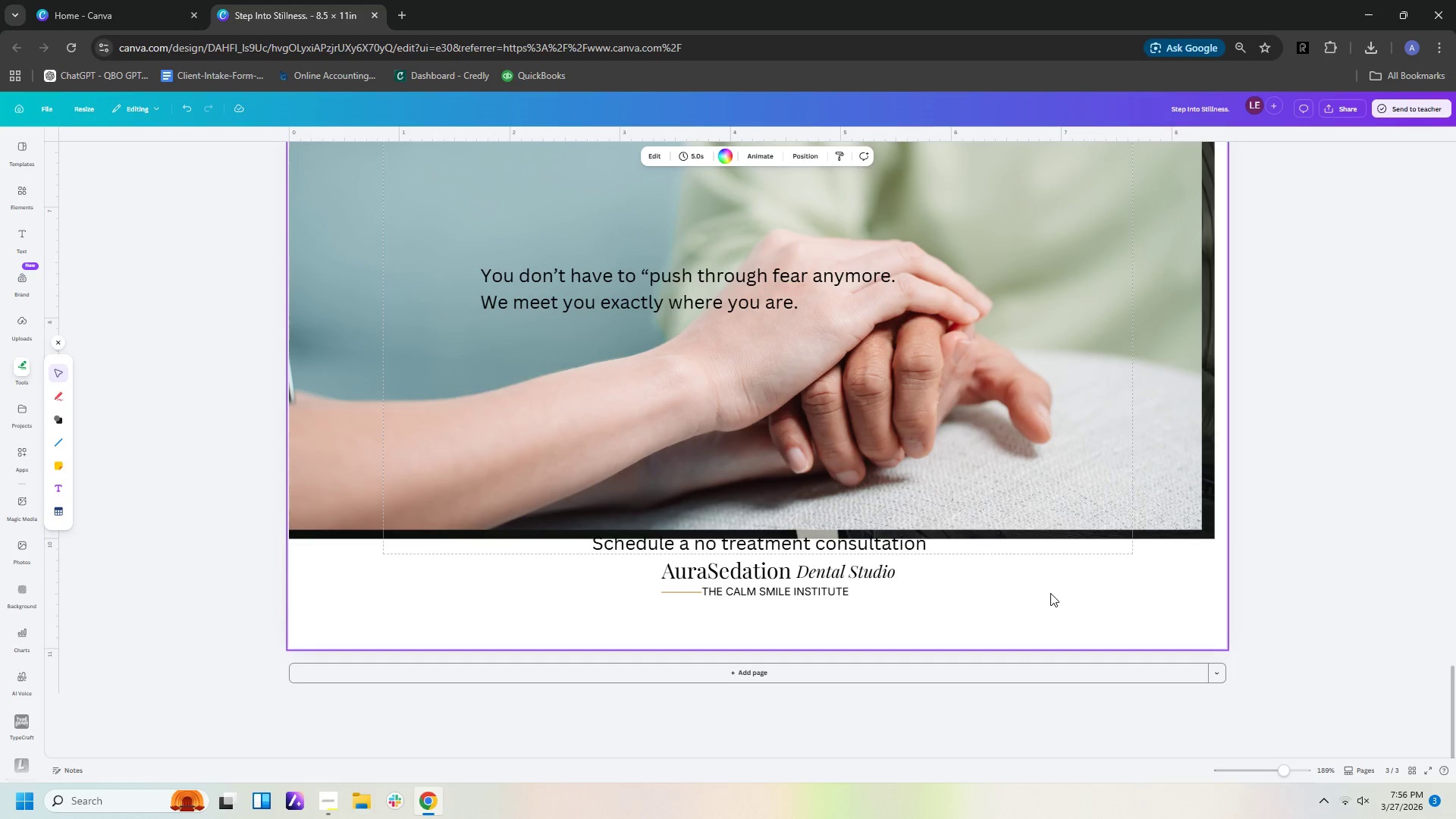 
key(Control+ControlLeft)
 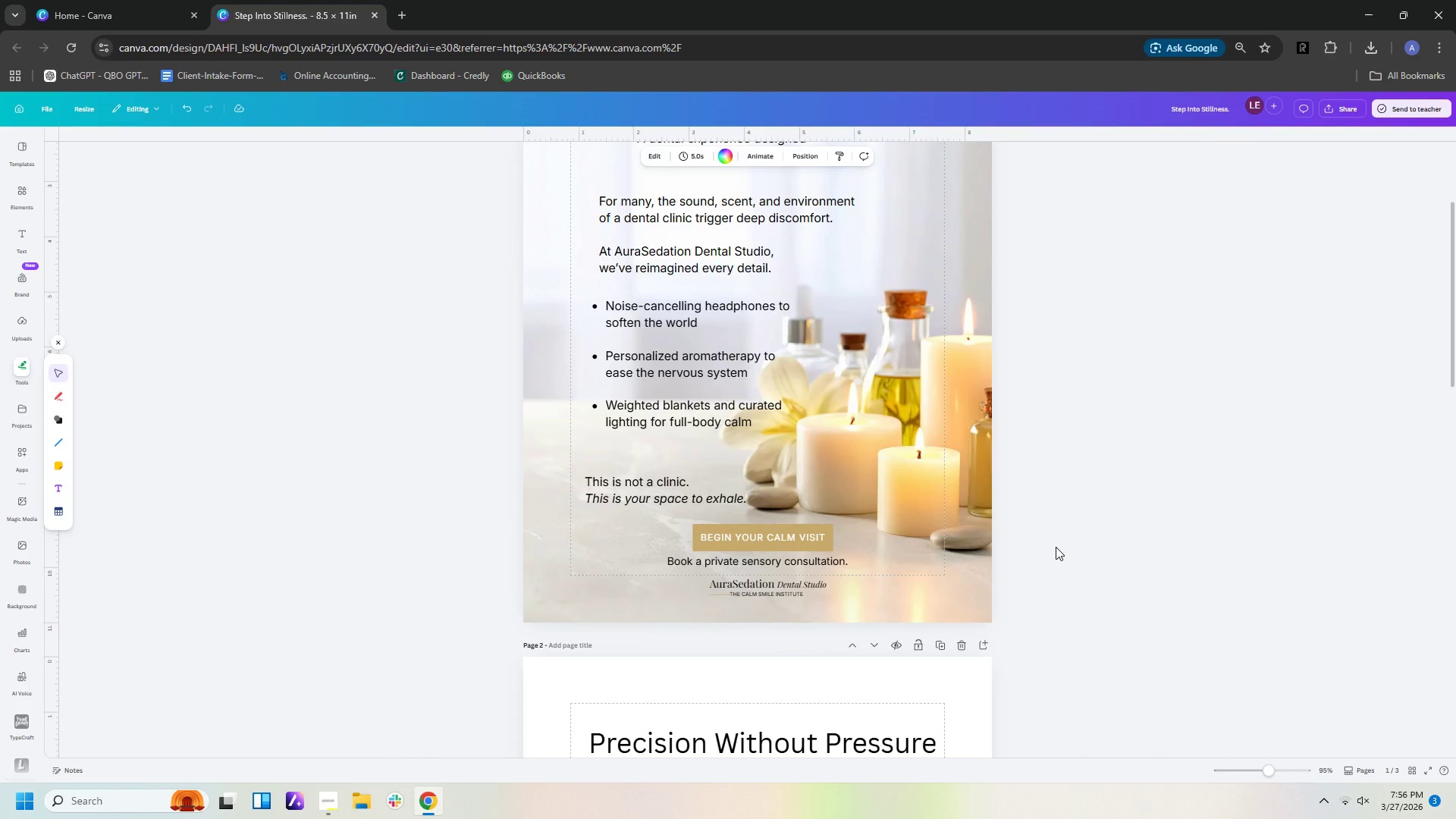 
scroll: coordinate [1056, 547], scroll_direction: up, amount: 30.0
 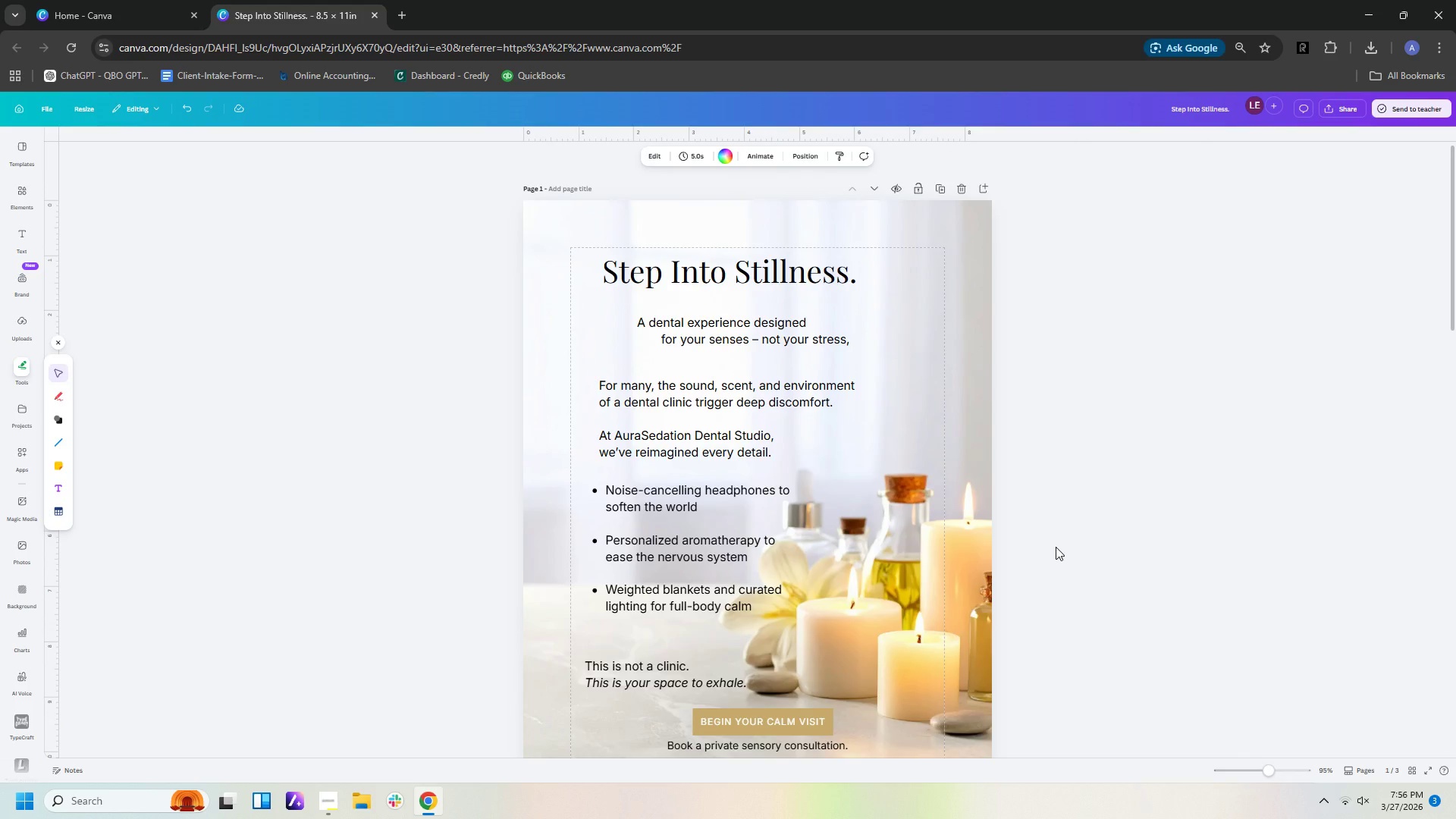 
scroll: coordinate [1056, 547], scroll_direction: down, amount: 1.0
 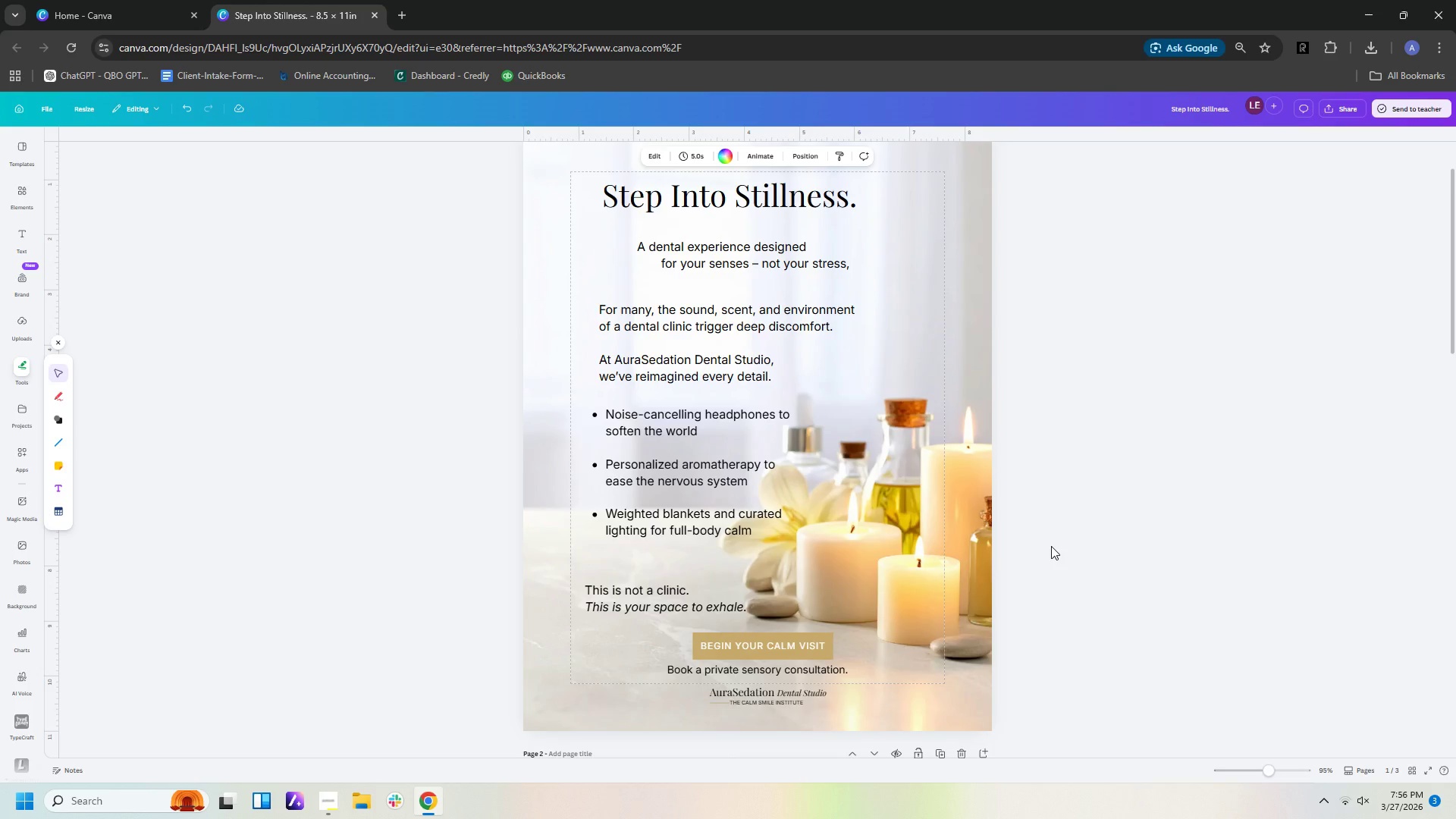 
wait(14.96)
 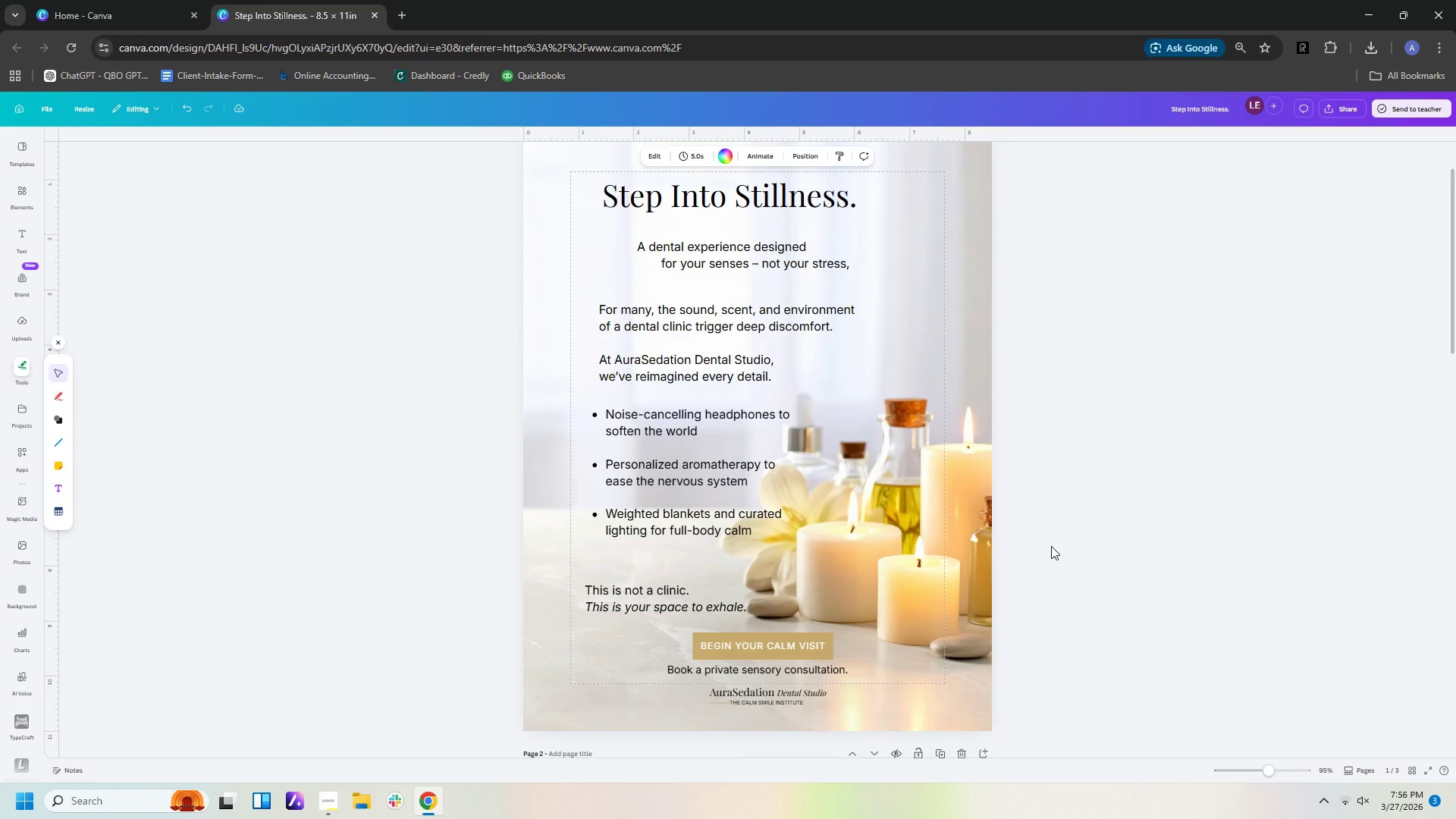 
scroll: coordinate [854, 706], scroll_direction: up, amount: 2.0
 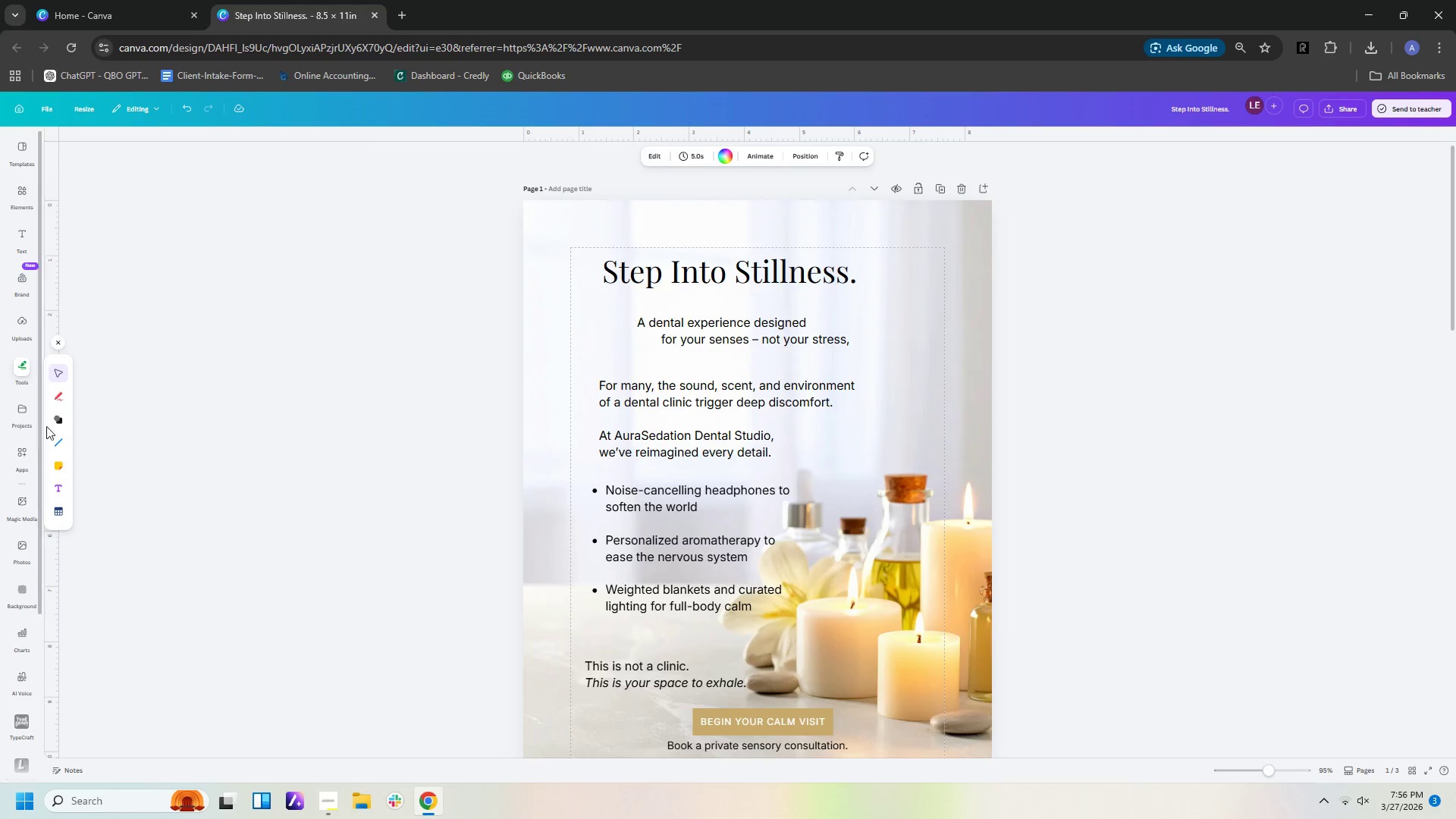 
left_click([58, 443])
 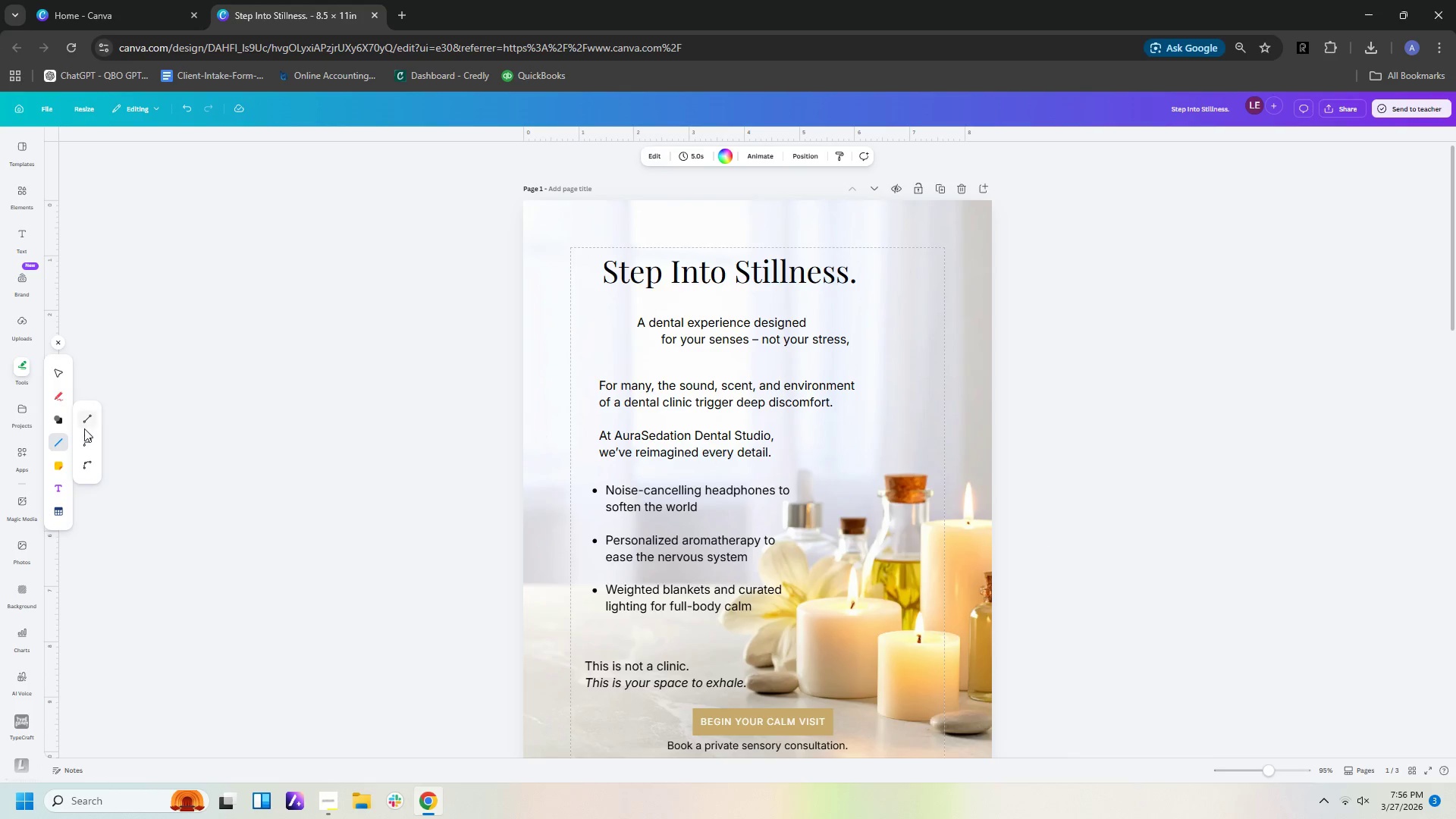 
left_click([84, 422])
 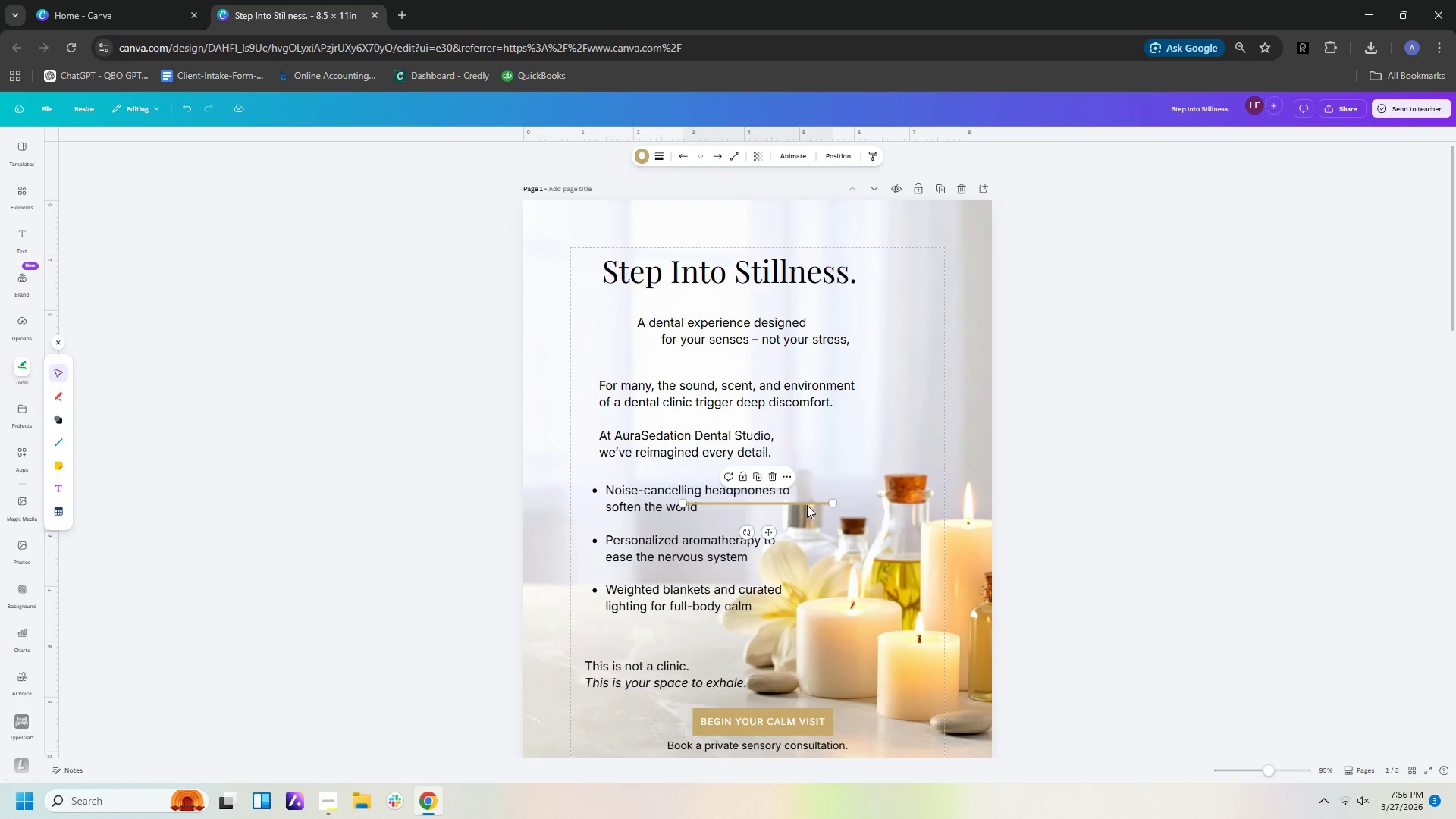 
left_click_drag(start_coordinate=[806, 504], to_coordinate=[696, 303])
 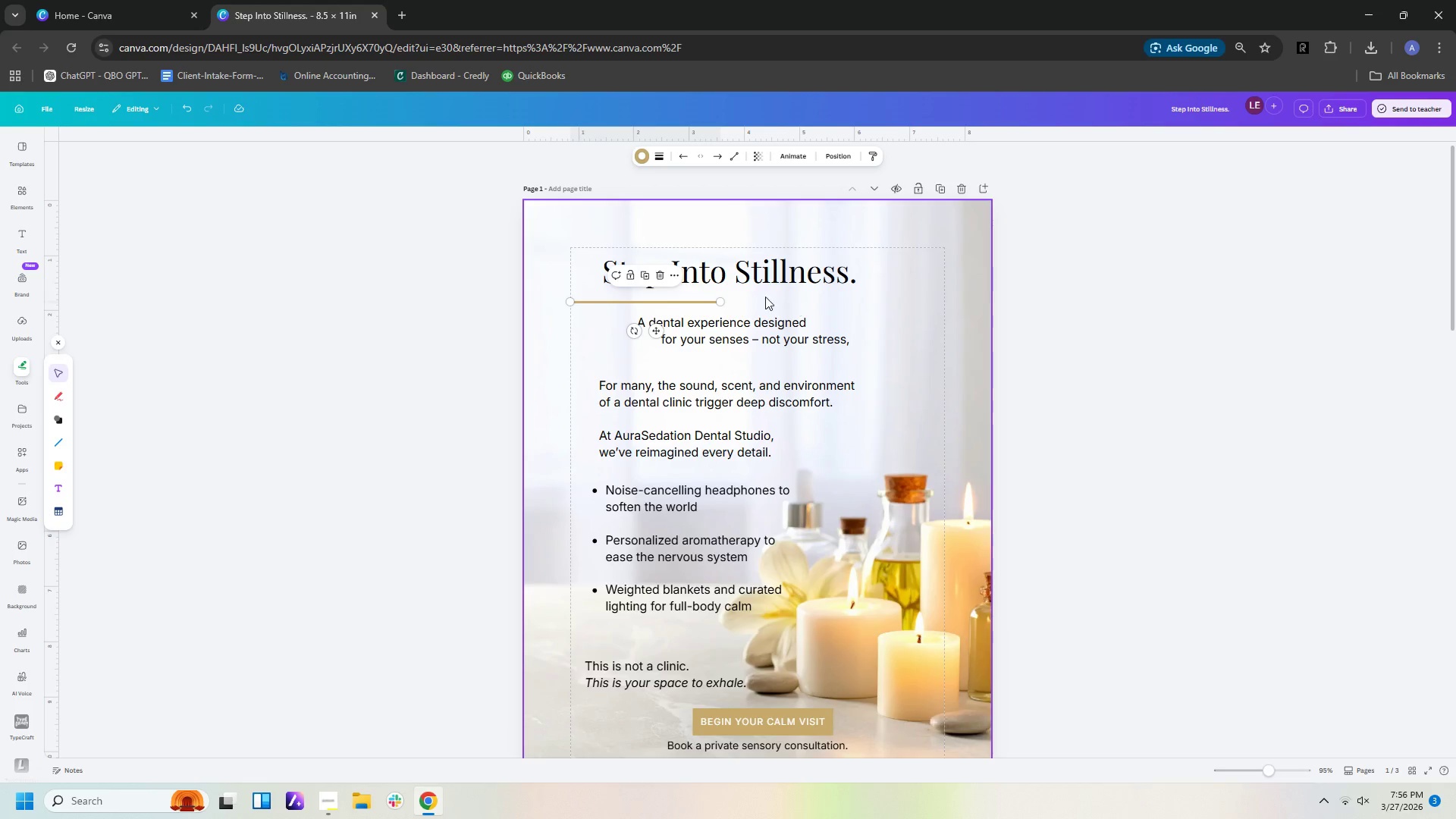 
left_click_drag(start_coordinate=[720, 301], to_coordinate=[941, 297])
 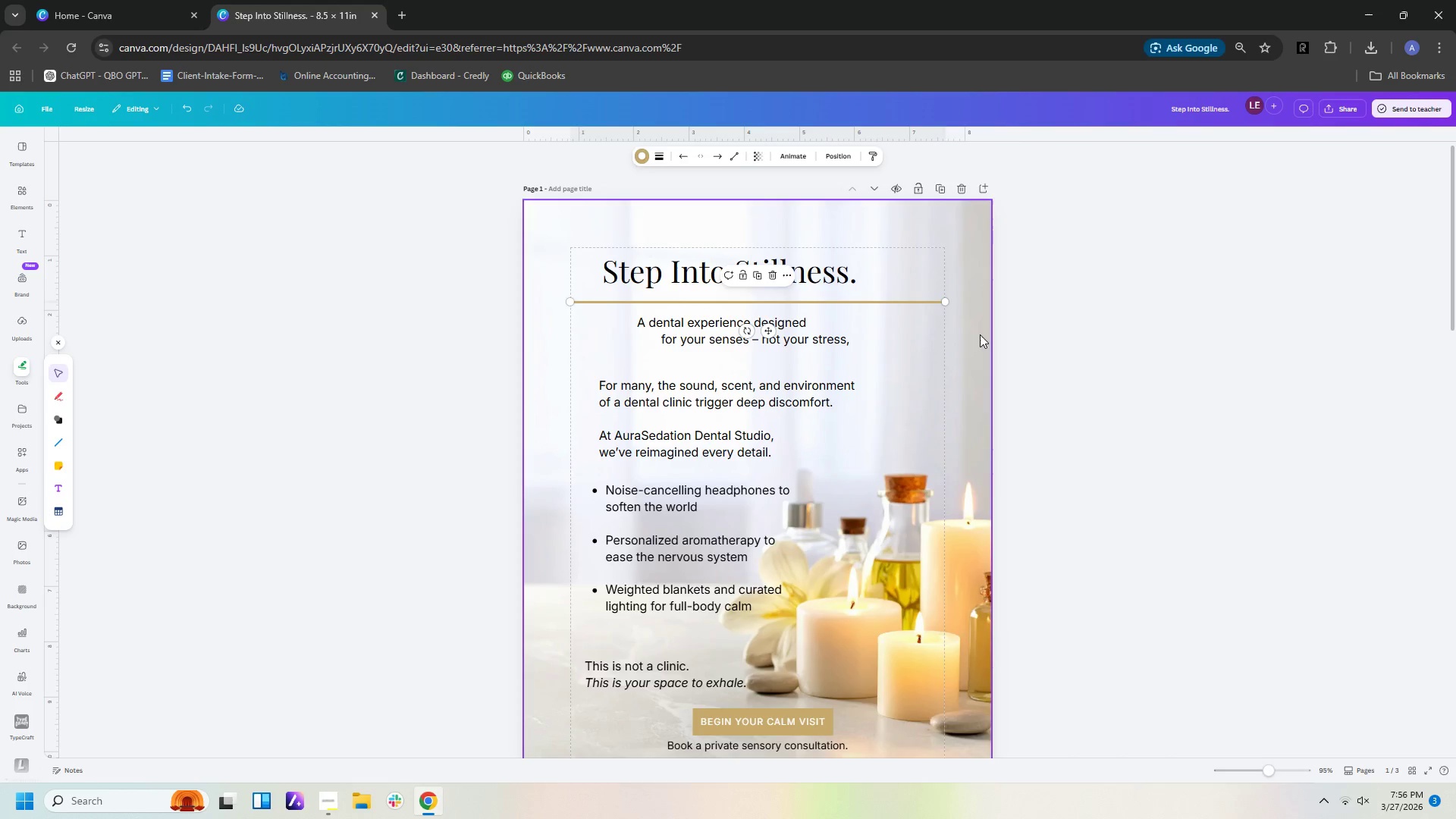 
left_click([980, 334])
 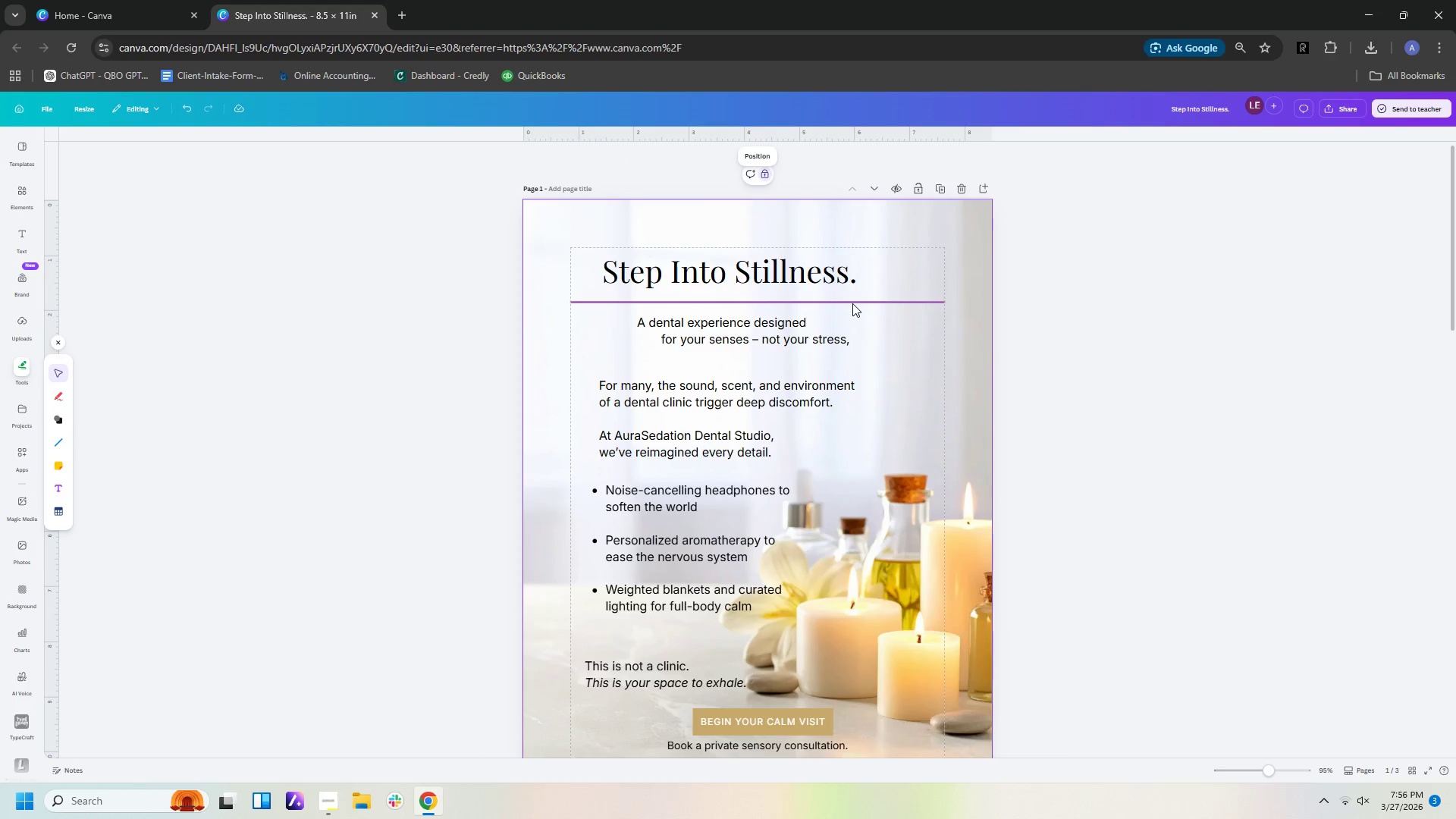 
left_click([852, 302])
 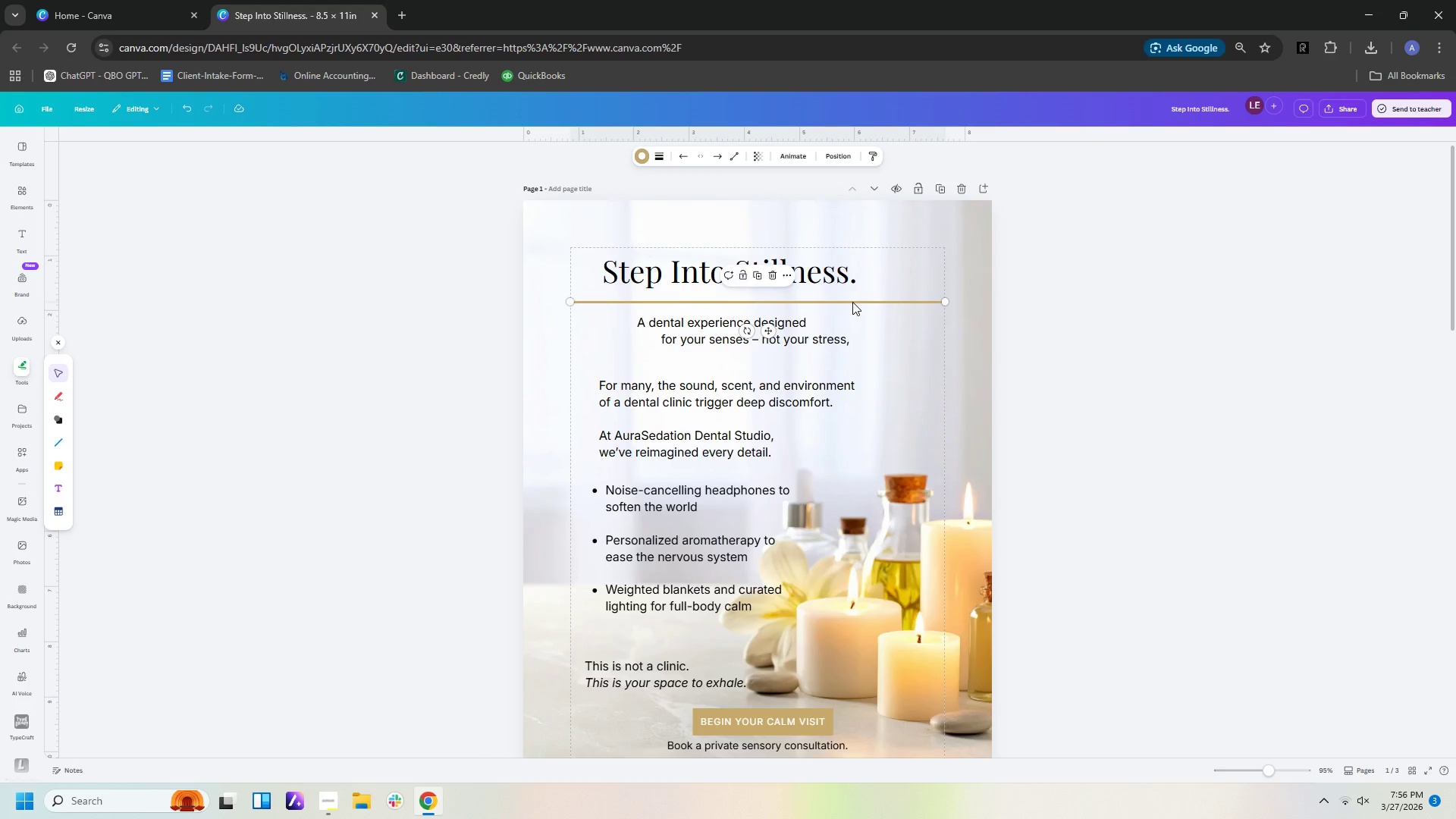 
key(Control+C)
 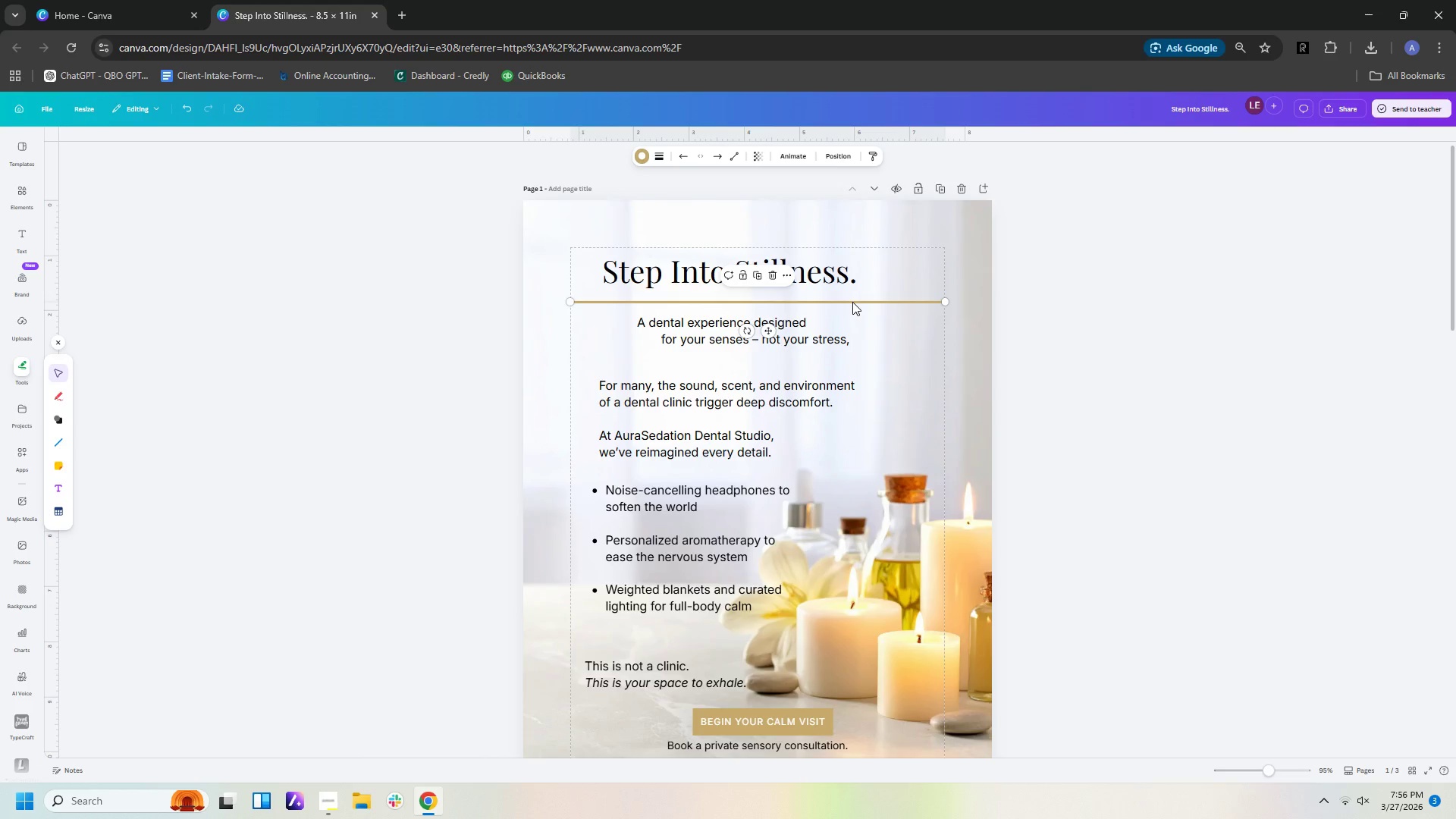 
key(Control+V)
 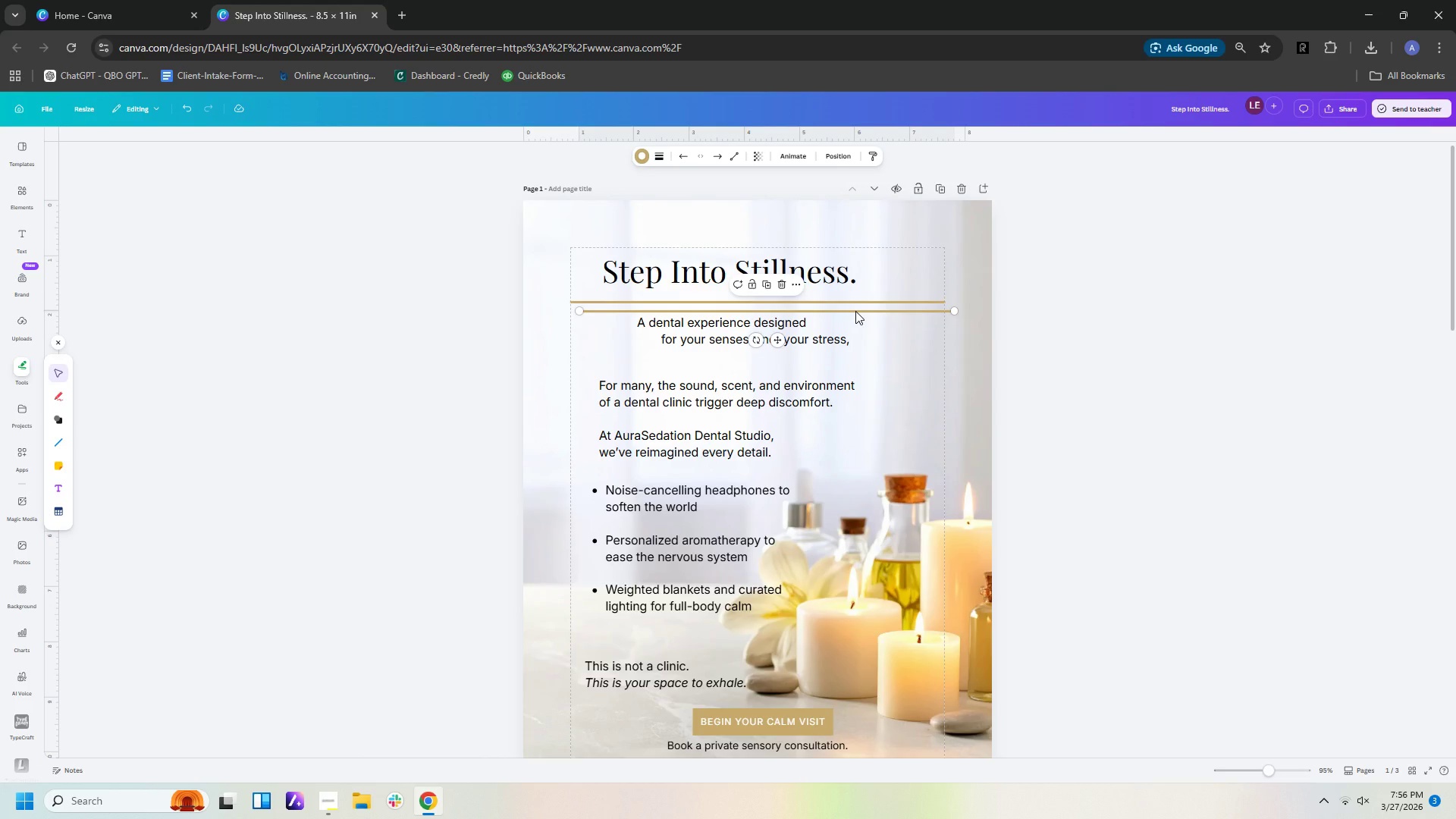 
left_click_drag(start_coordinate=[855, 311], to_coordinate=[901, 359])
 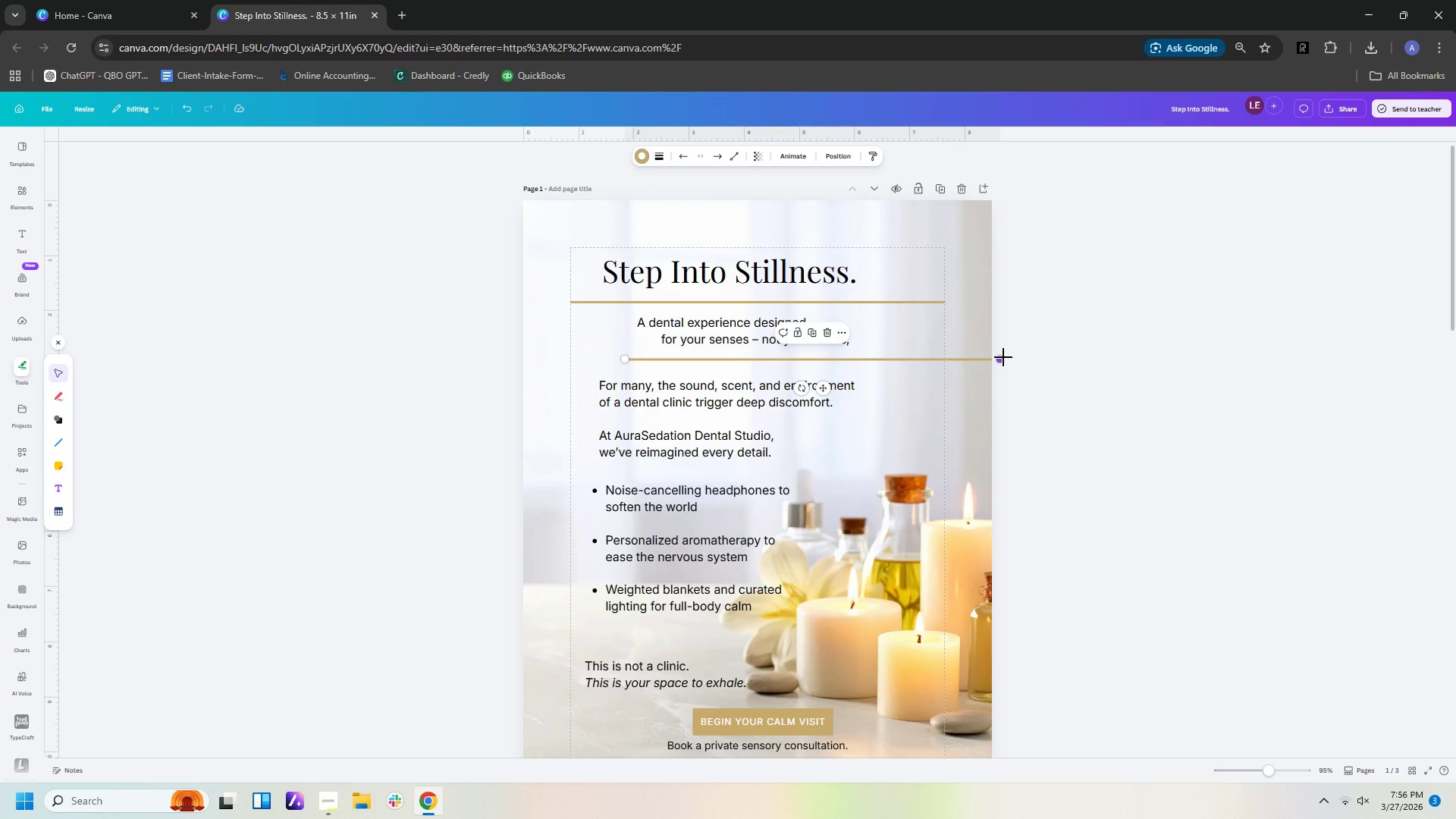 
left_click_drag(start_coordinate=[1003, 357], to_coordinate=[869, 357])
 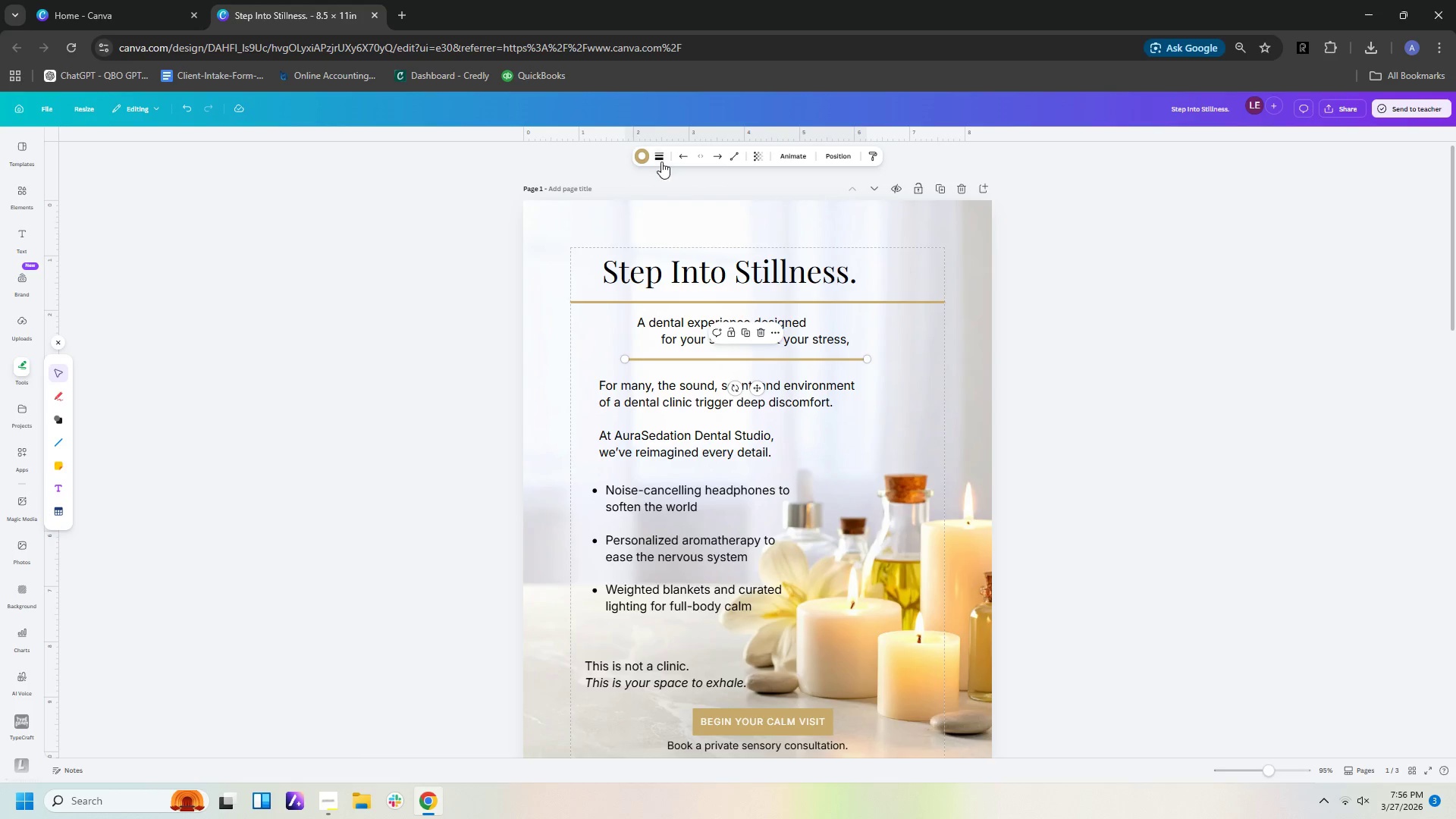 
left_click([660, 161])
 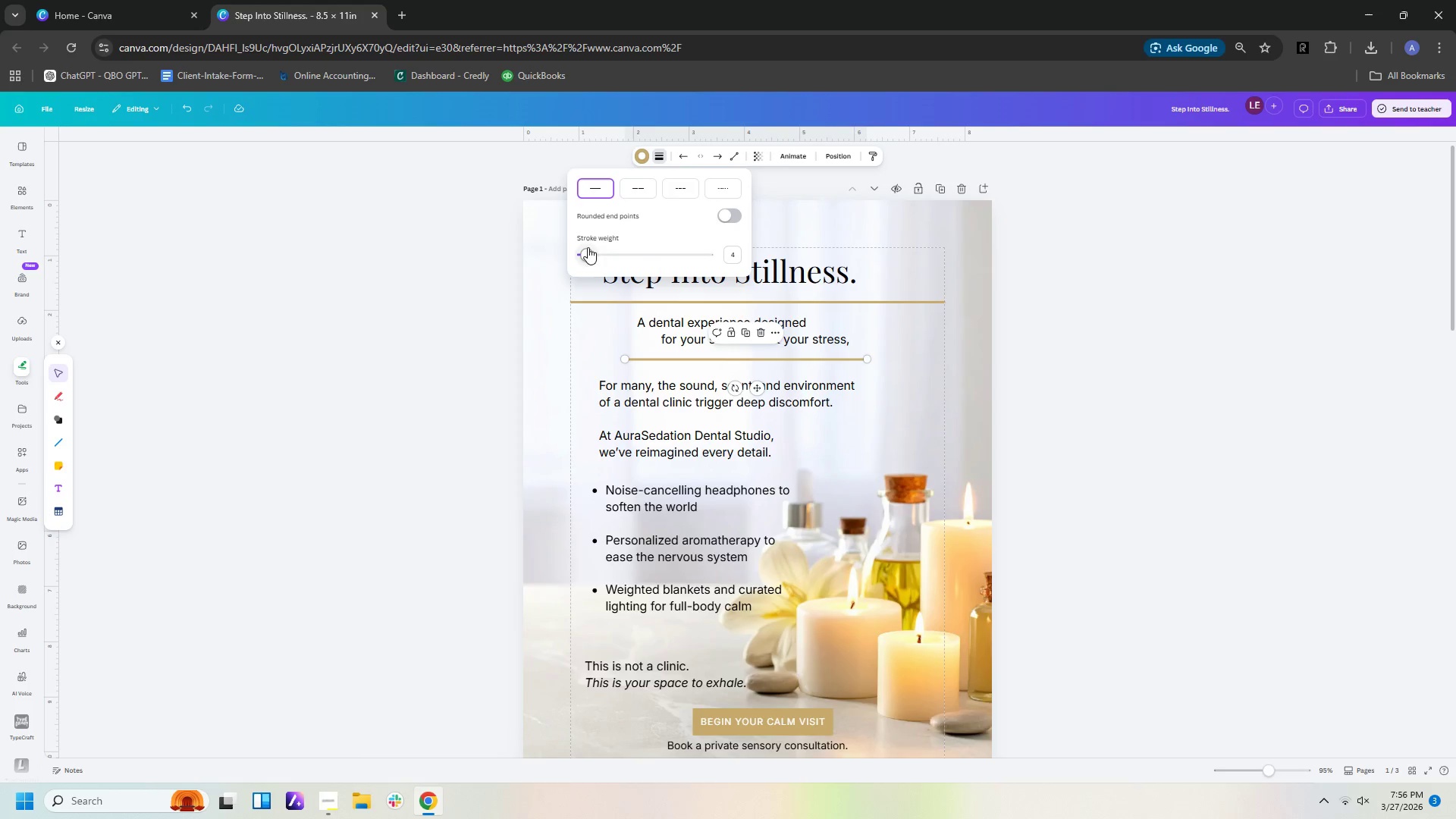 
left_click_drag(start_coordinate=[587, 254], to_coordinate=[583, 254])
 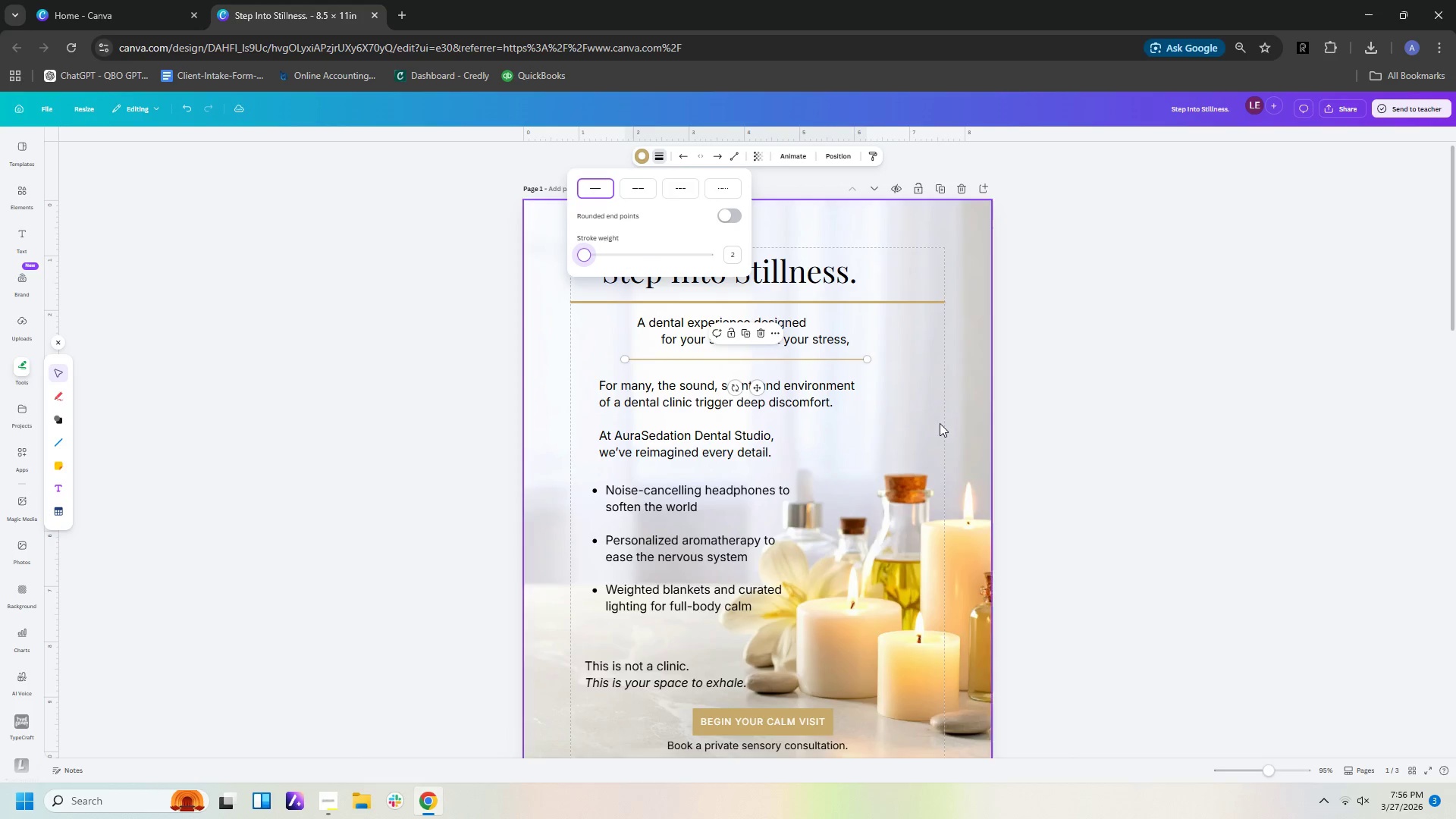 
left_click([939, 423])
 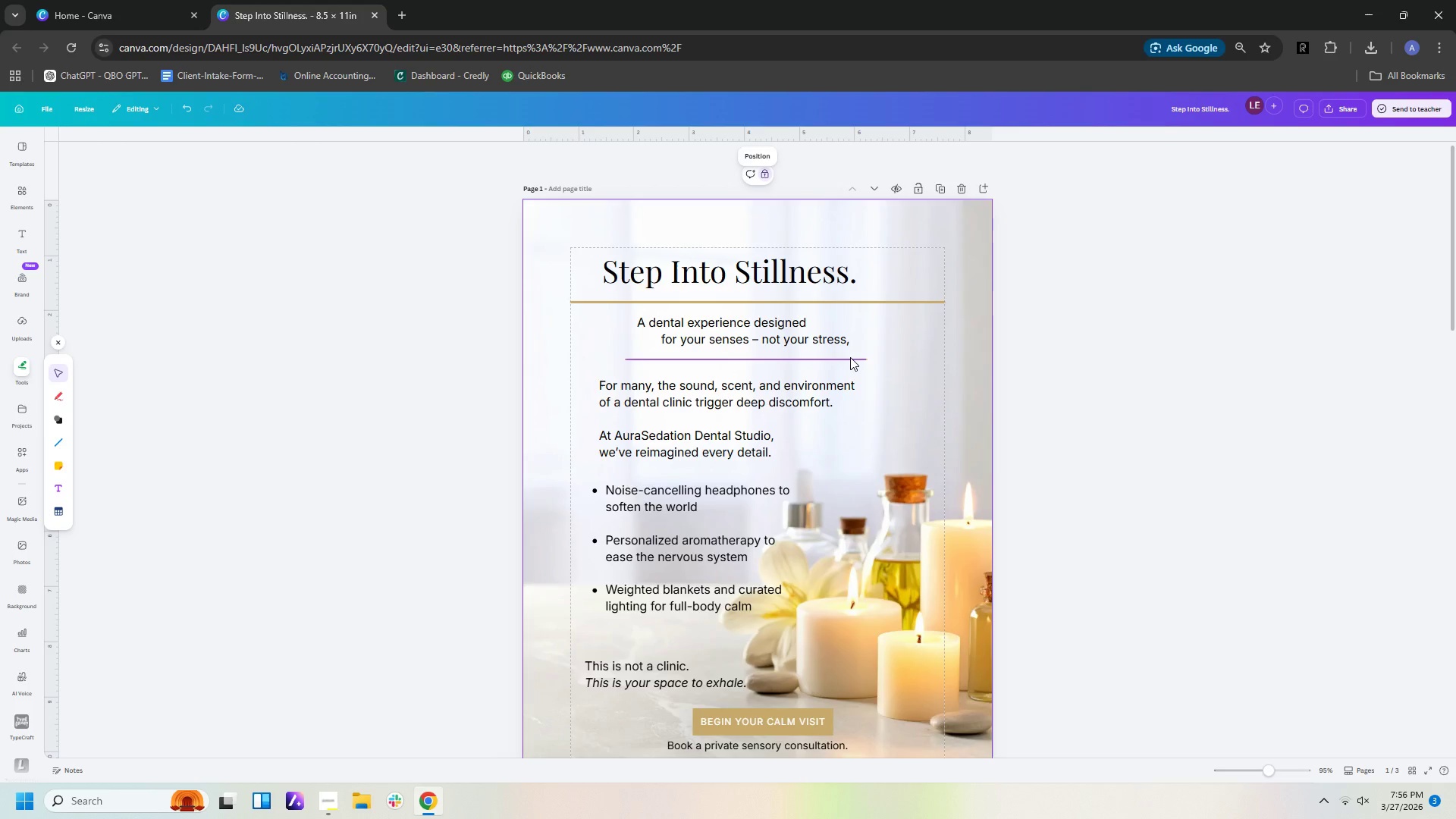 
left_click([850, 357])
 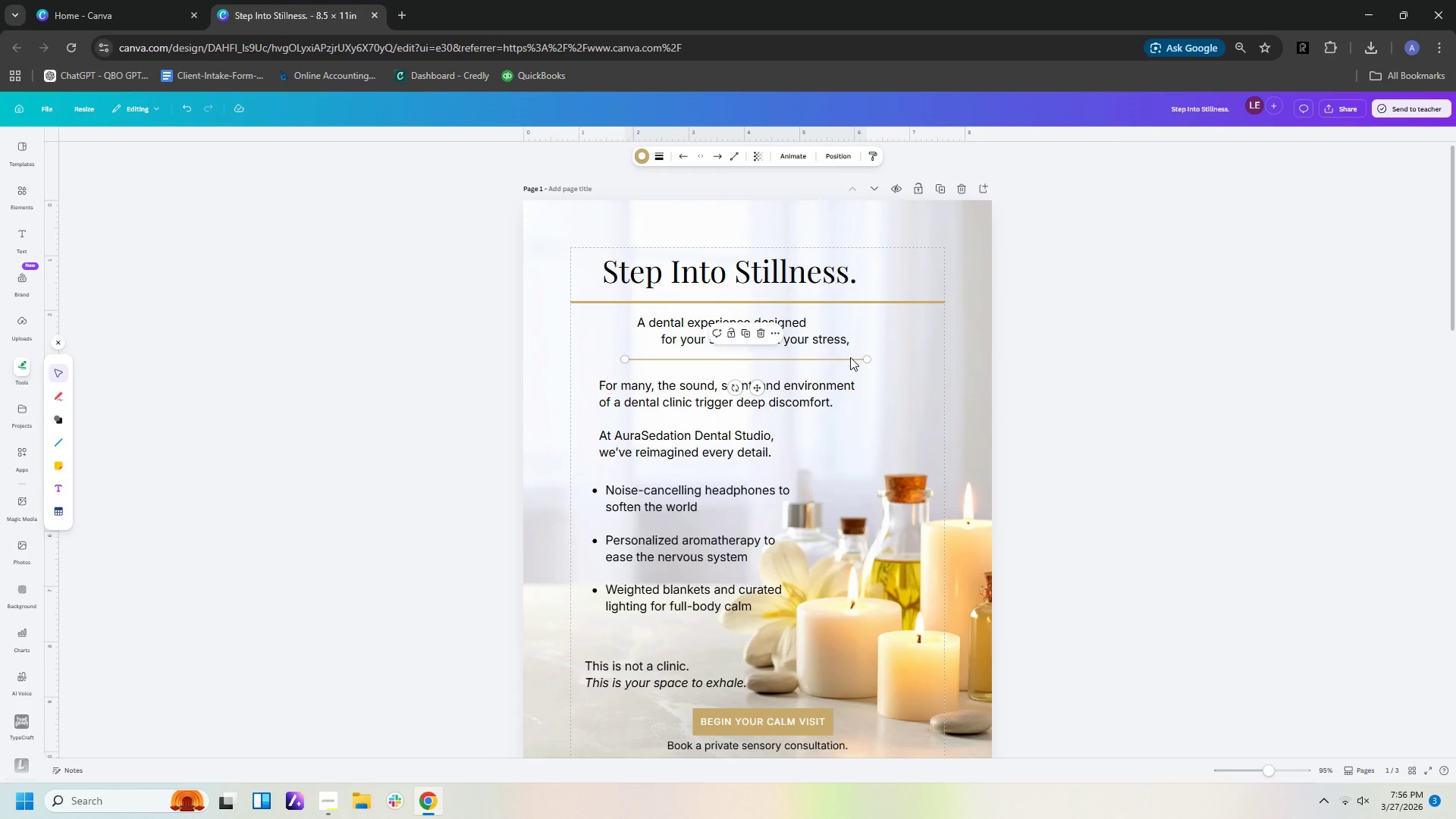 
key(Control+C)
 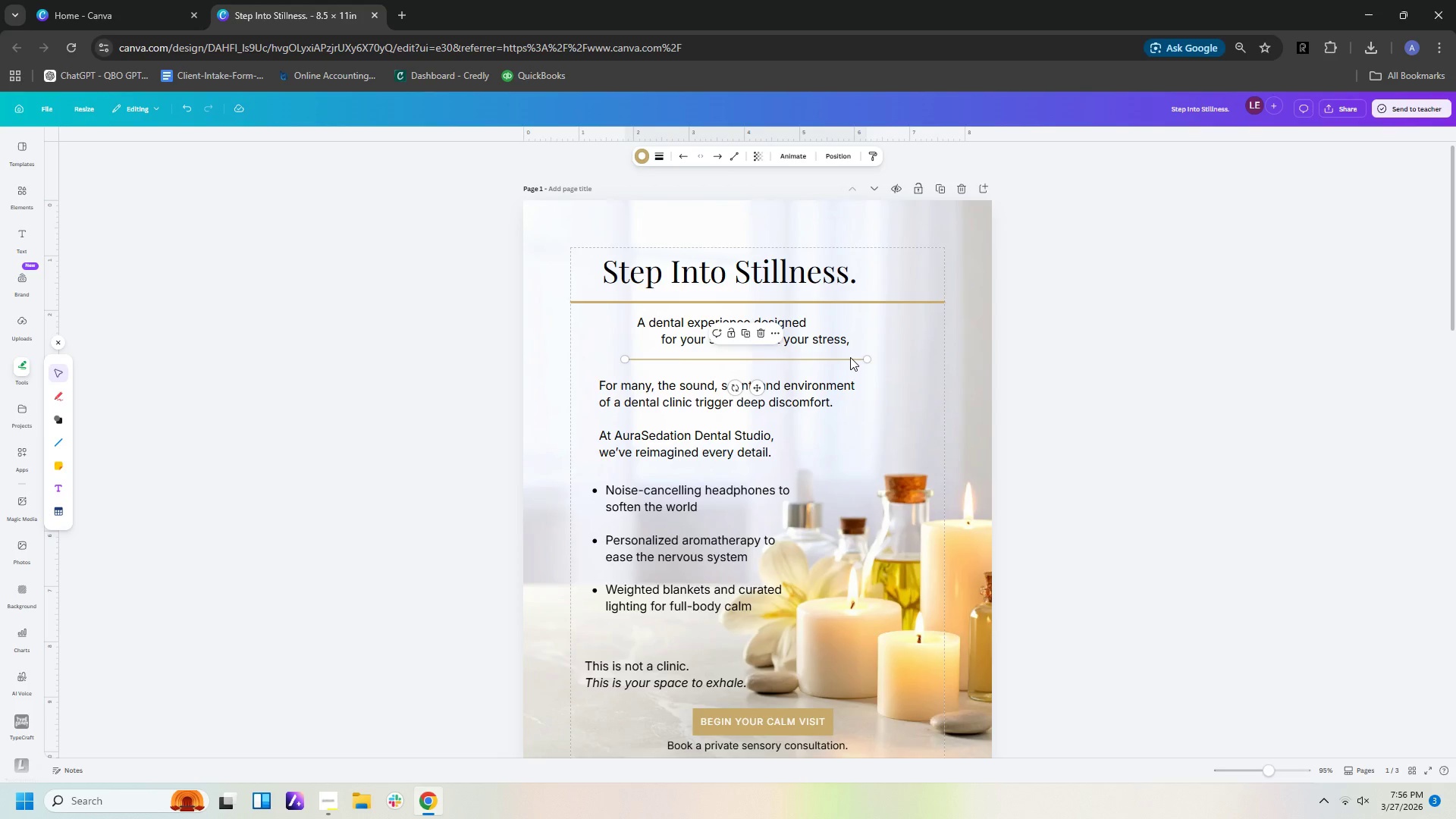 
key(Control+V)
 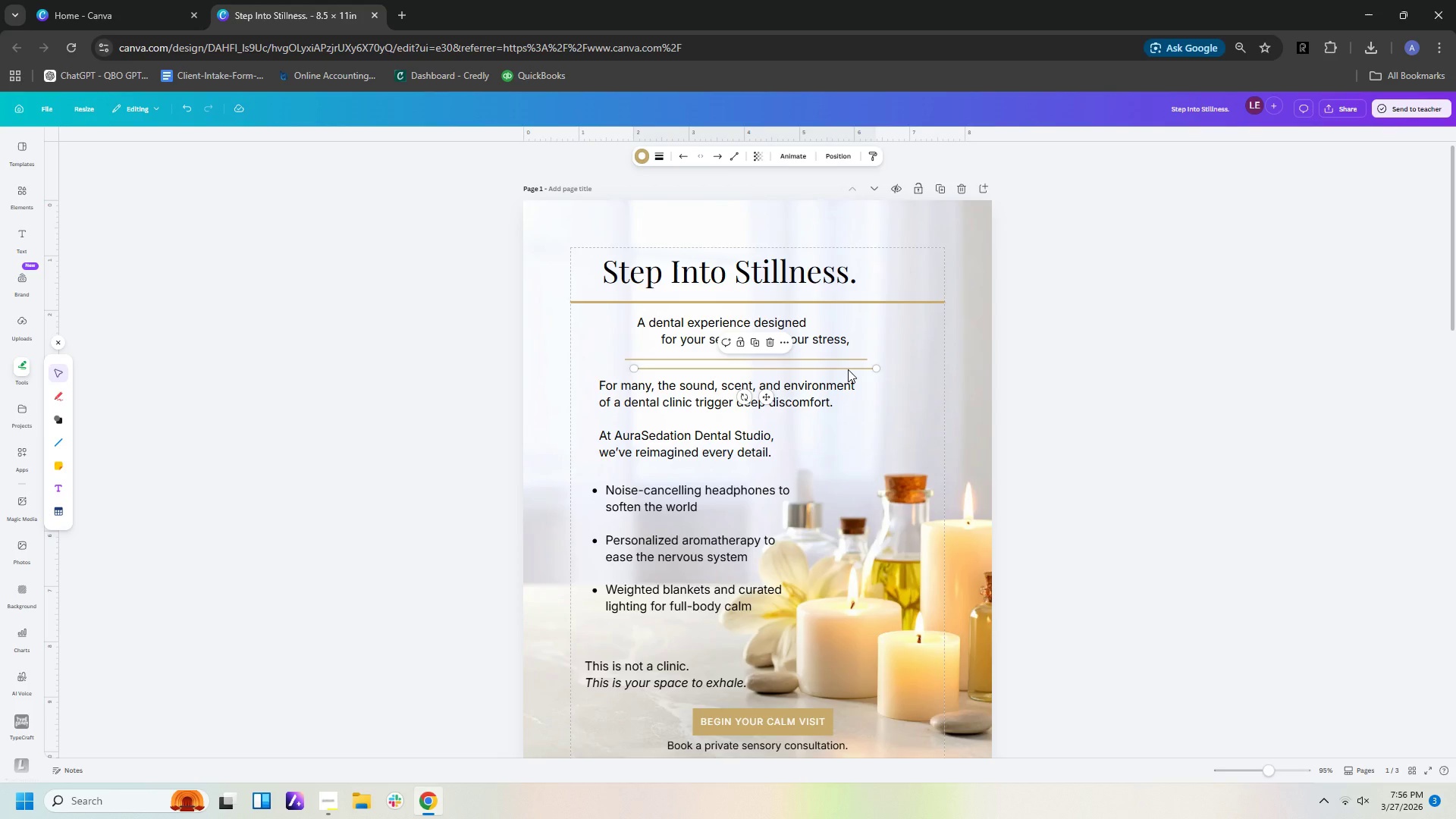 
left_click_drag(start_coordinate=[848, 369], to_coordinate=[814, 475])
 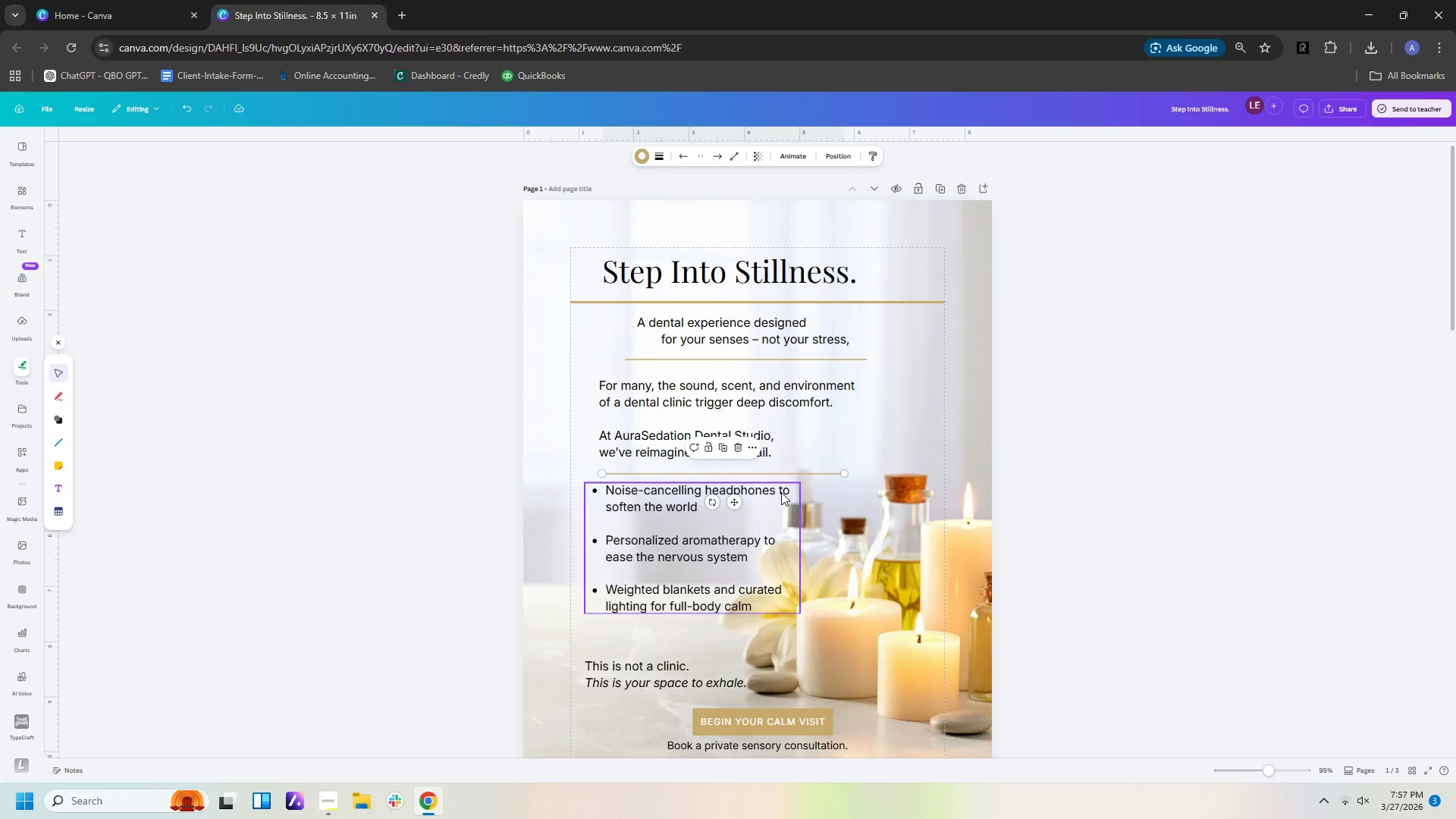 
key(Control+C)
 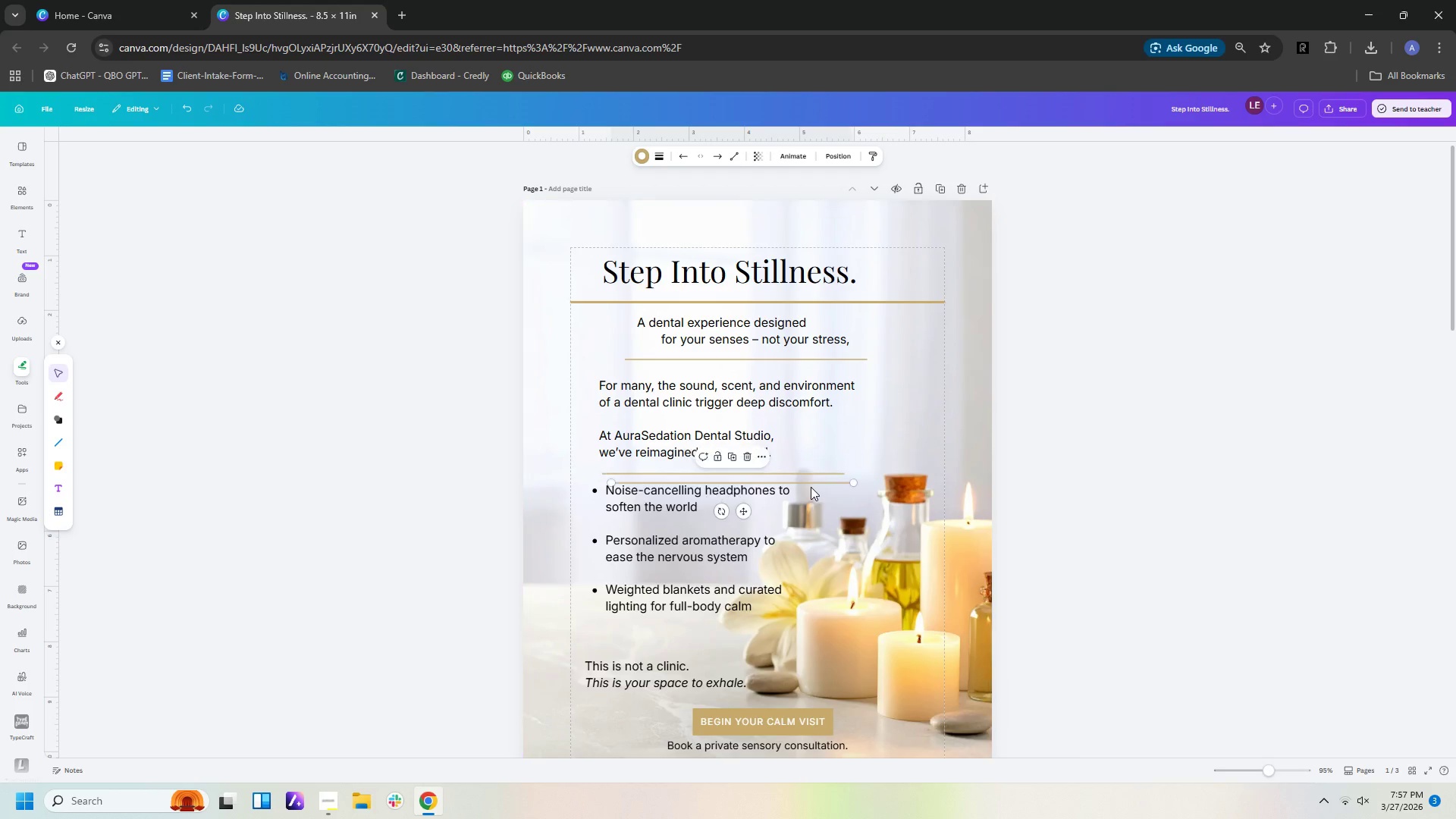 
key(Control+V)
 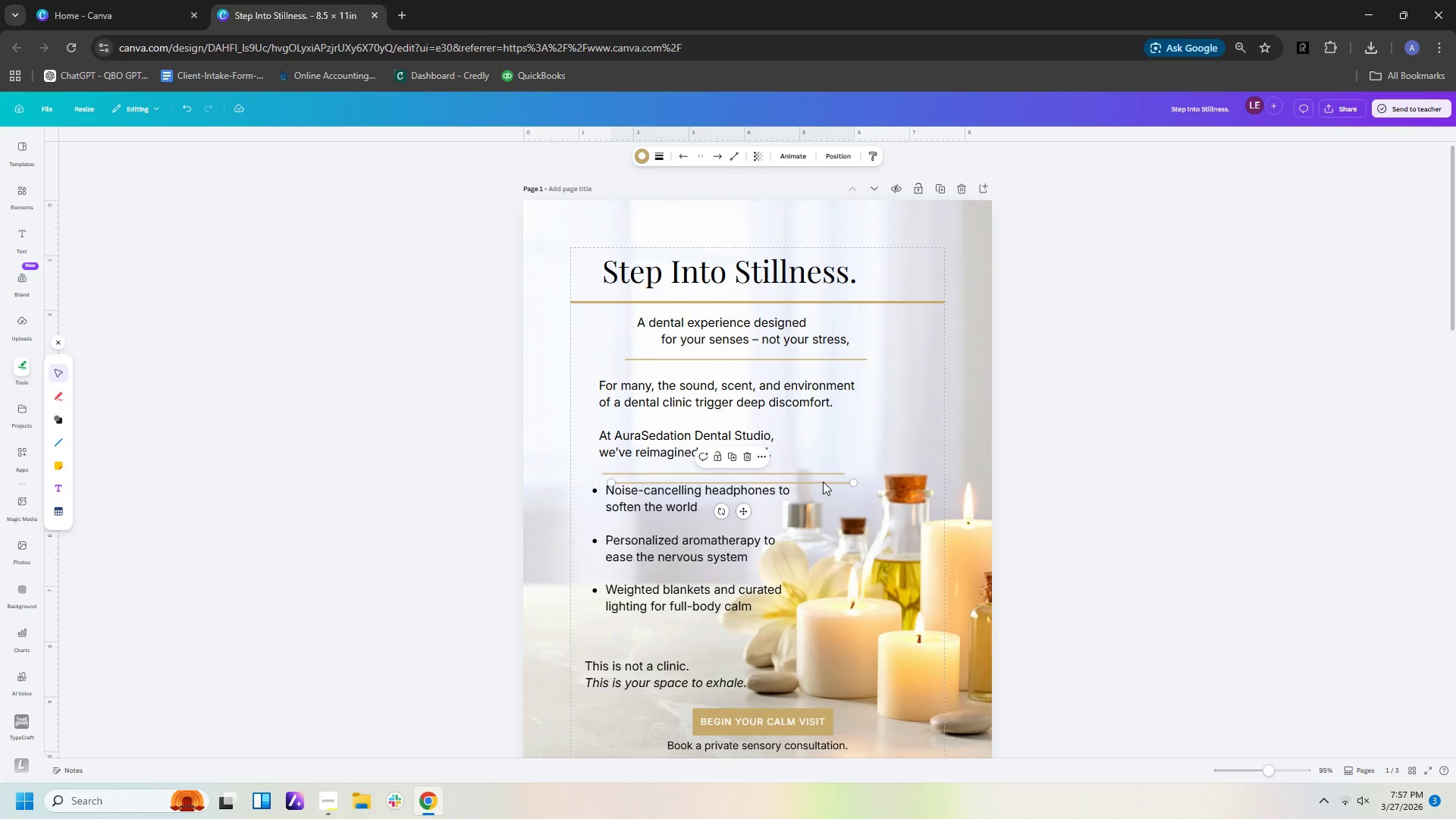 
left_click_drag(start_coordinate=[823, 482], to_coordinate=[818, 638])
 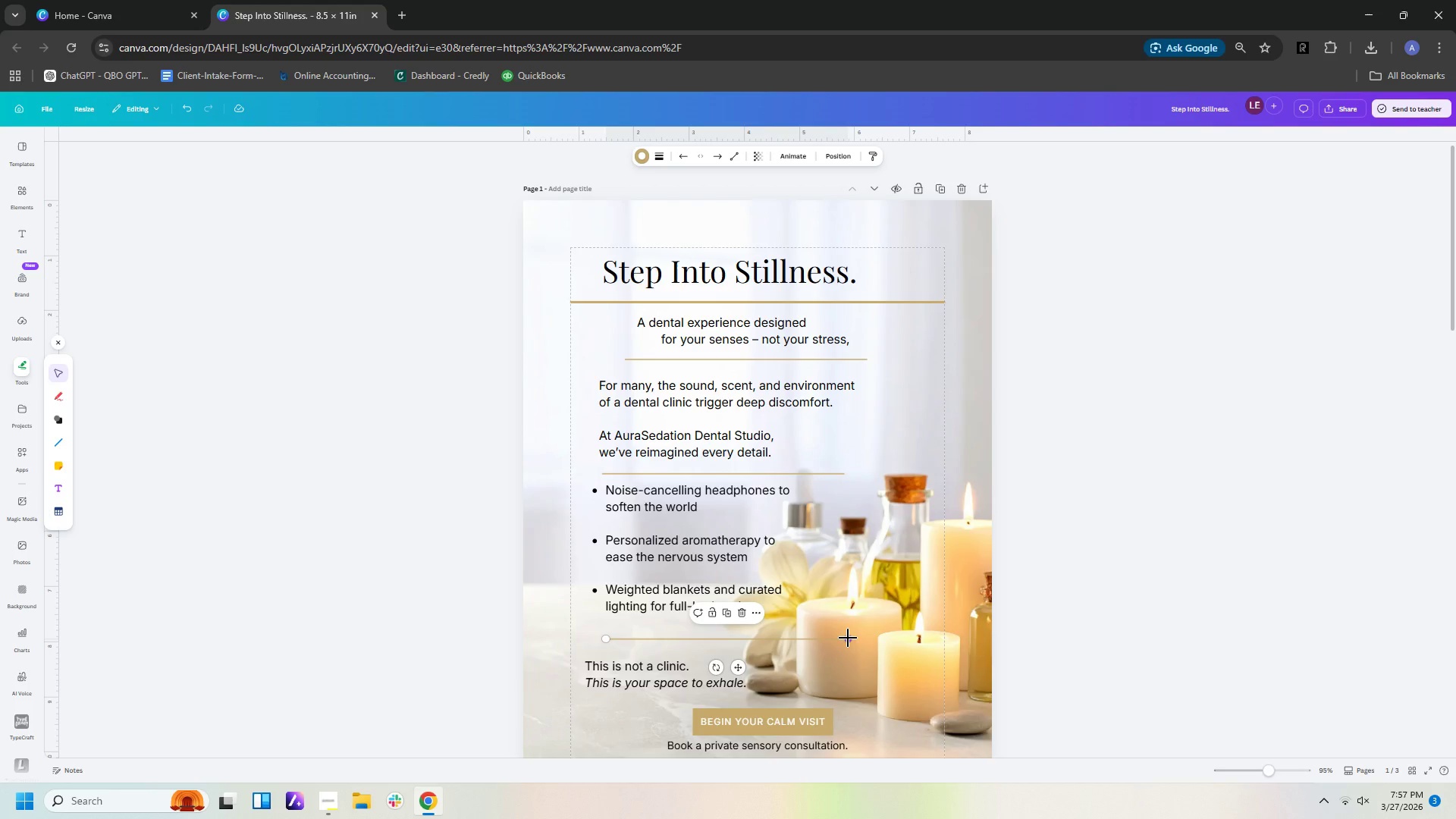 
left_click_drag(start_coordinate=[848, 638], to_coordinate=[742, 638])
 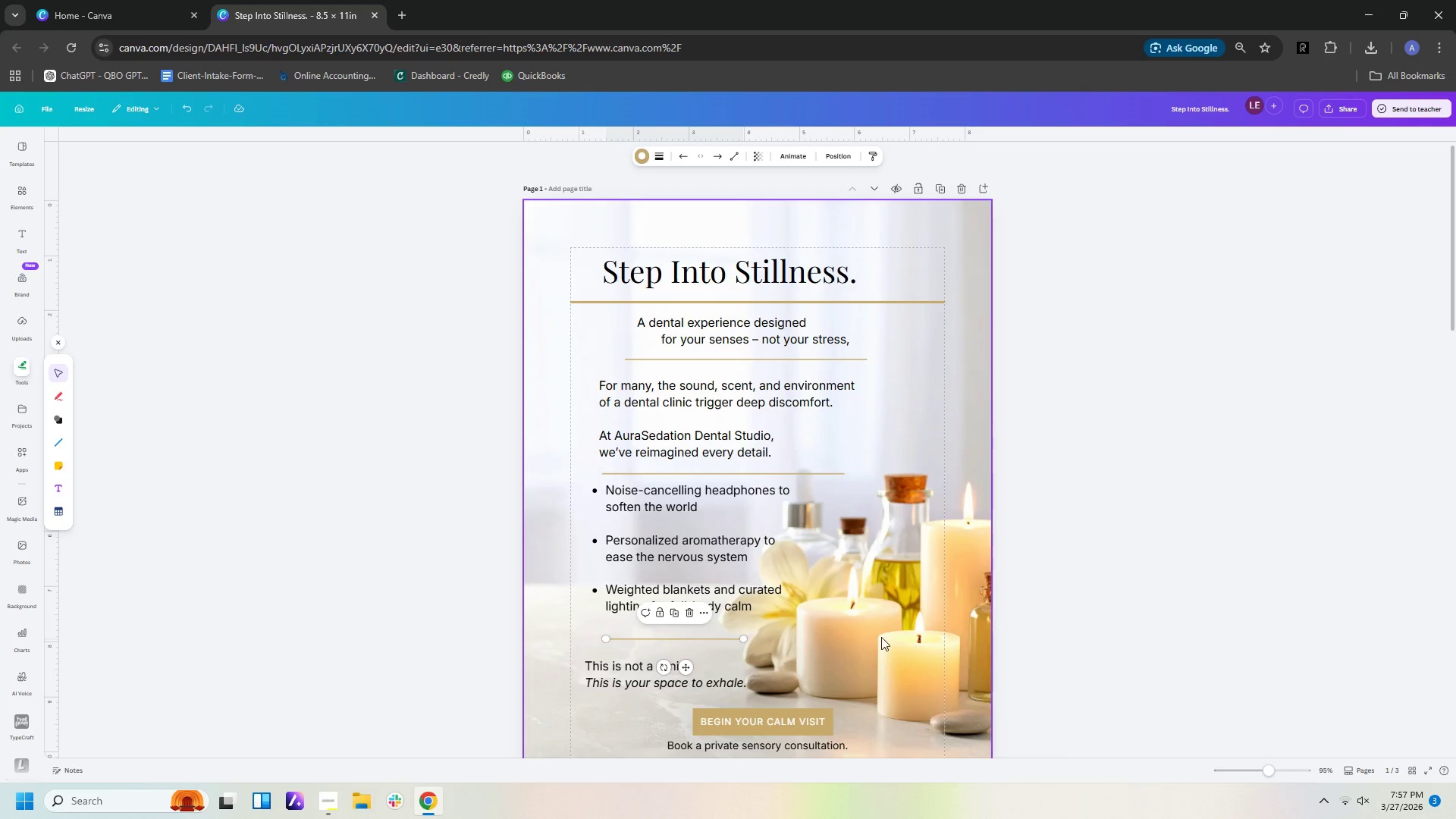 
left_click([881, 637])
 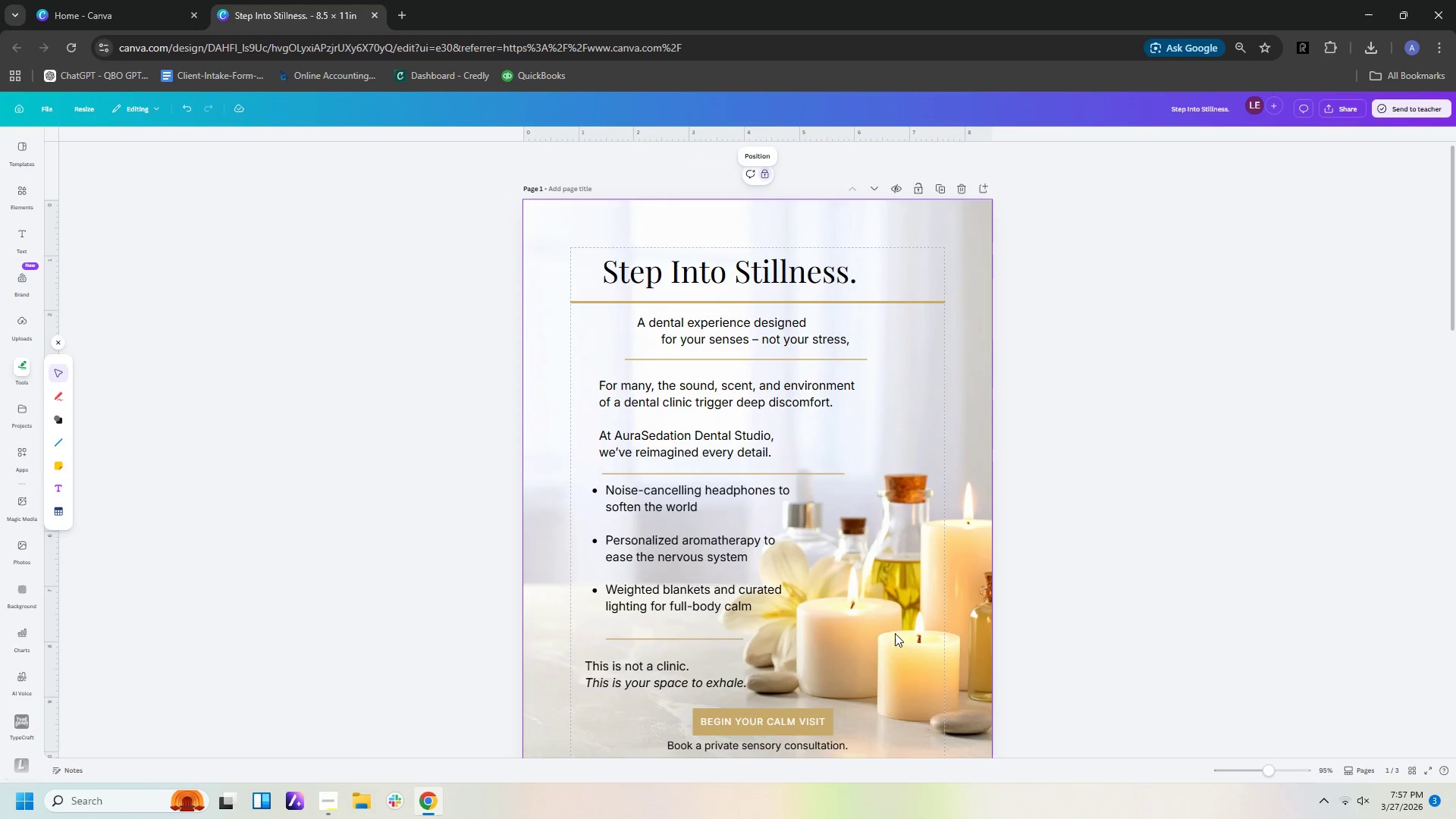 
scroll: coordinate [904, 623], scroll_direction: down, amount: 2.0
 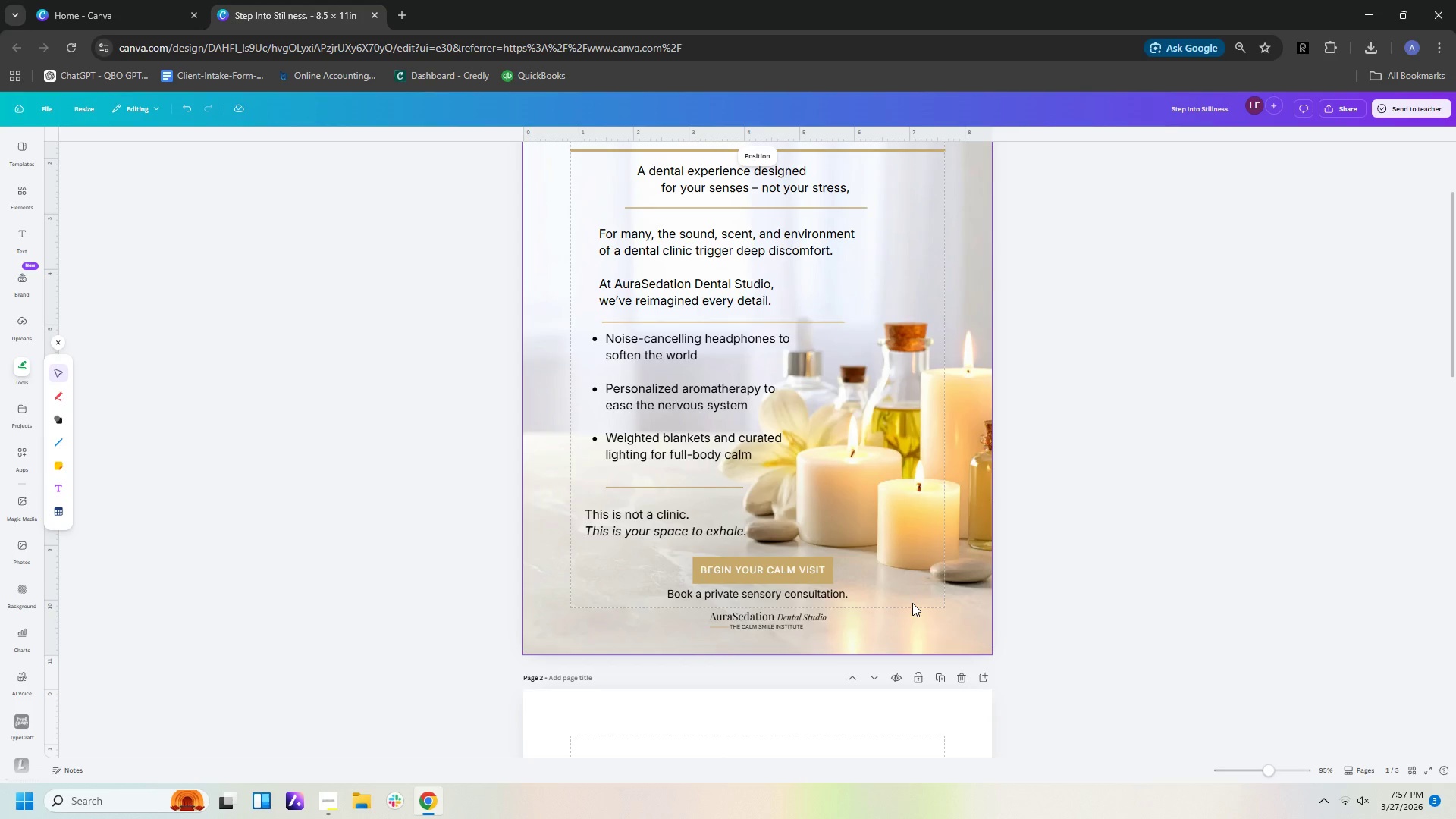 
wait(5.16)
 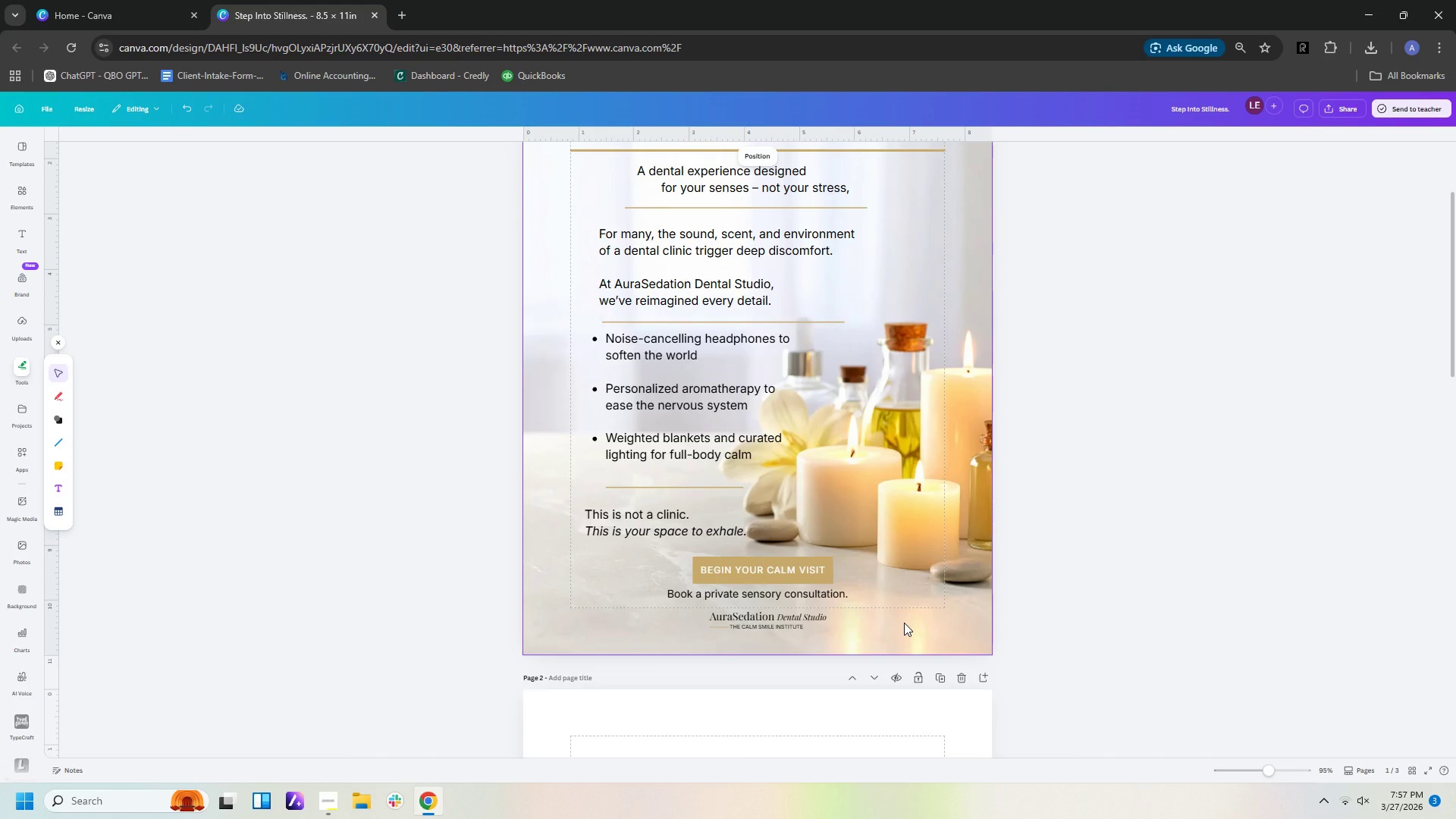 
left_click([919, 476])
 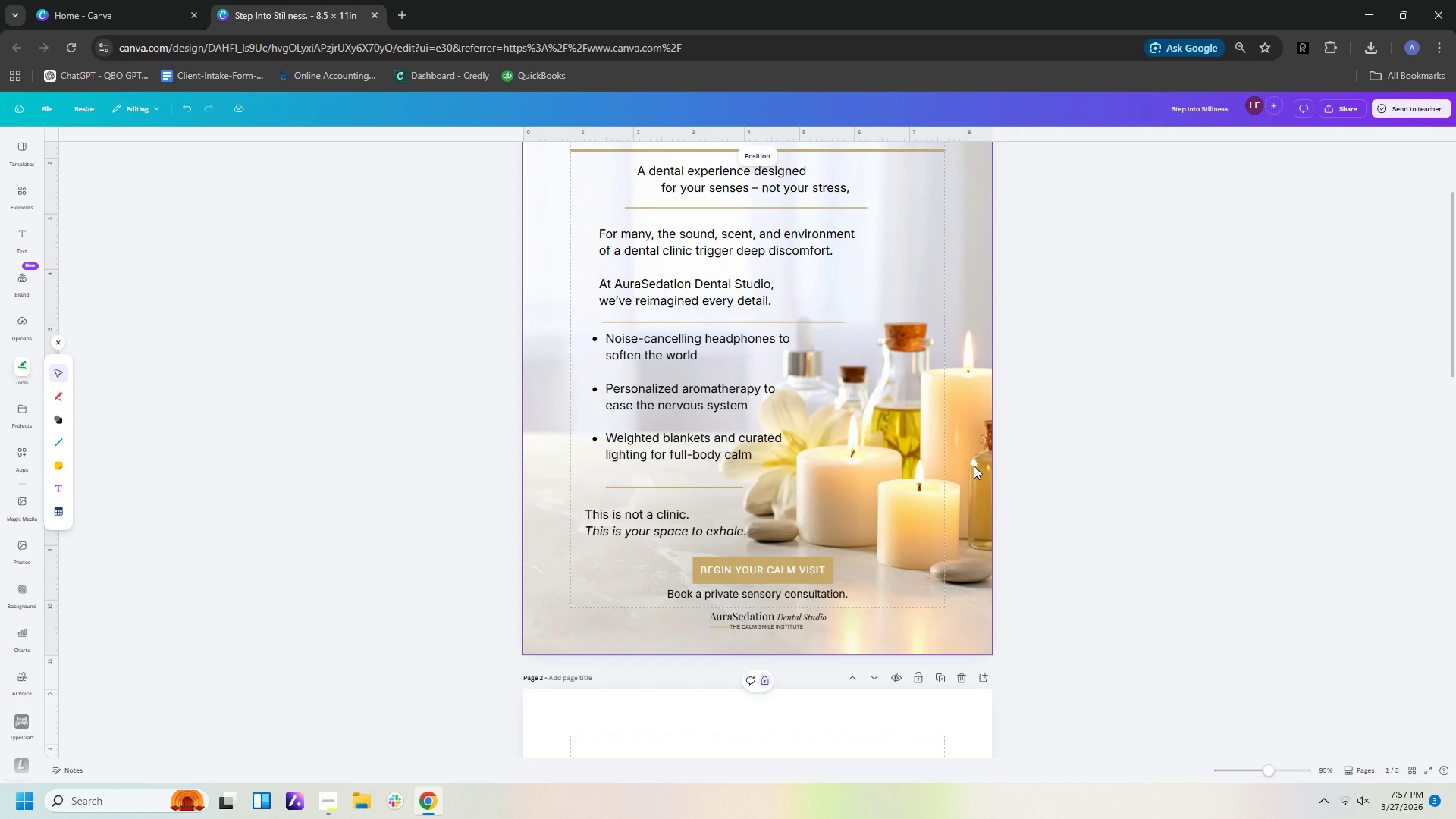 
left_click([974, 466])
 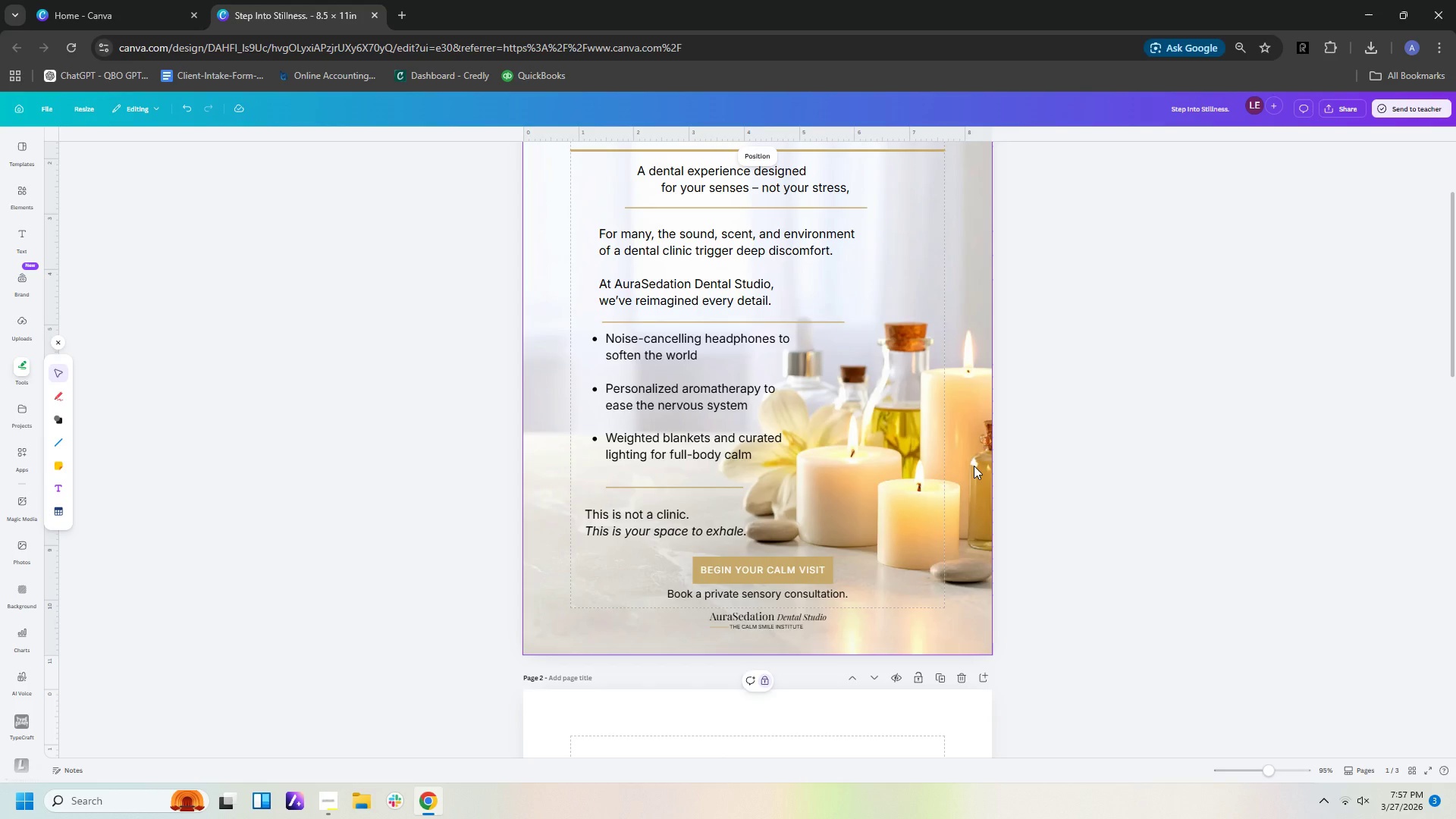 
right_click([974, 466])
 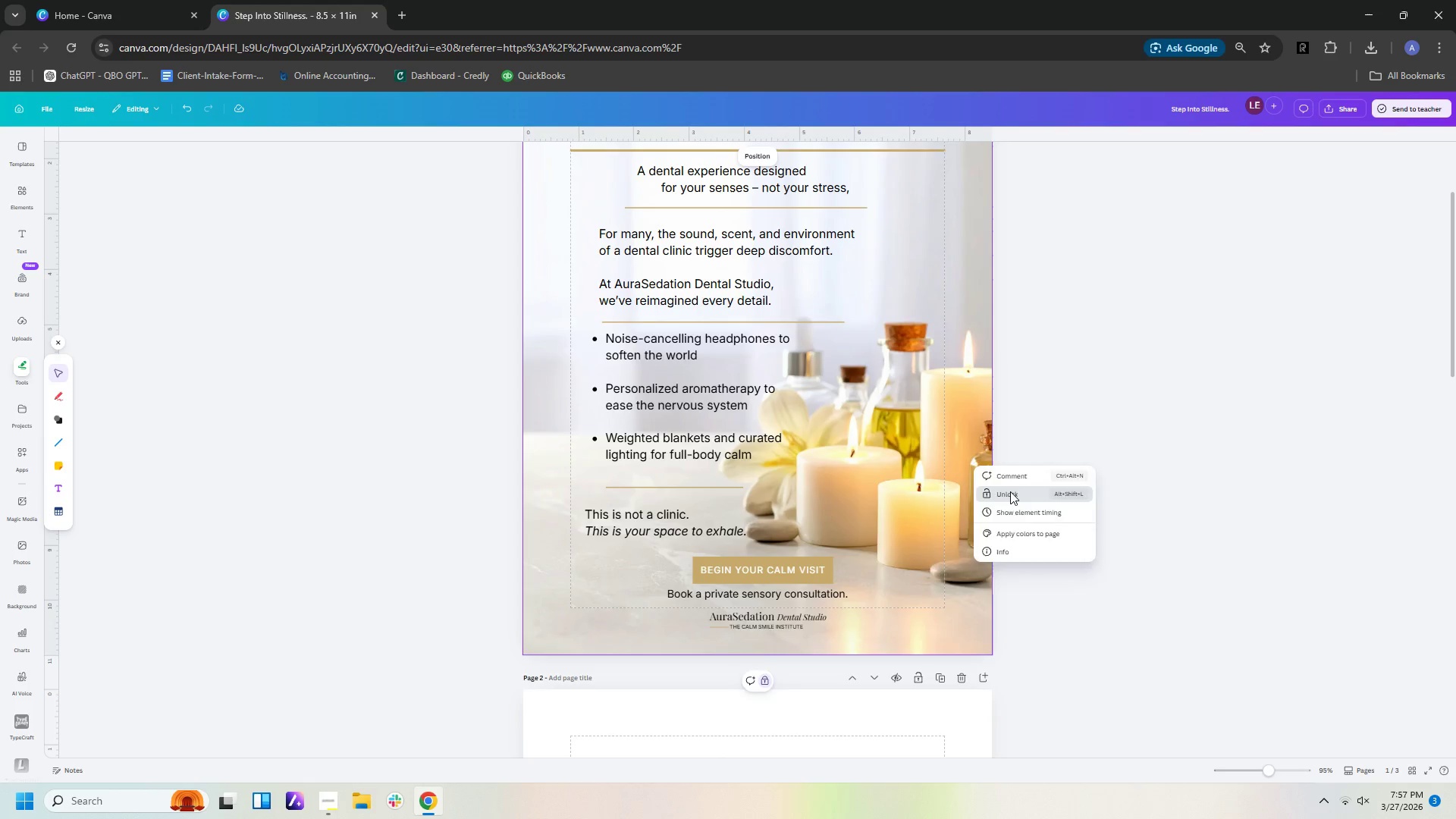 
left_click([1036, 494])
 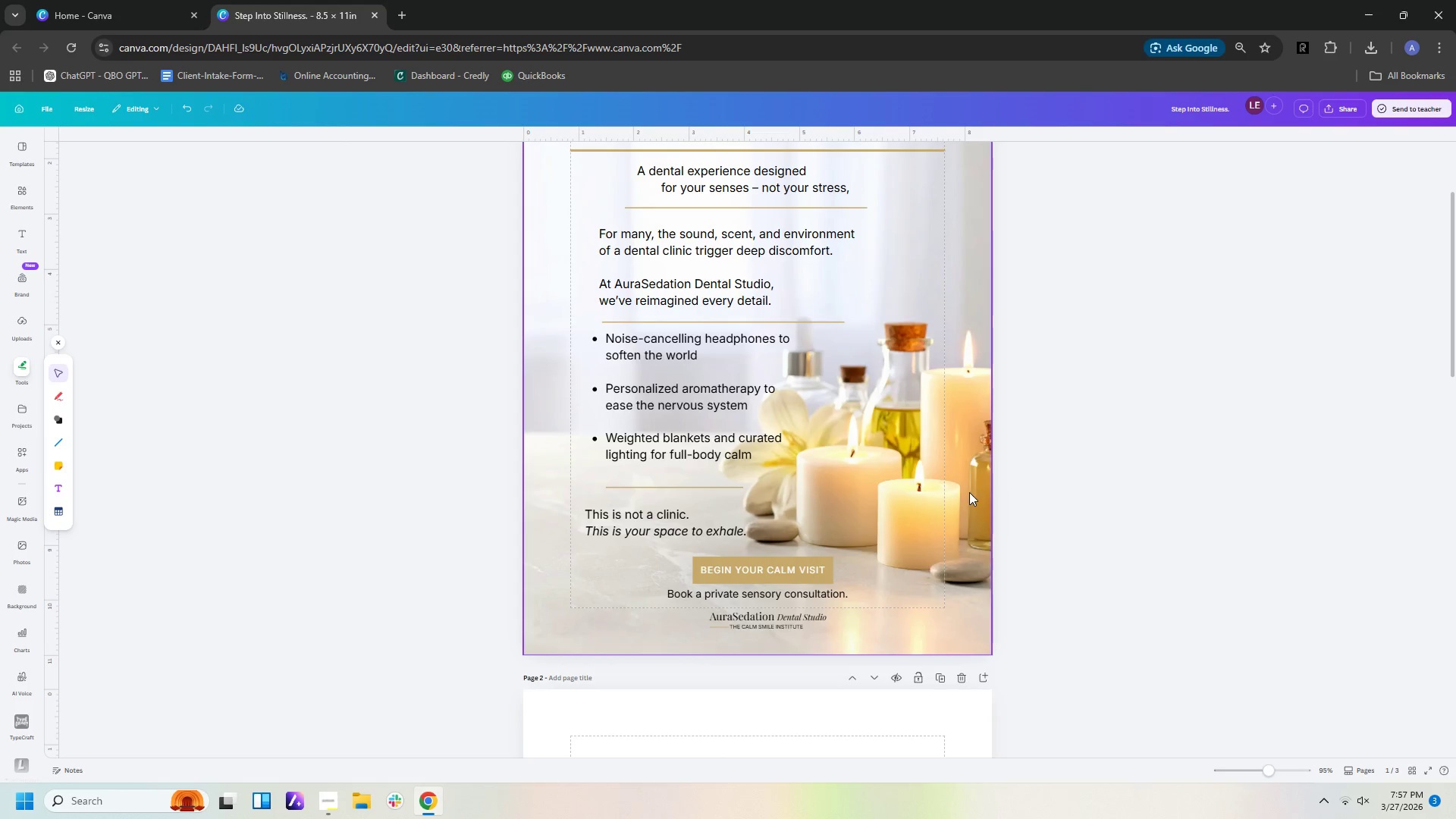 
left_click_drag(start_coordinate=[969, 492], to_coordinate=[972, 463])
 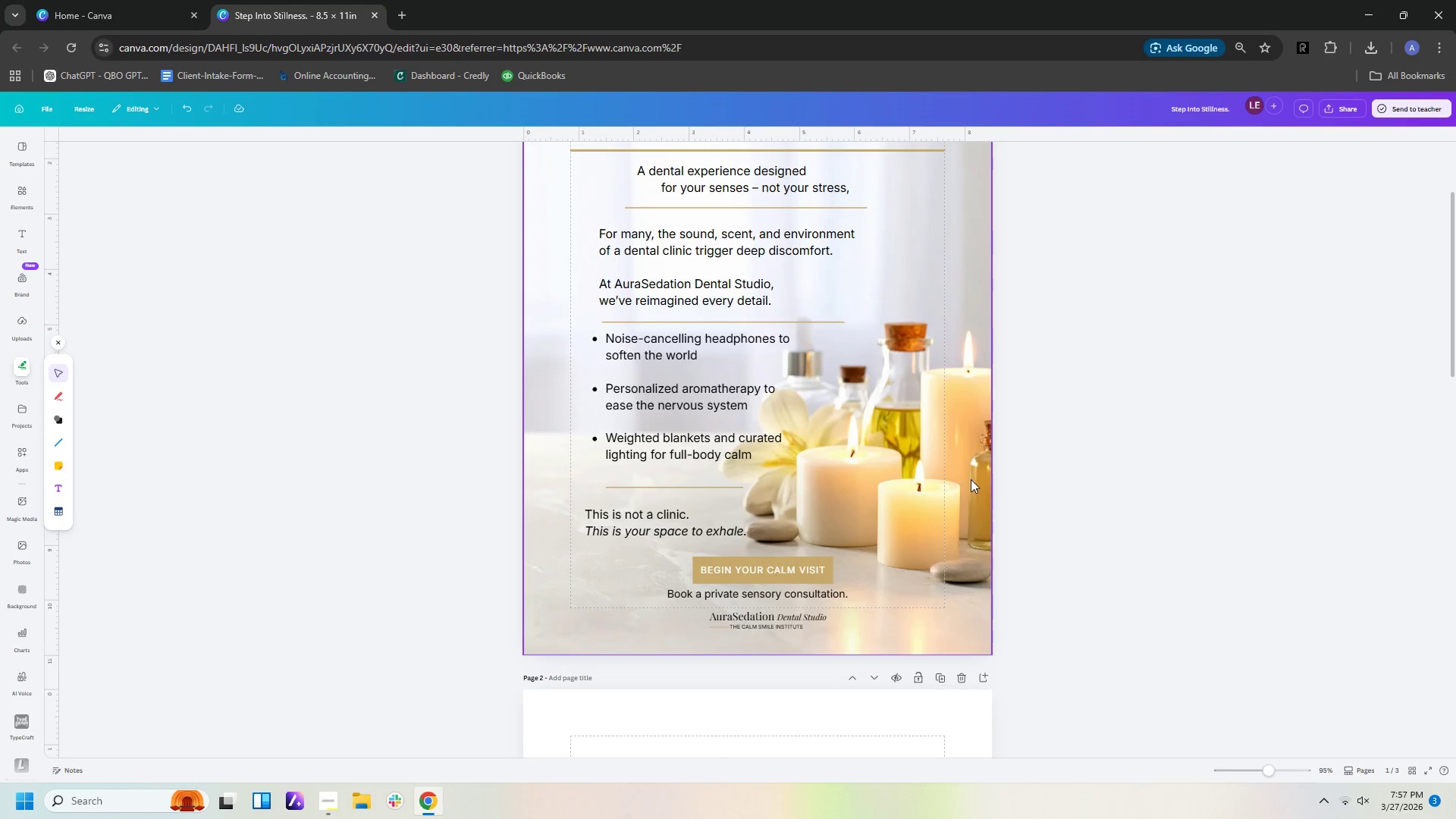 
left_click([971, 479])
 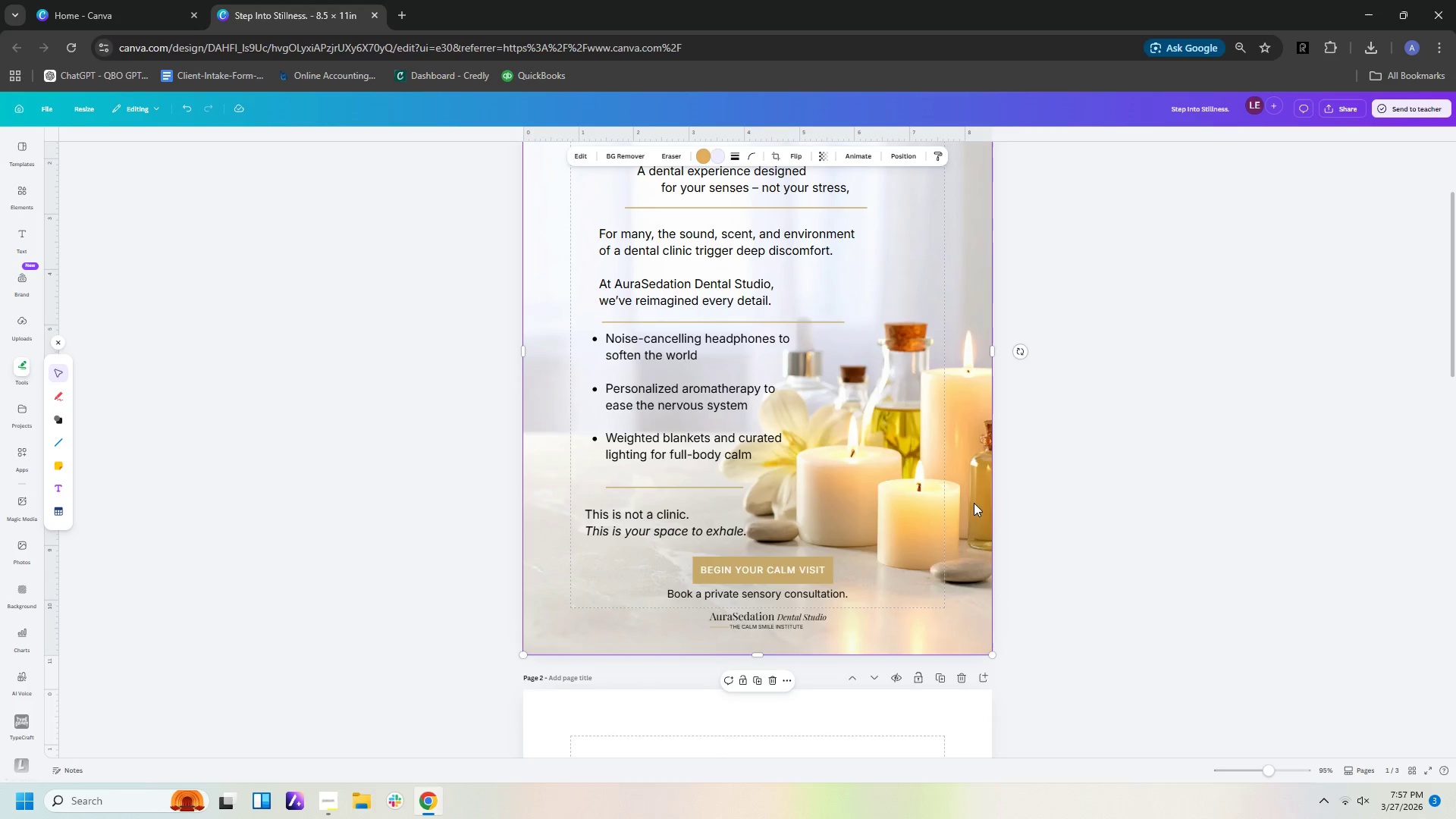 
left_click_drag(start_coordinate=[974, 503], to_coordinate=[971, 419])
 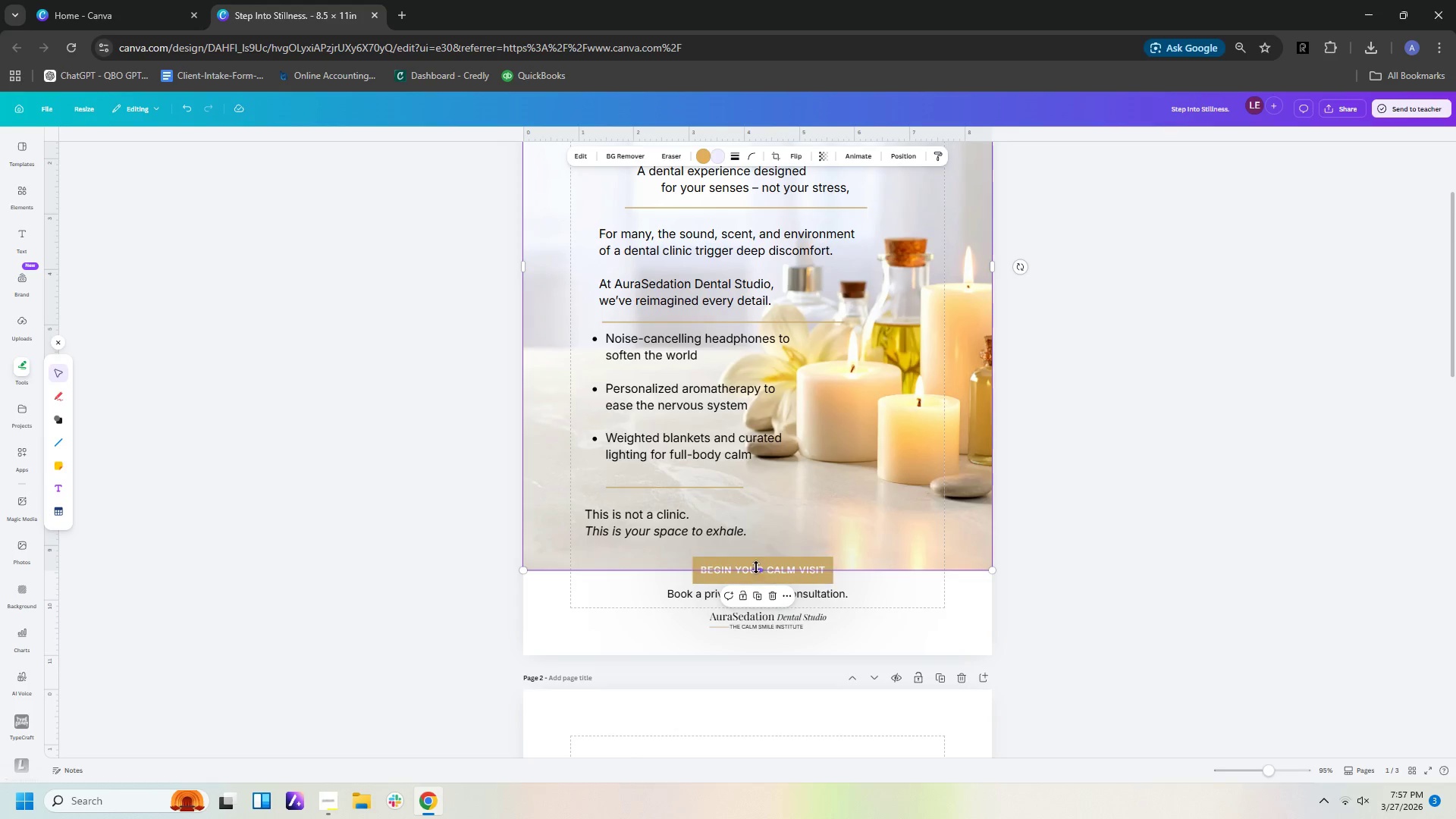 
left_click_drag(start_coordinate=[756, 567], to_coordinate=[749, 655])
 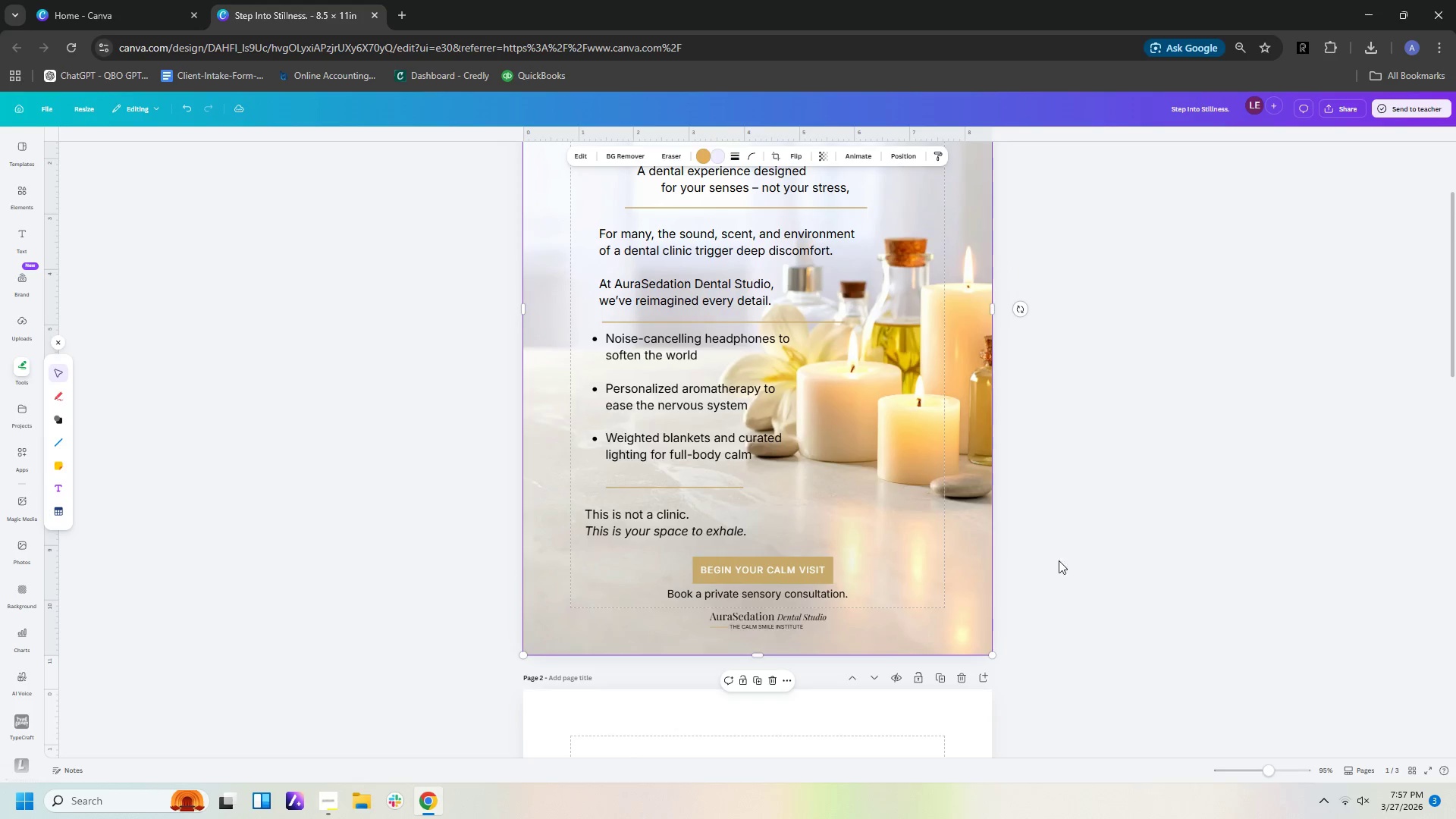 
scroll: coordinate [1014, 260], scroll_direction: up, amount: 10.0
 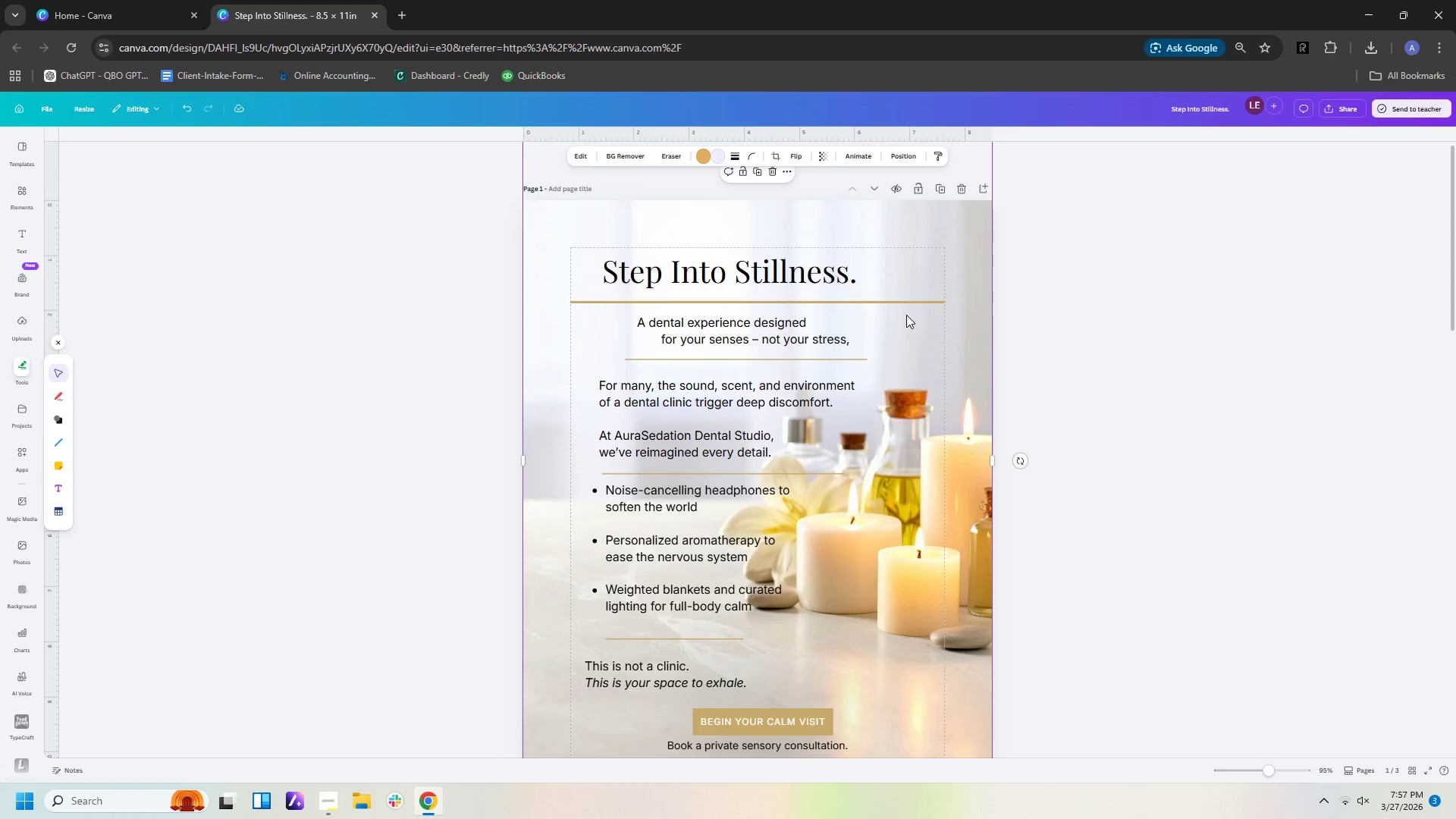 
left_click_drag(start_coordinate=[961, 303], to_coordinate=[968, 370])
 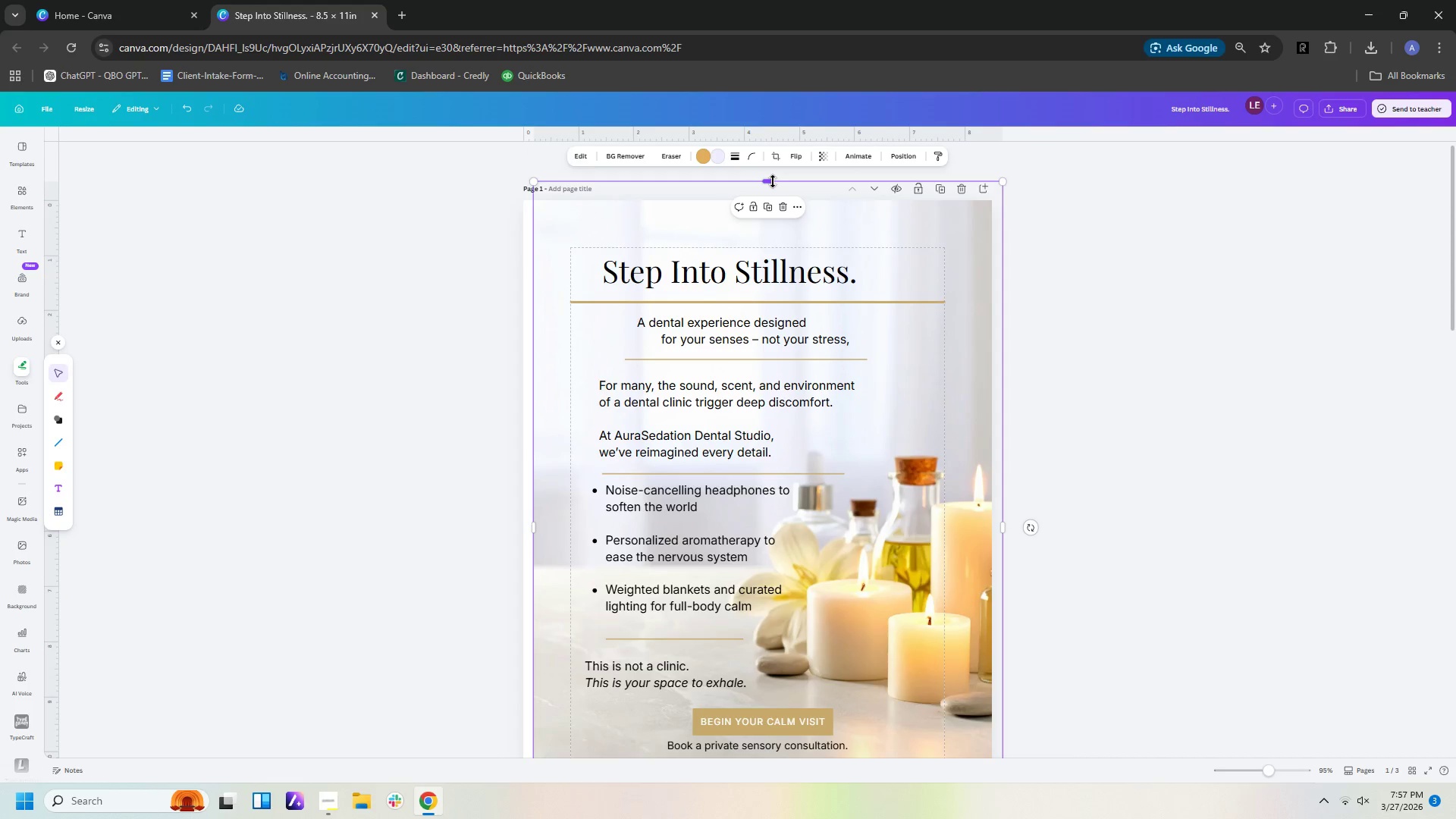 
left_click_drag(start_coordinate=[774, 181], to_coordinate=[767, 243])
 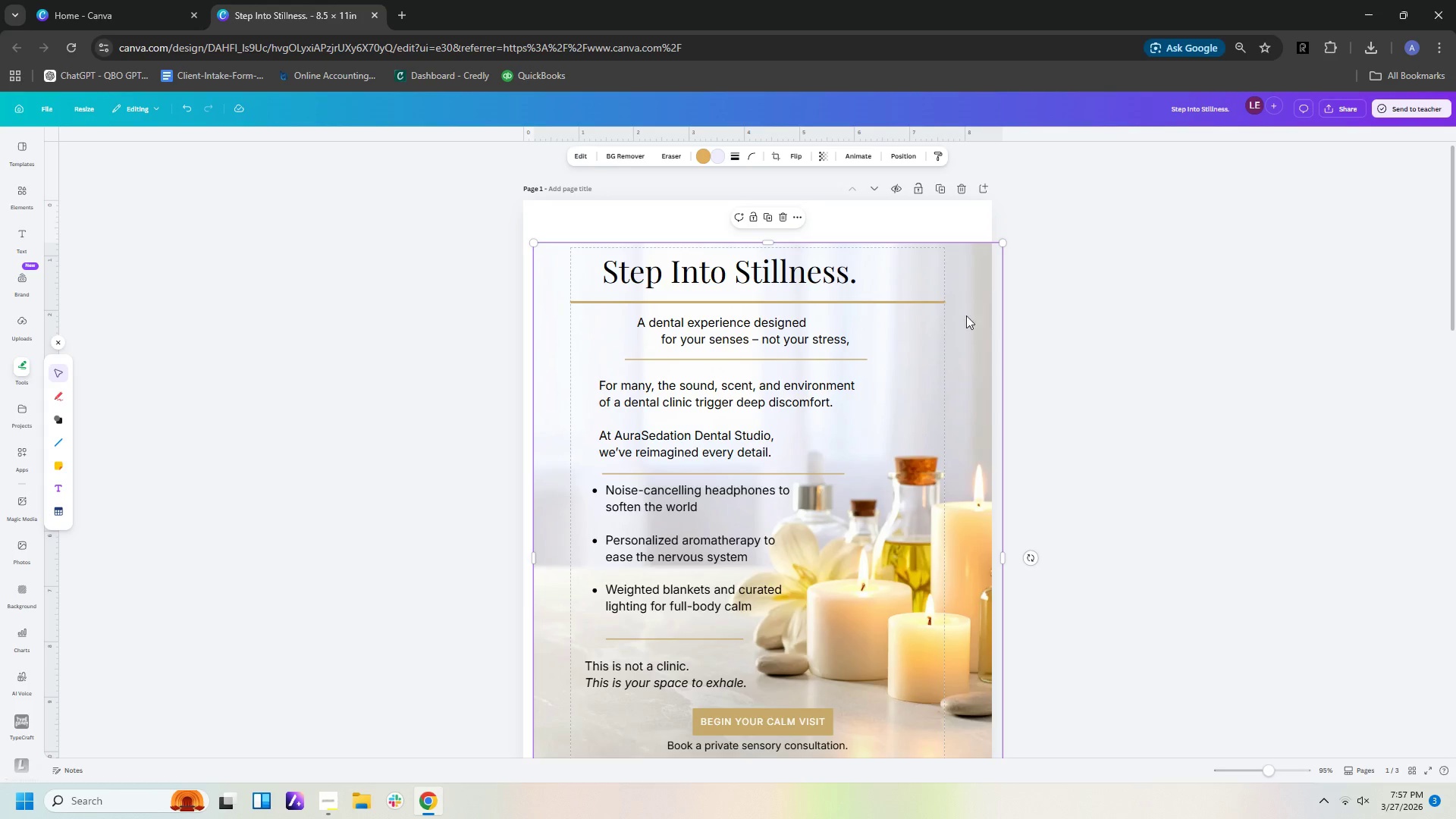 
left_click_drag(start_coordinate=[965, 325], to_coordinate=[952, 284])
 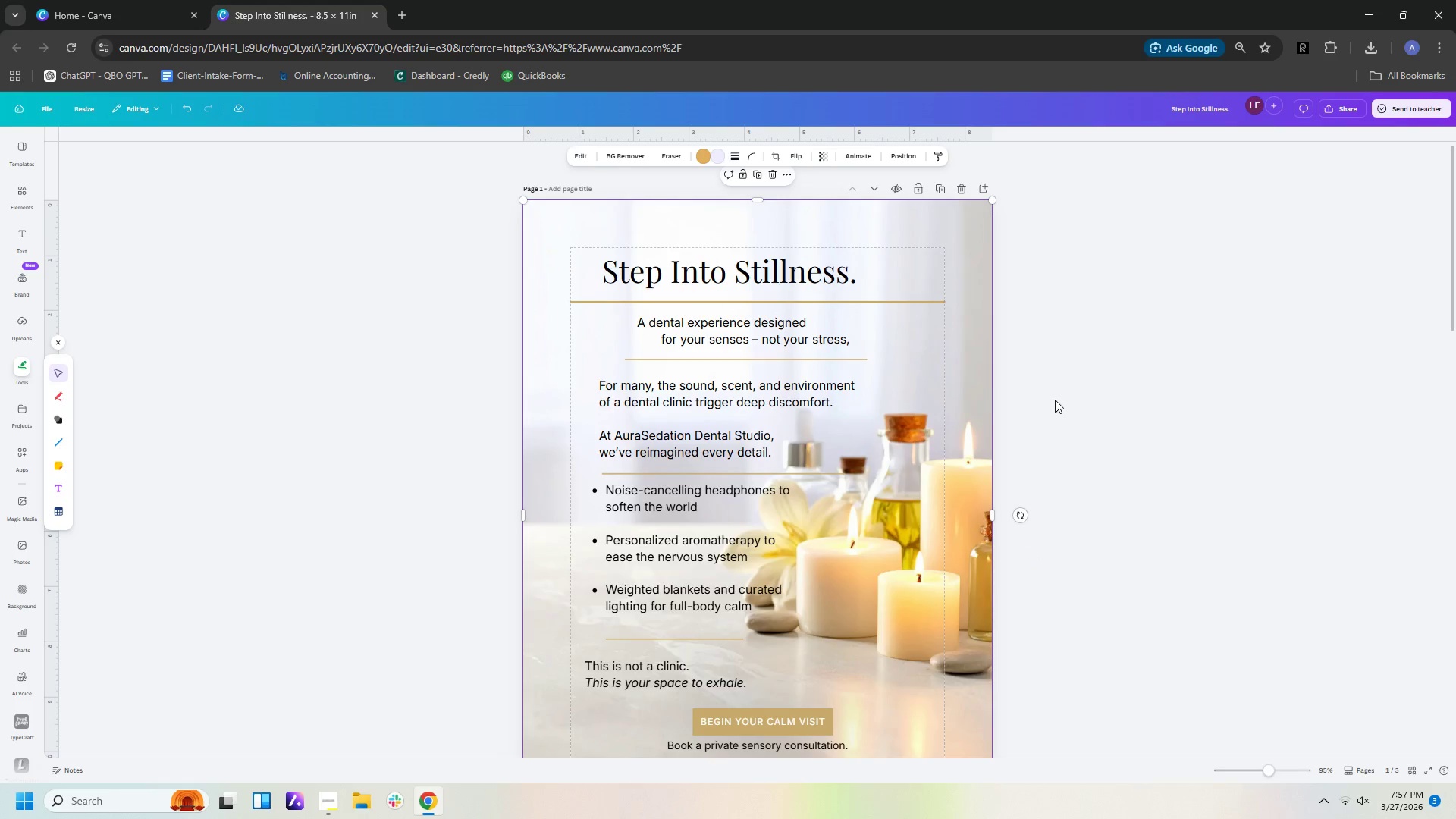 
left_click([1055, 400])
 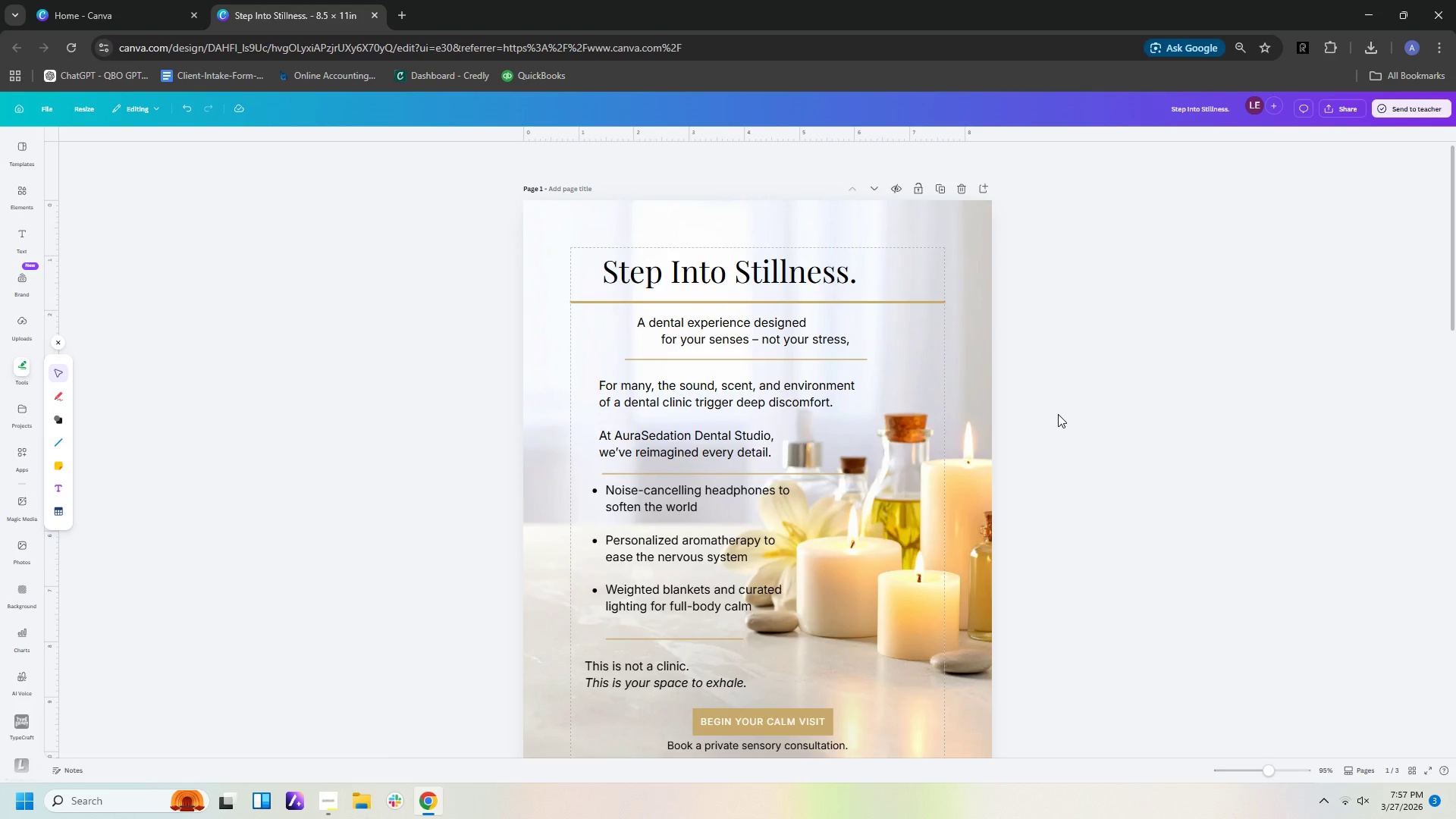 
left_click([945, 526])
 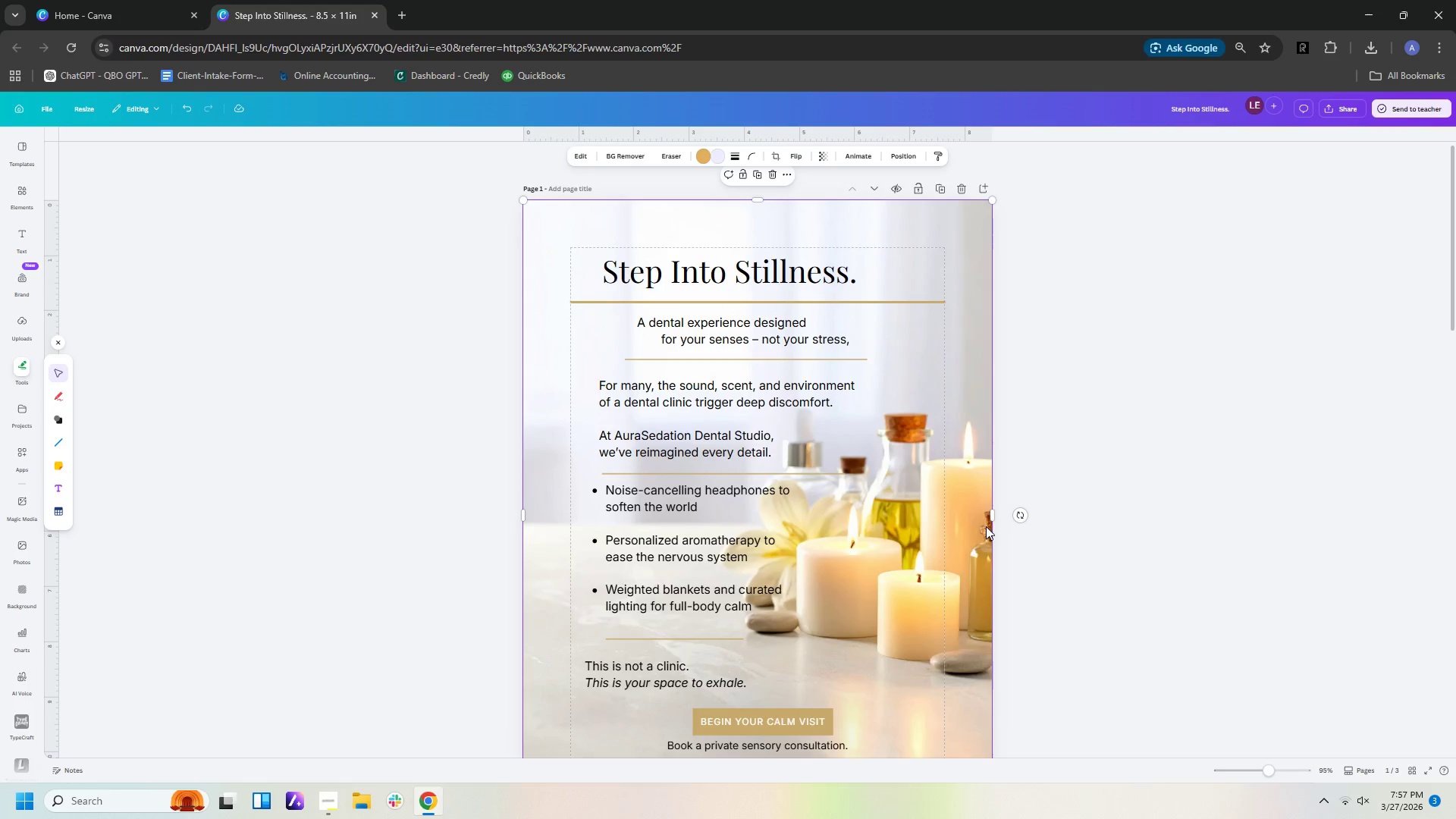 
left_click([987, 526])
 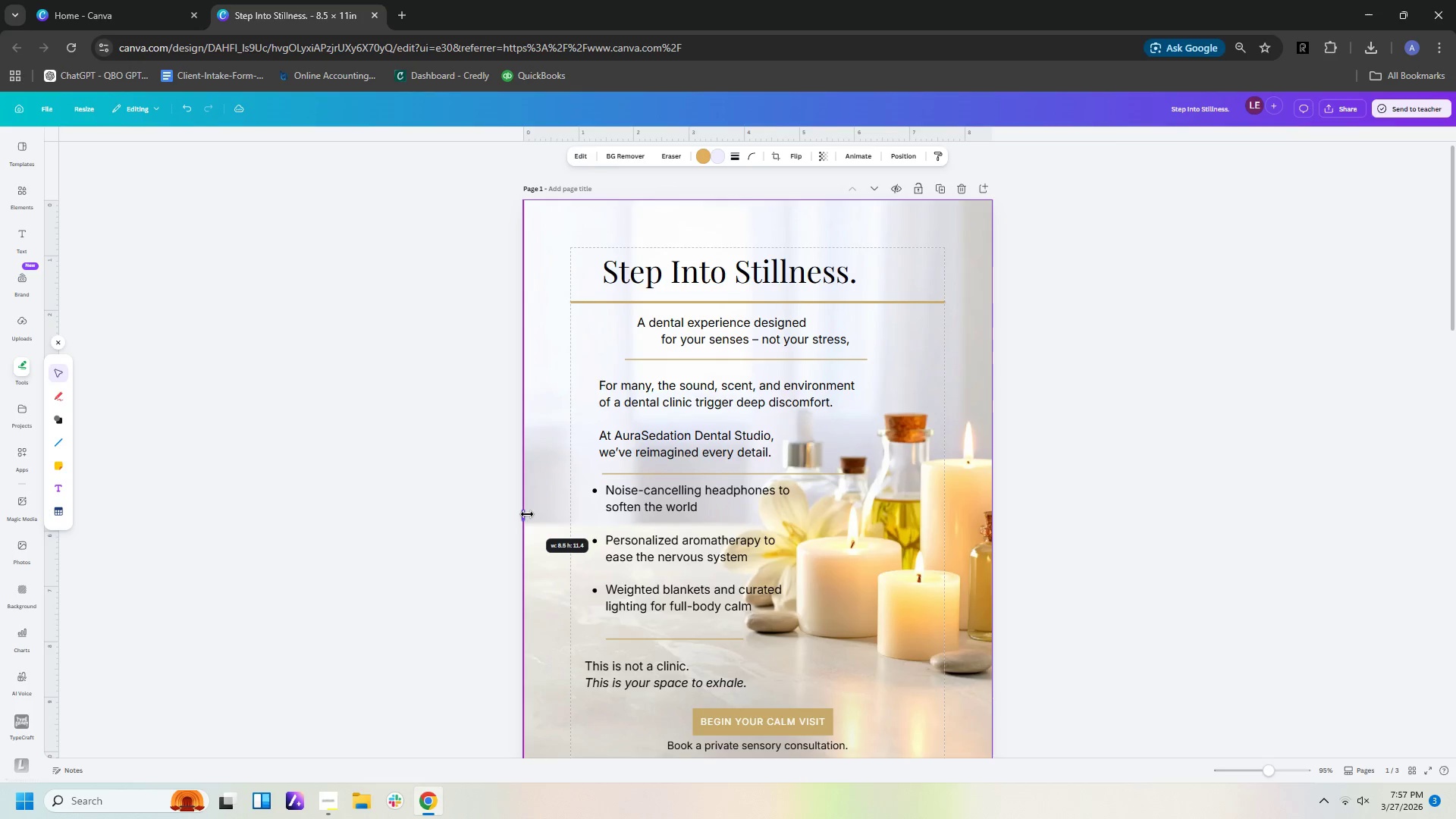 
wait(7.05)
 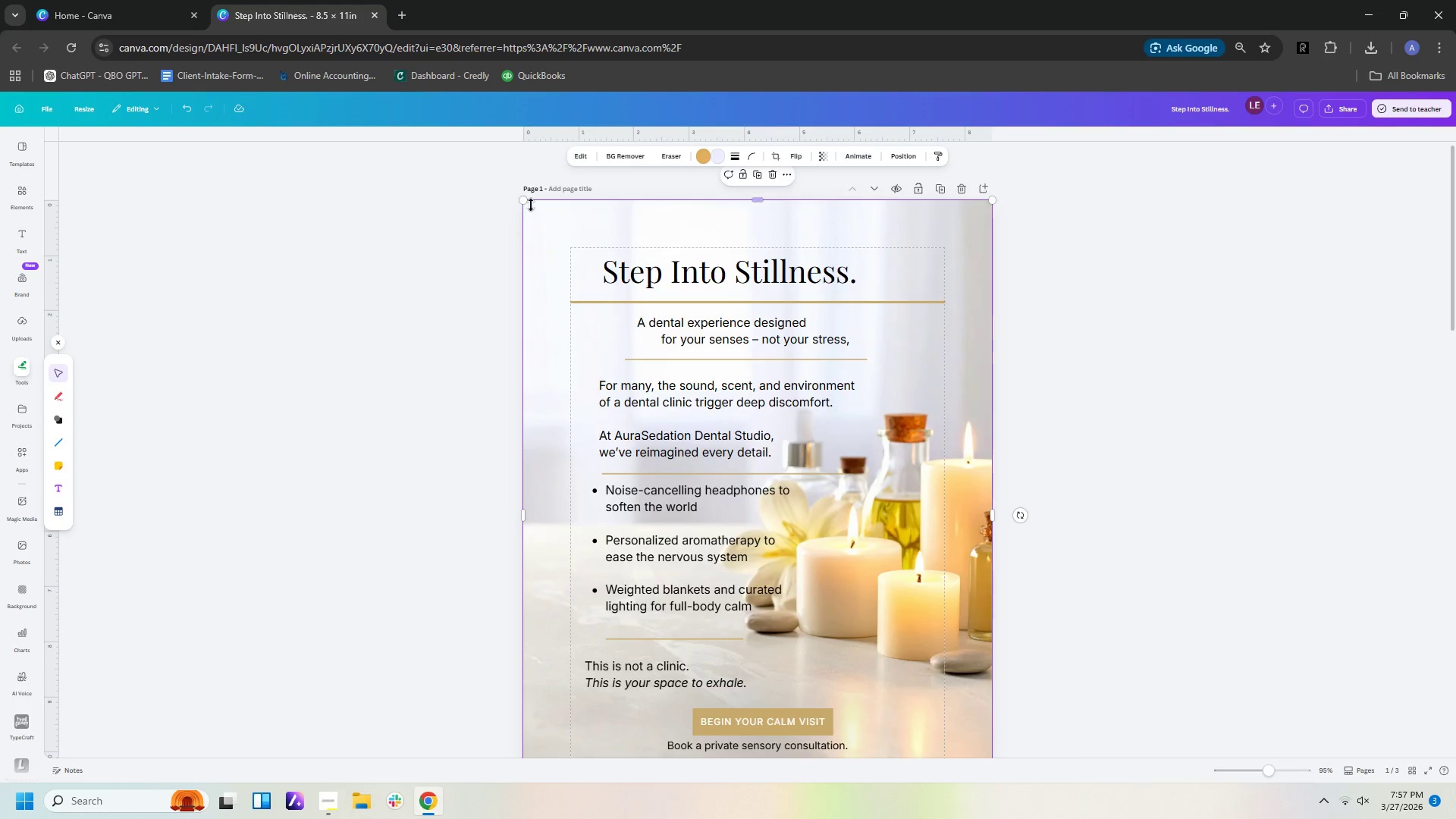 
left_click_drag(start_coordinate=[990, 514], to_coordinate=[1056, 517])
 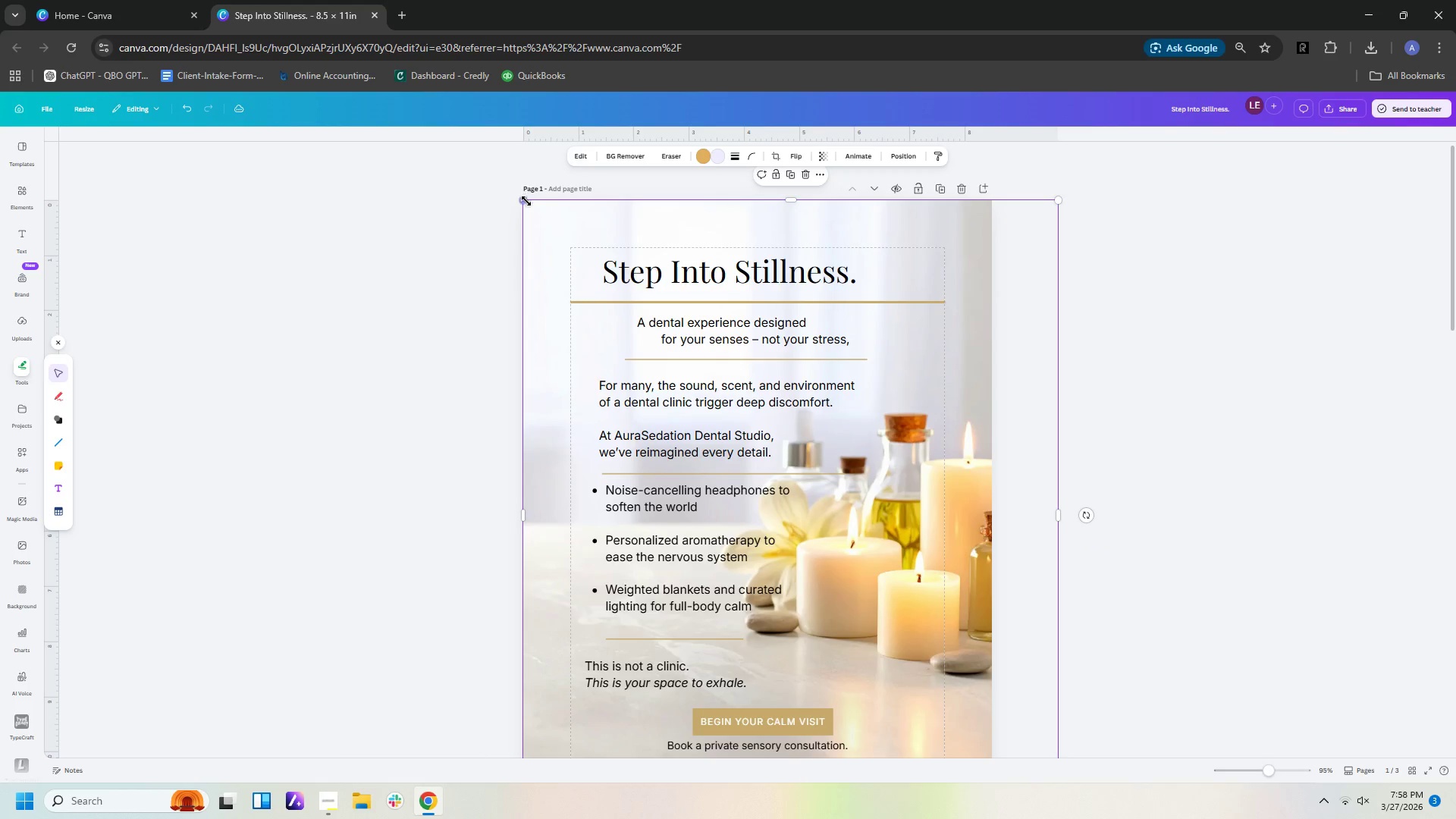 
left_click_drag(start_coordinate=[526, 202], to_coordinate=[581, 280])
 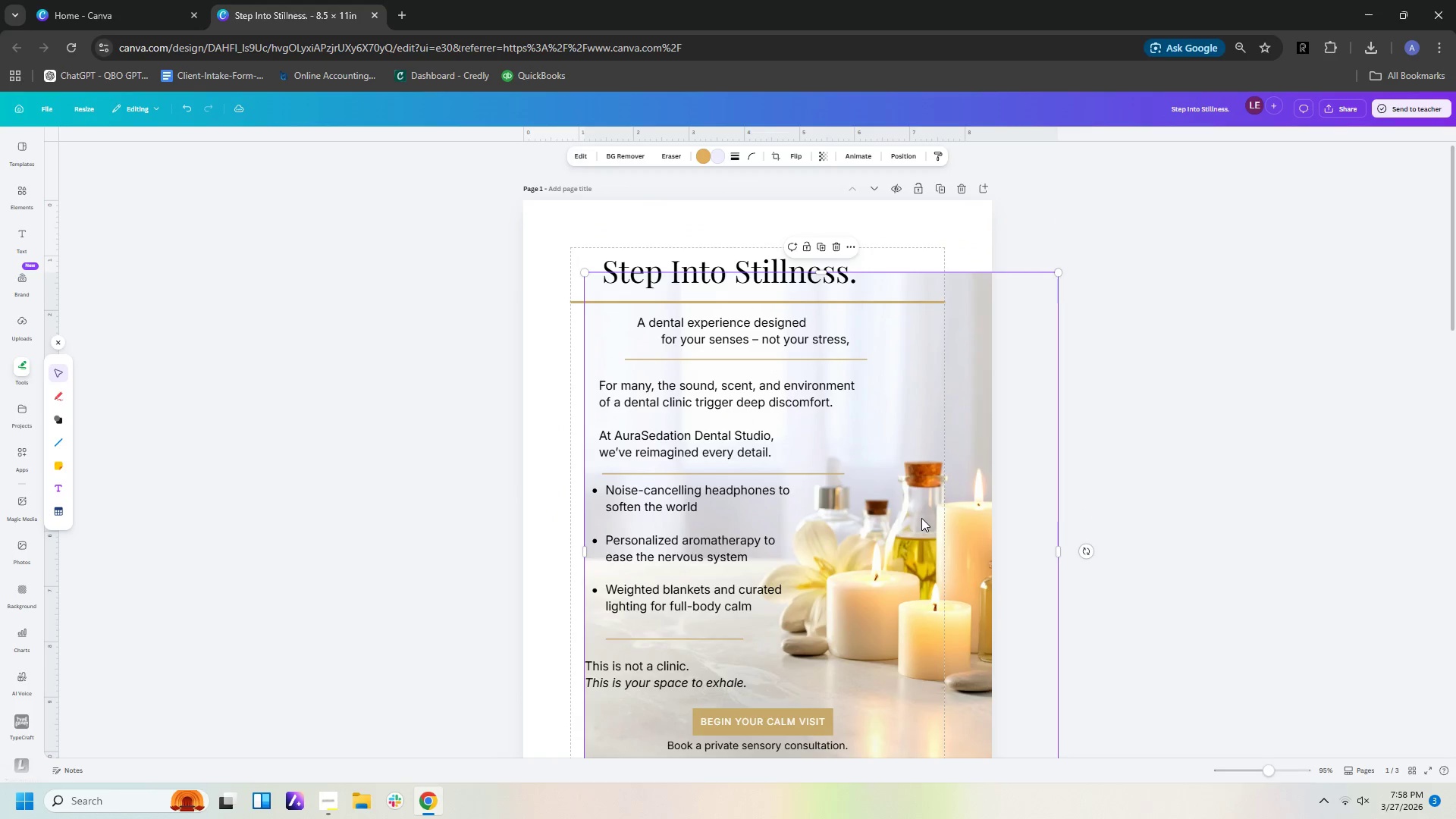 
left_click_drag(start_coordinate=[921, 518], to_coordinate=[932, 525])
 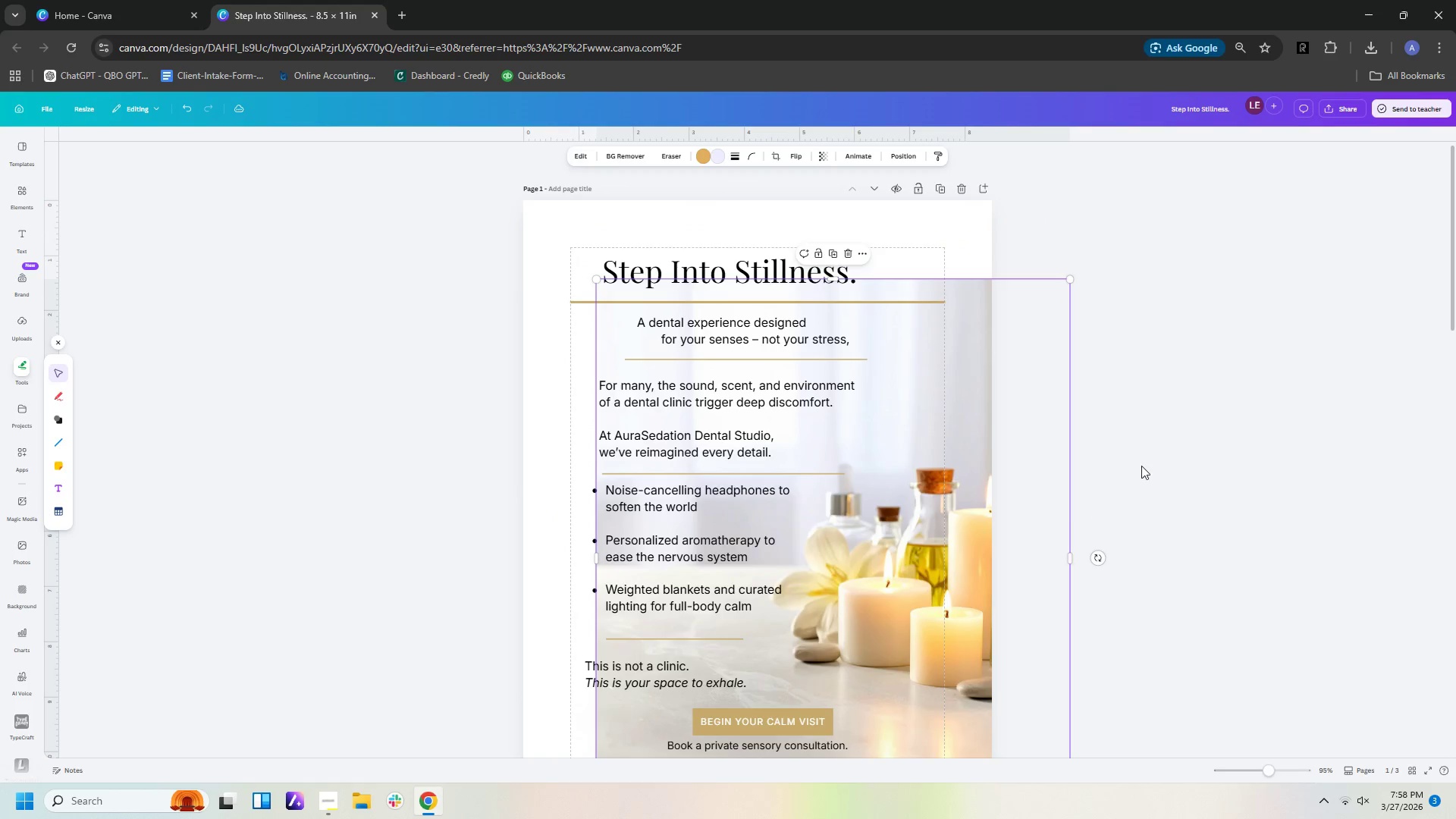 
left_click([1141, 466])
 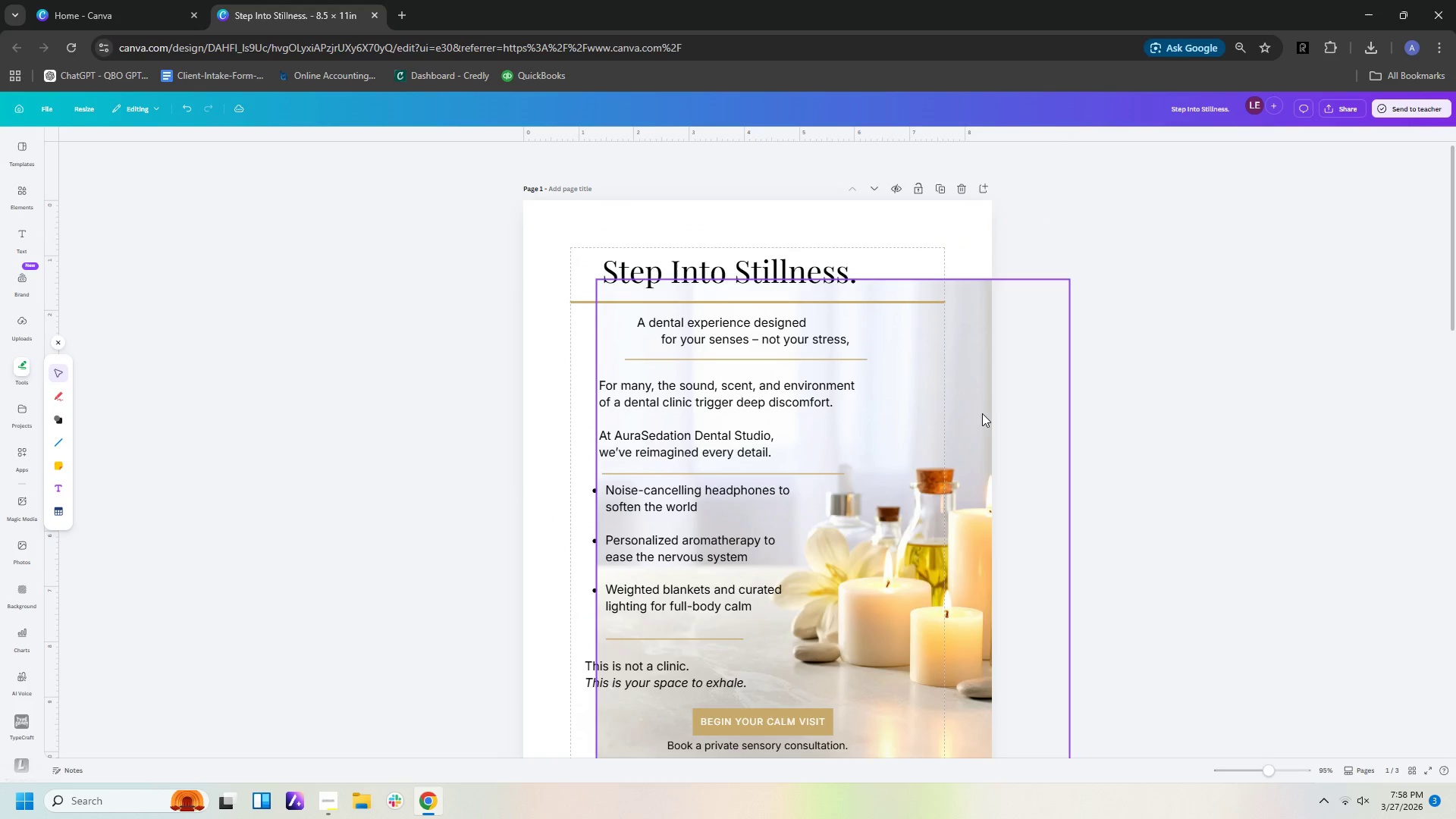 
left_click([975, 406])
 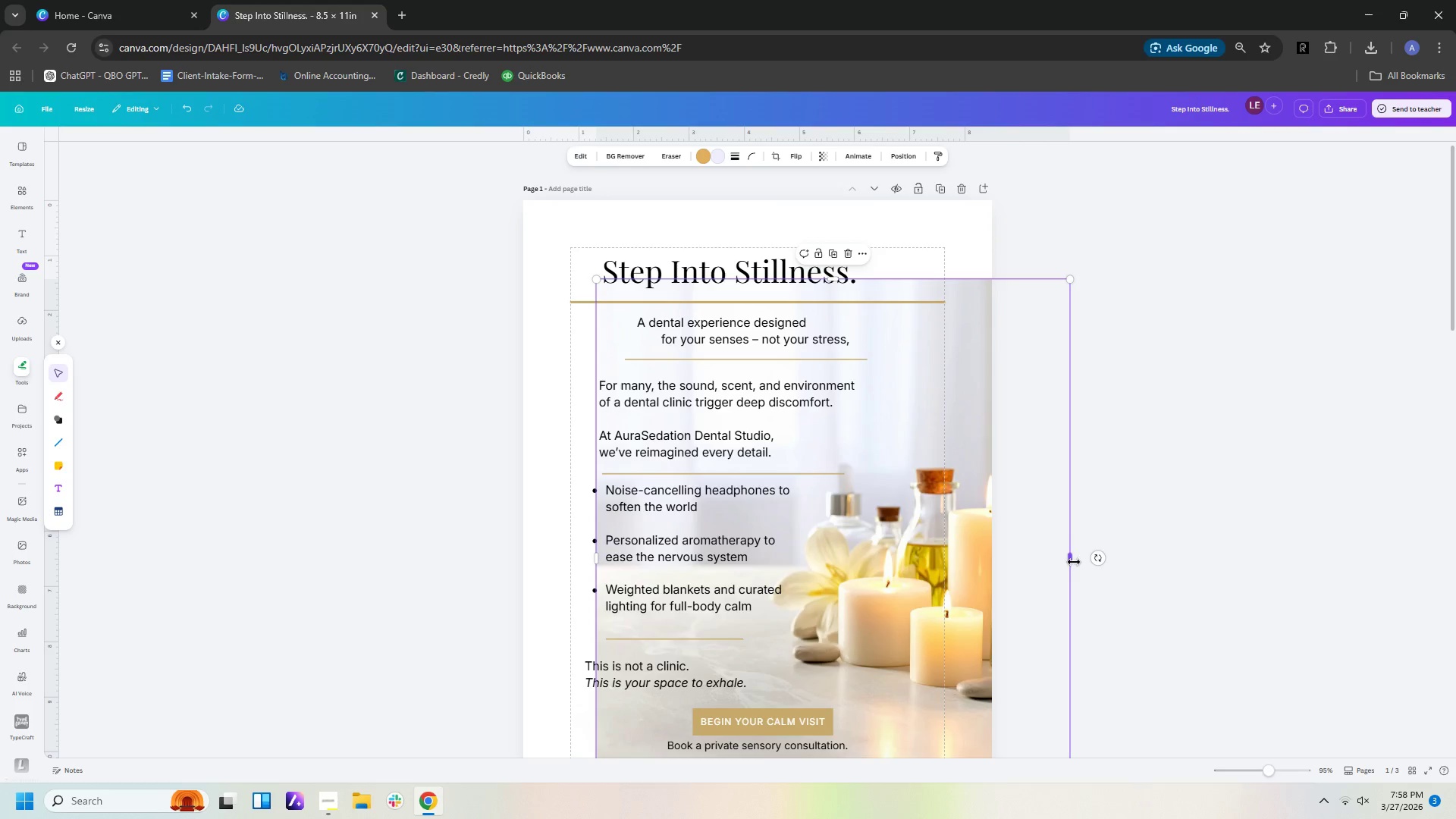 
left_click_drag(start_coordinate=[1074, 560], to_coordinate=[998, 560])
 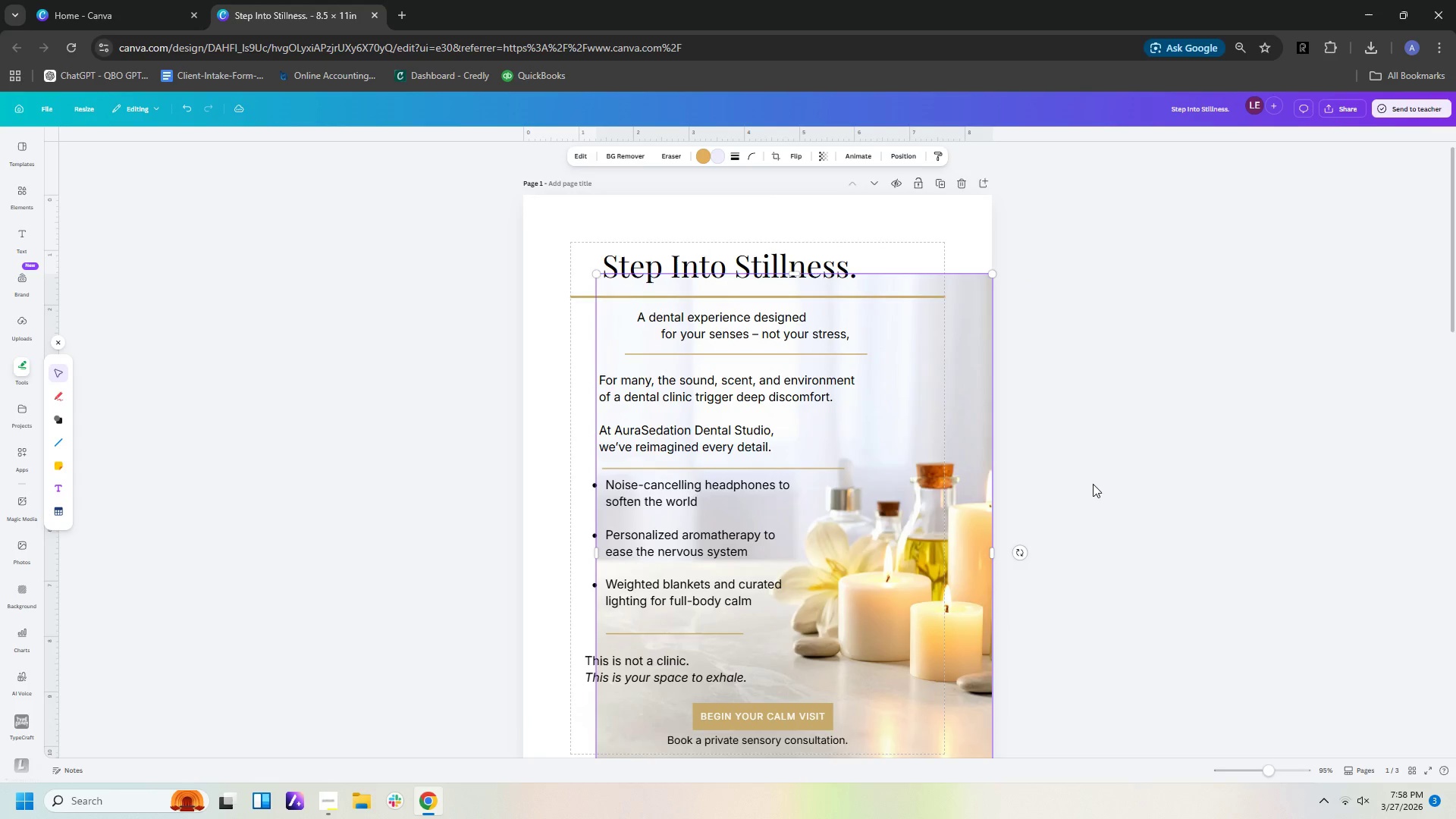 
scroll: coordinate [1093, 484], scroll_direction: down, amount: 4.0
 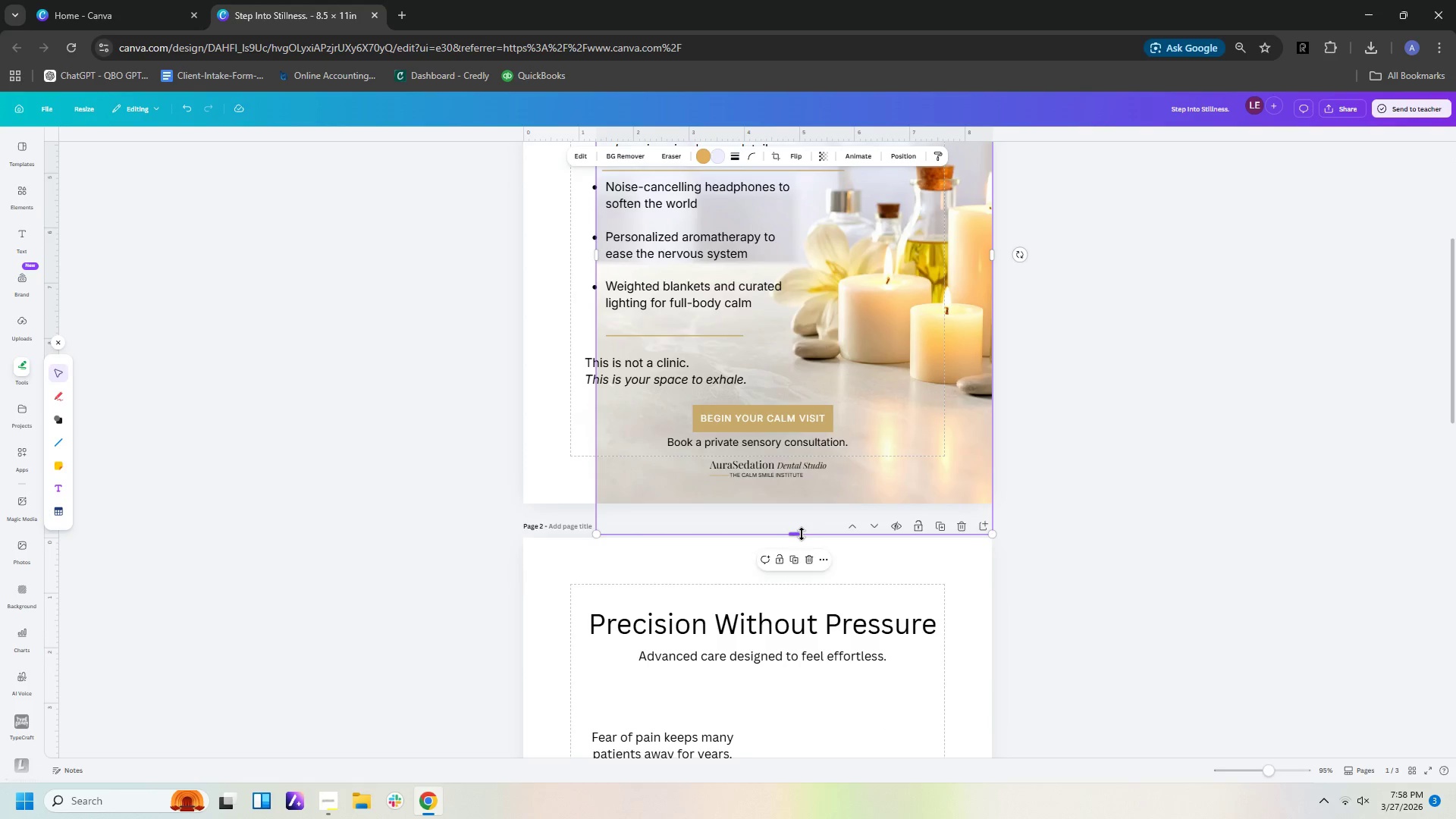 
left_click_drag(start_coordinate=[801, 535], to_coordinate=[801, 507])
 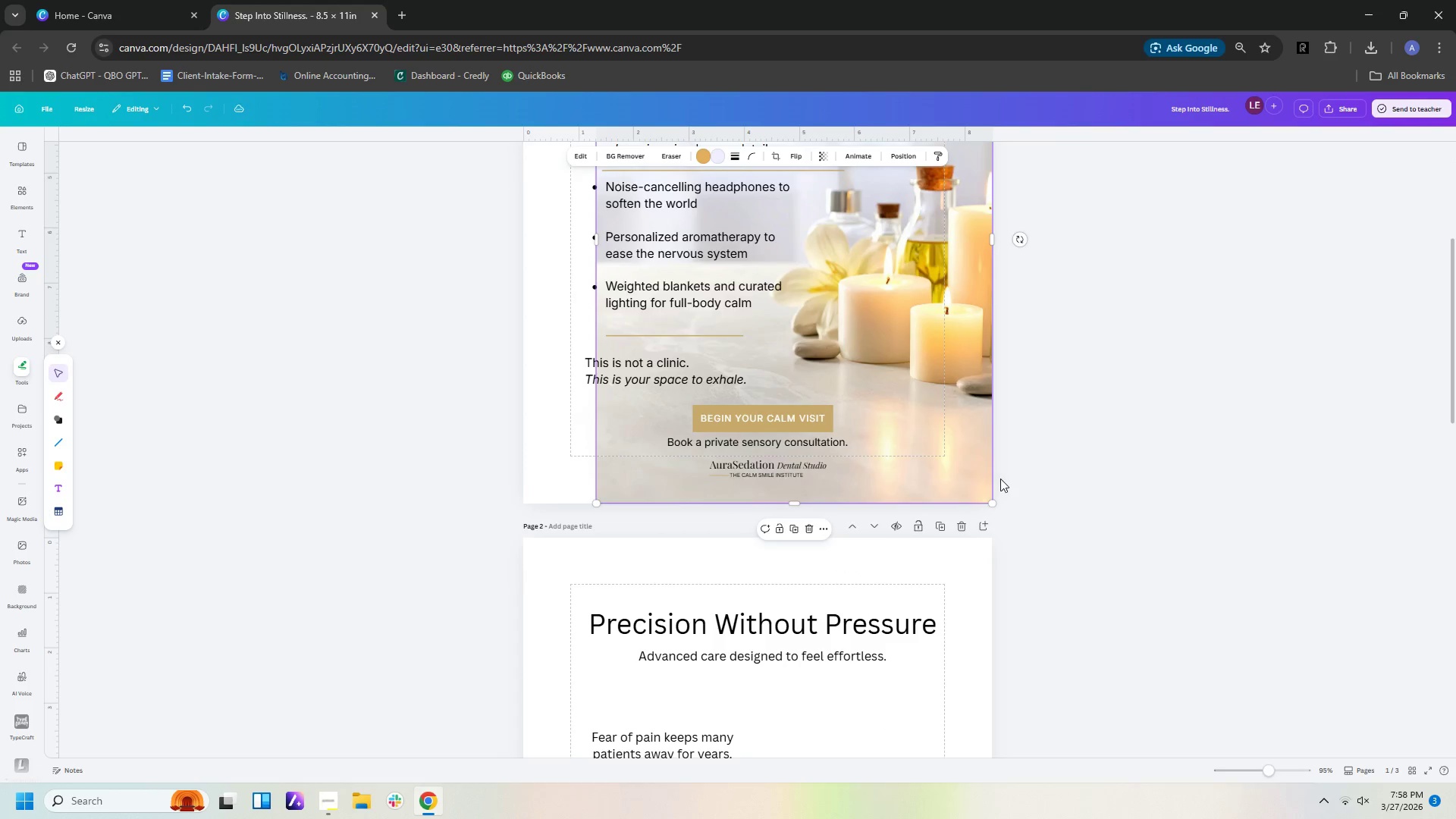 
scroll: coordinate [1003, 477], scroll_direction: up, amount: 5.0
 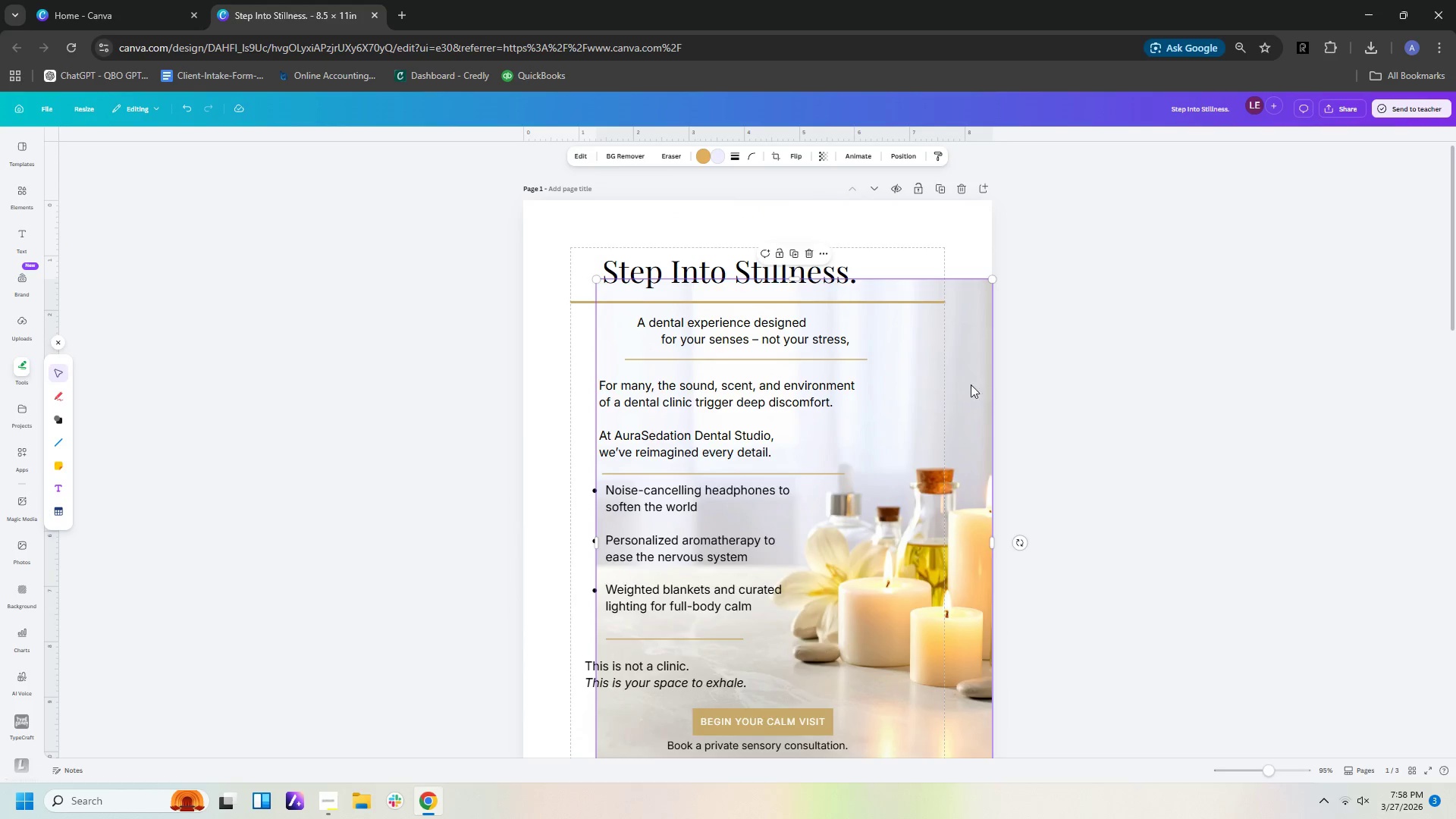 
left_click([966, 381])
 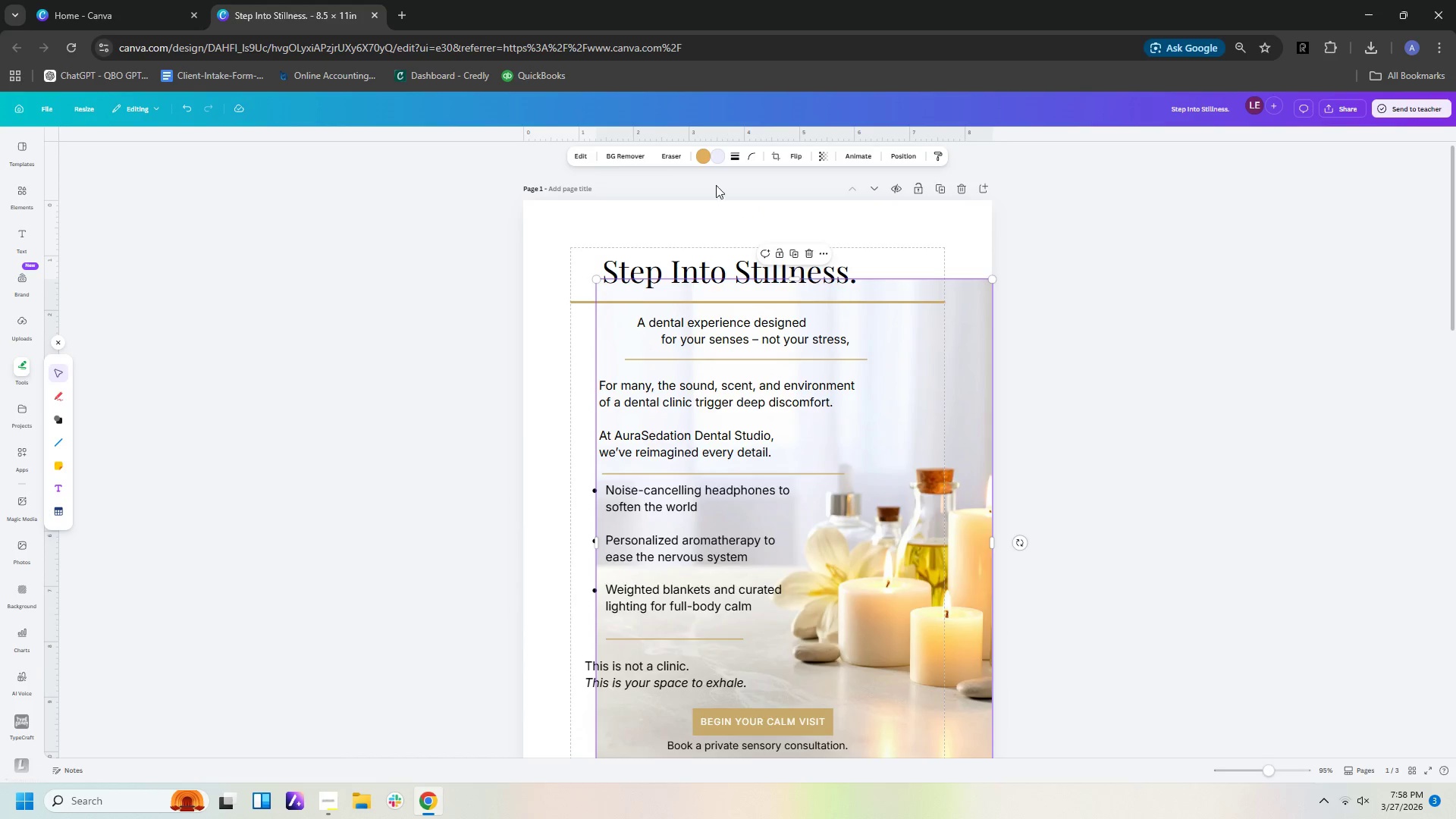 
left_click([717, 210])
 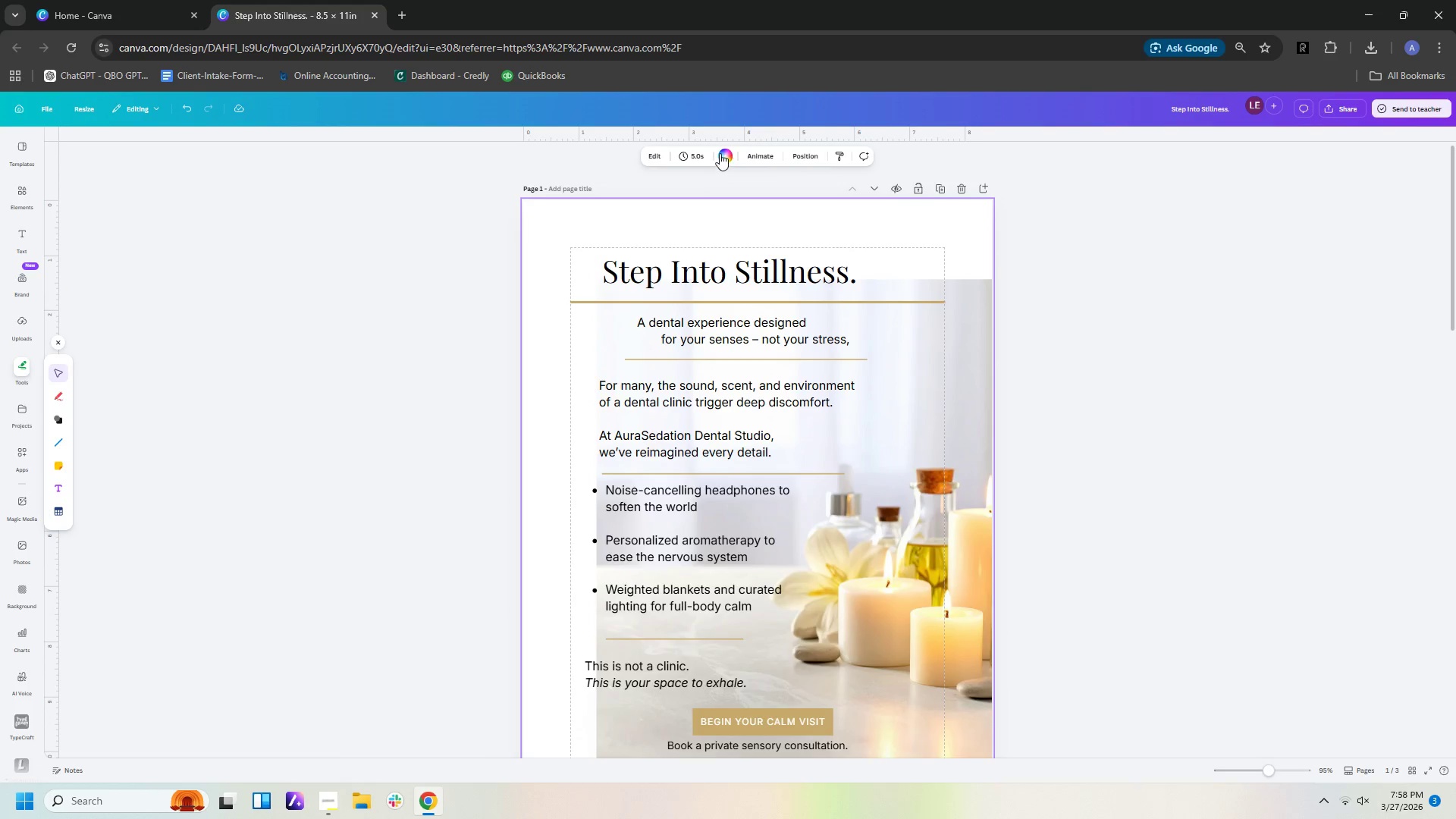 
left_click([723, 152])
 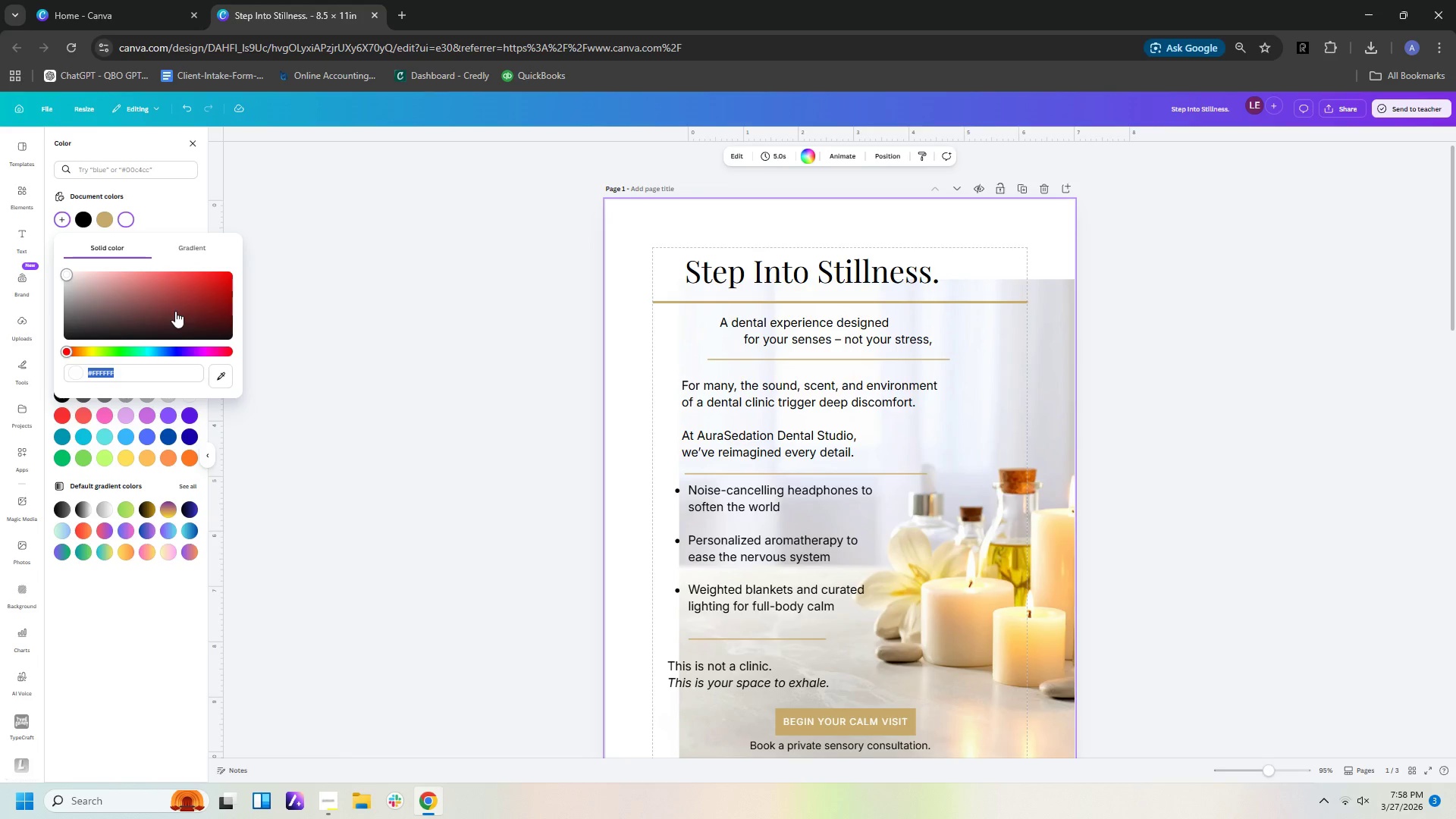 
left_click([222, 382])
 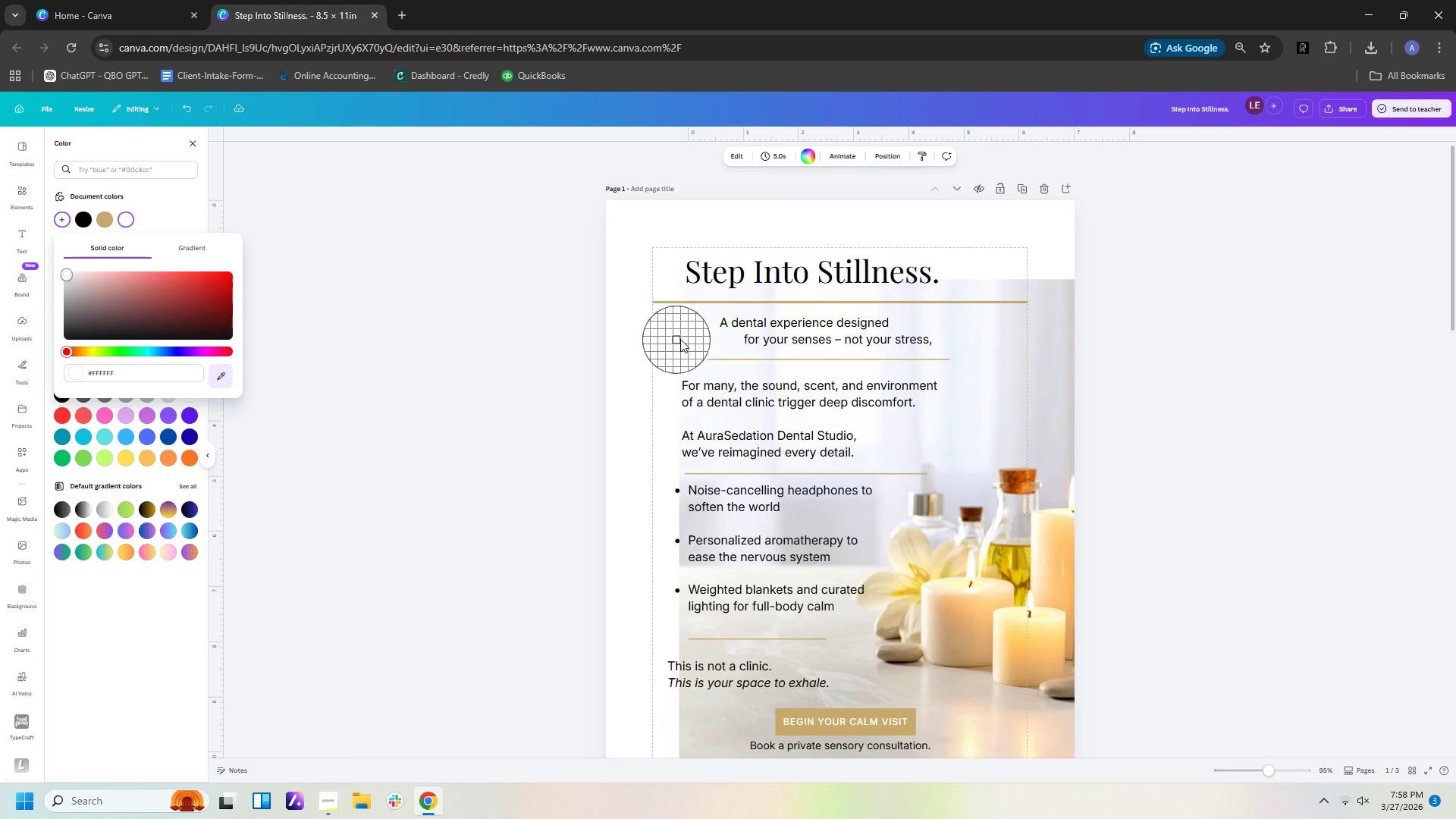 
left_click([701, 337])
 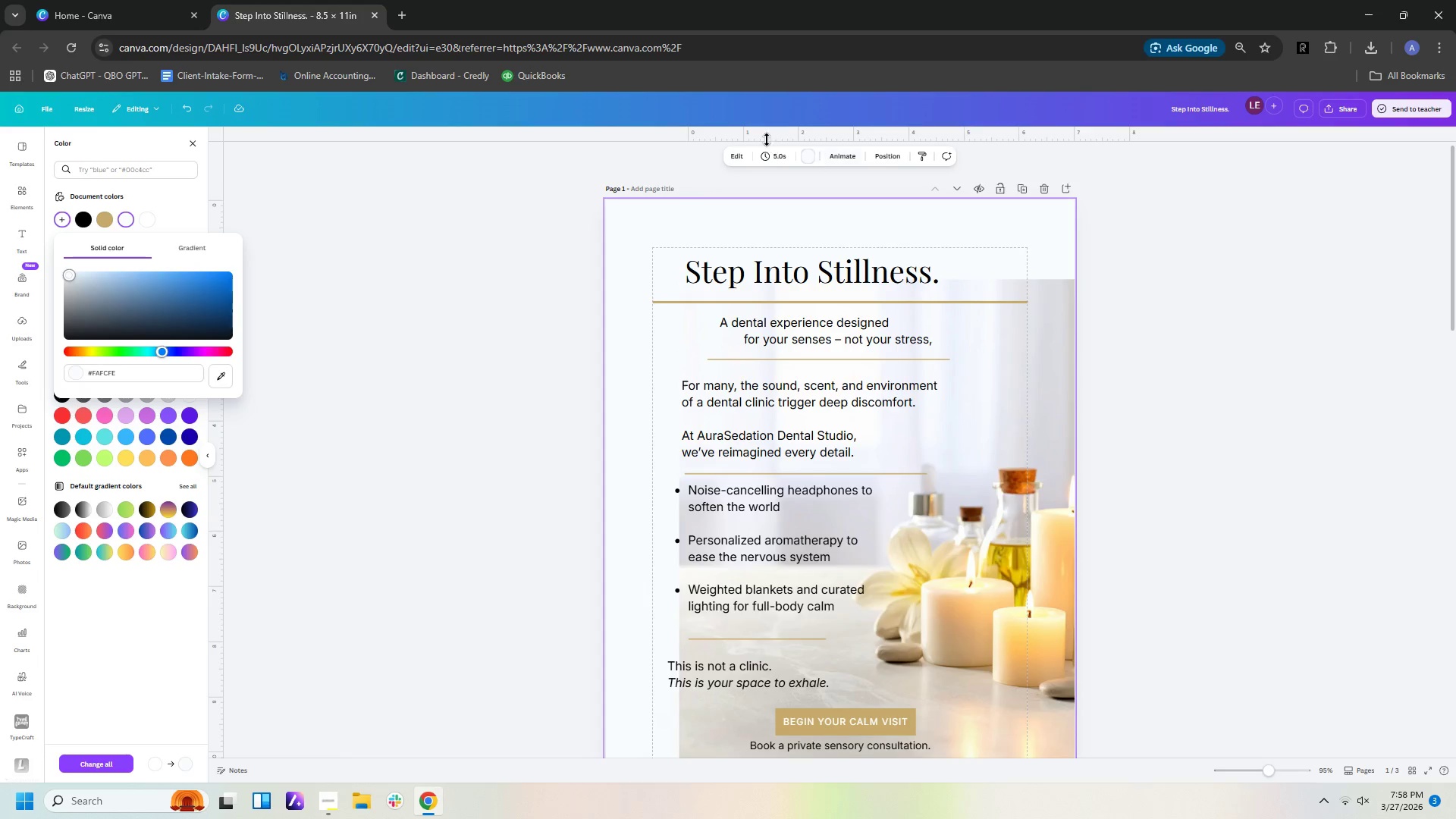 
left_click([811, 160])
 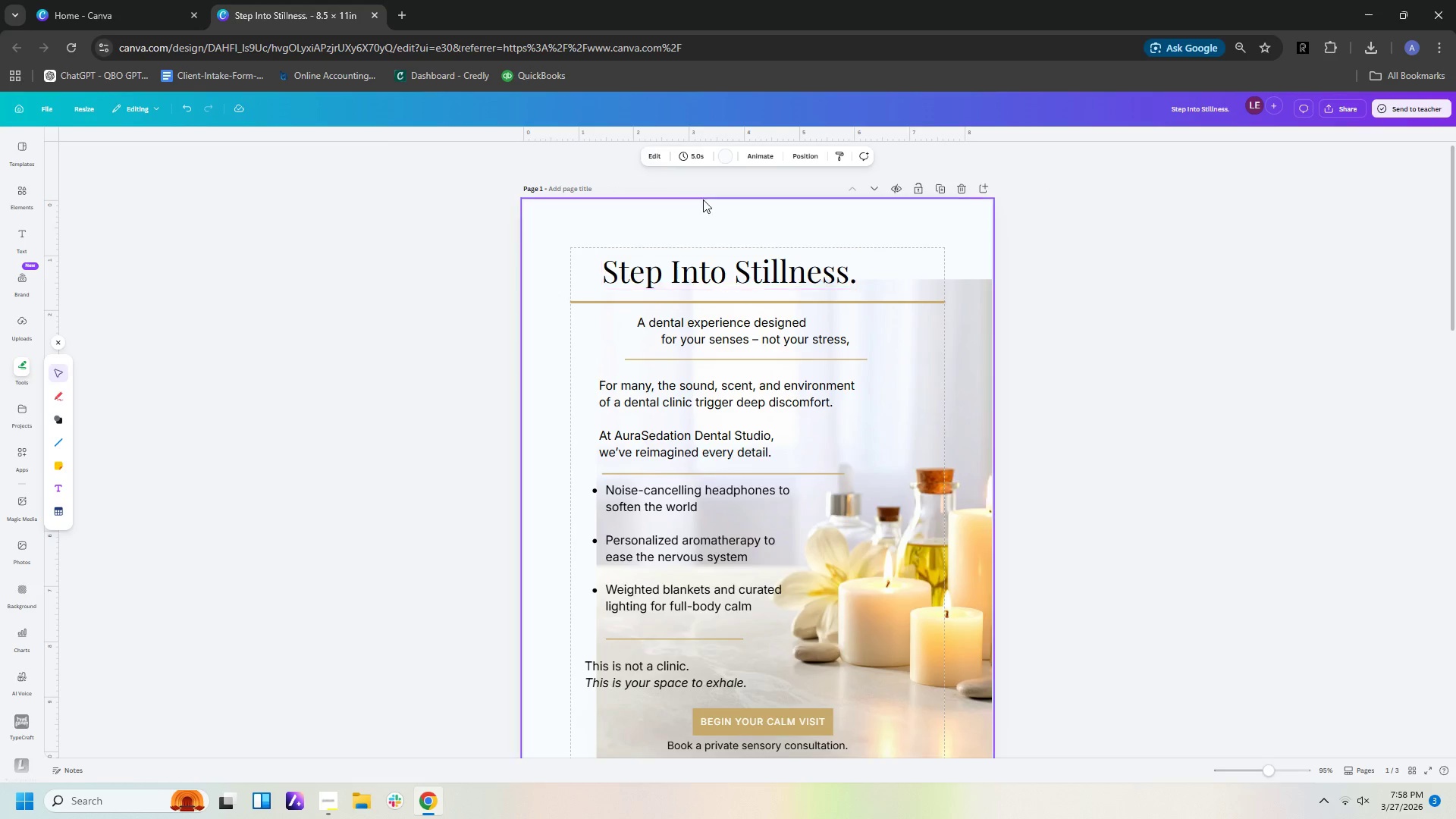 
left_click([723, 156])
 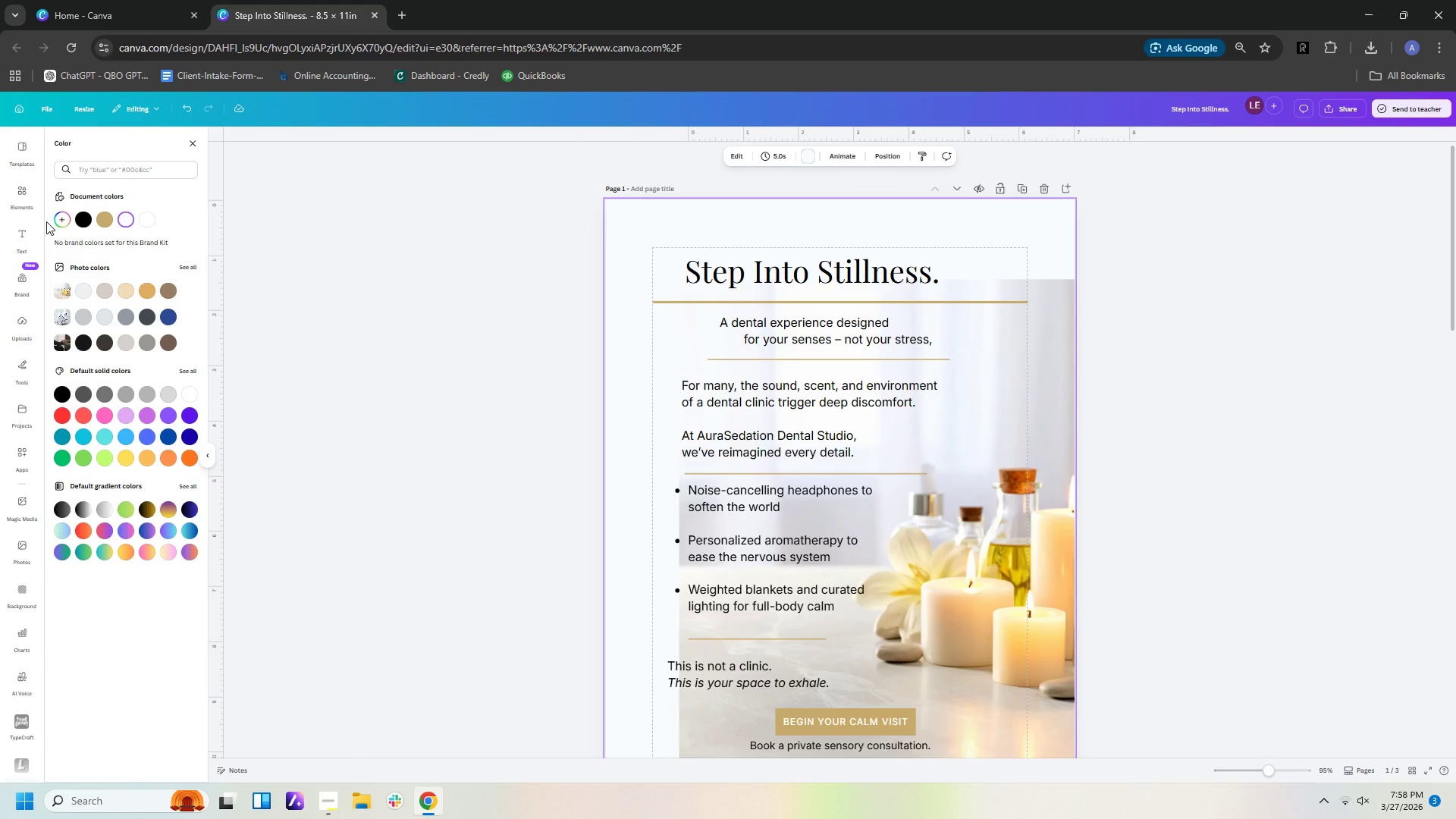 
left_click([61, 217])
 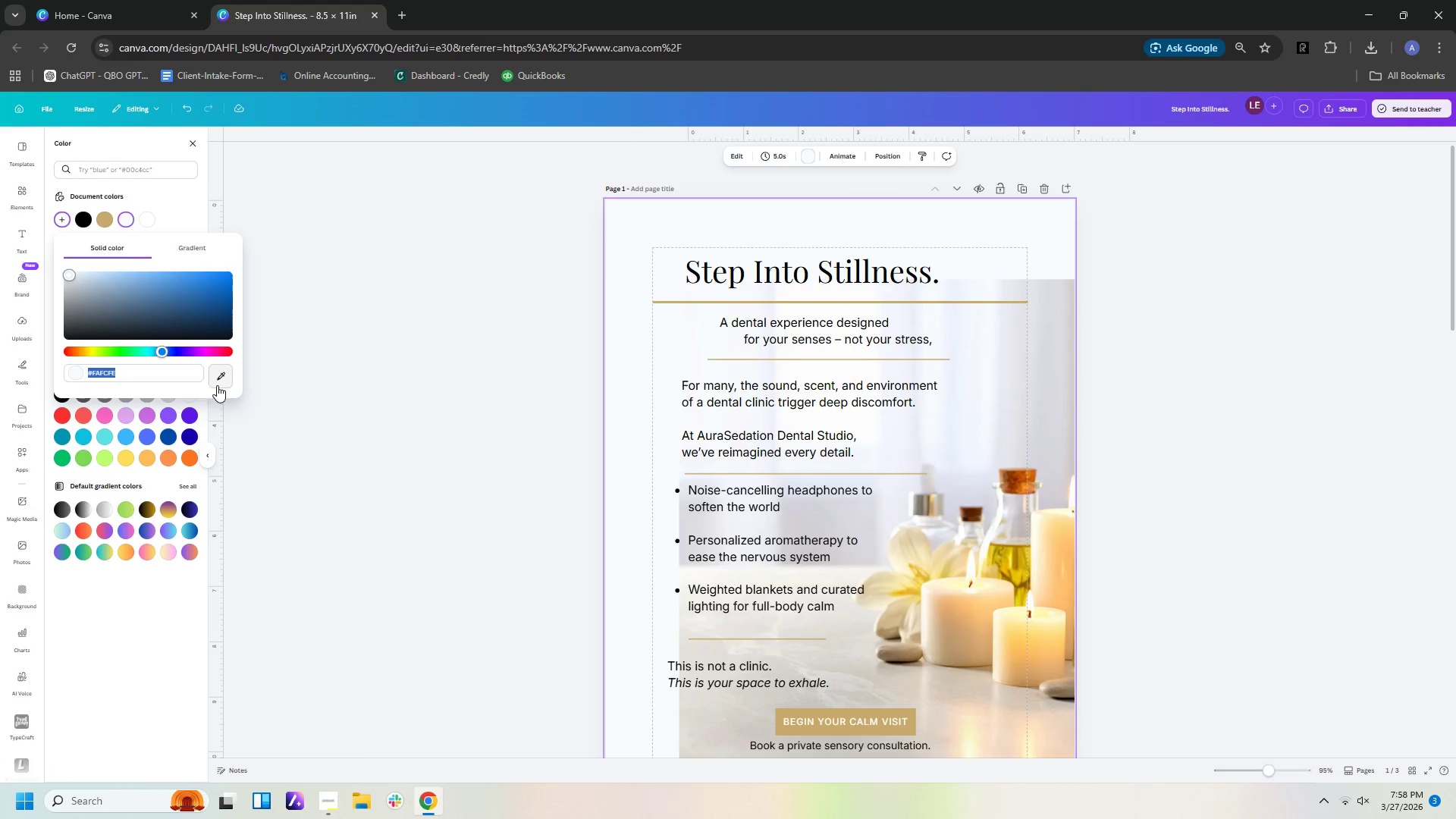 
left_click([228, 377])
 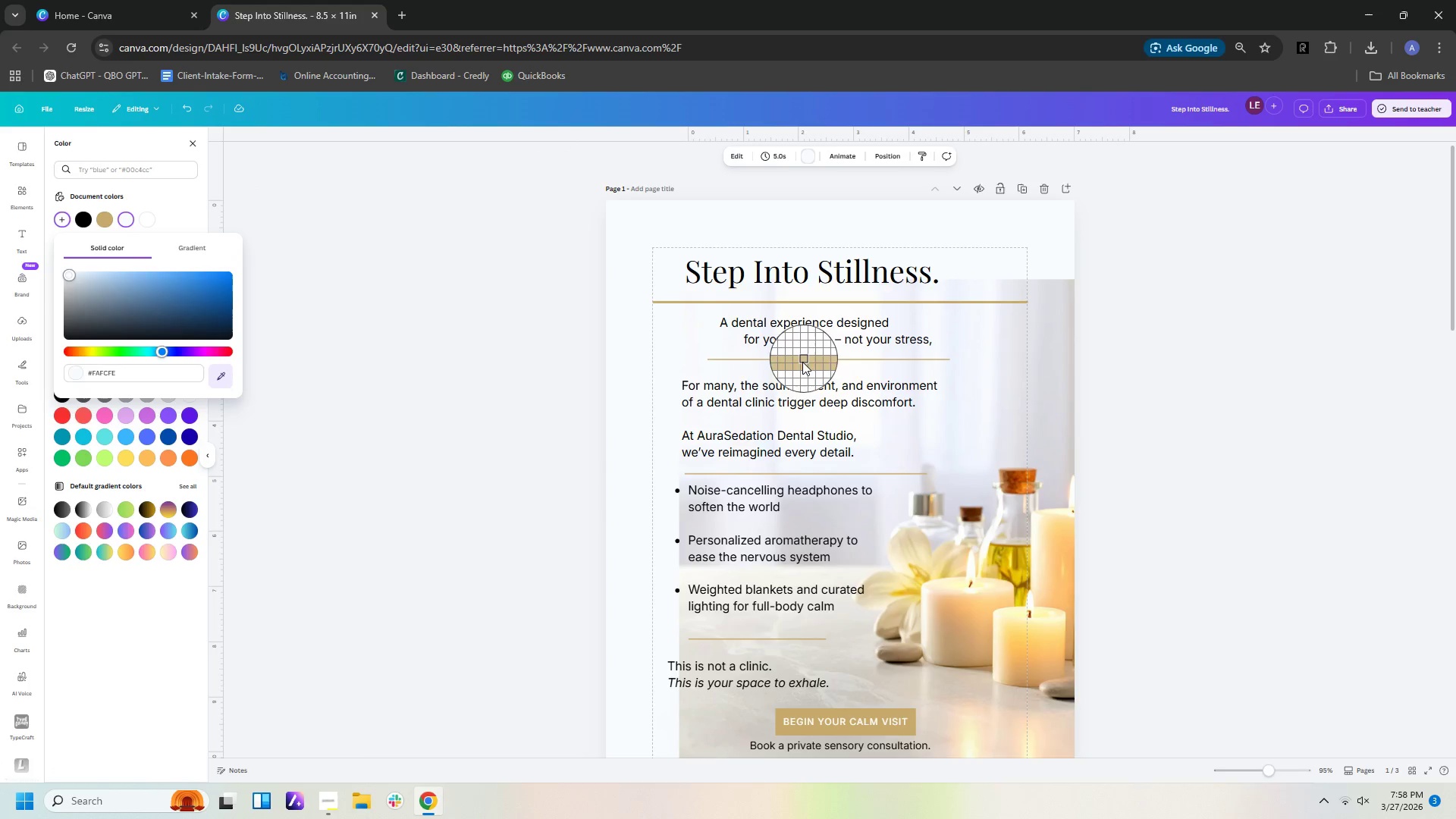 
left_click([796, 372])
 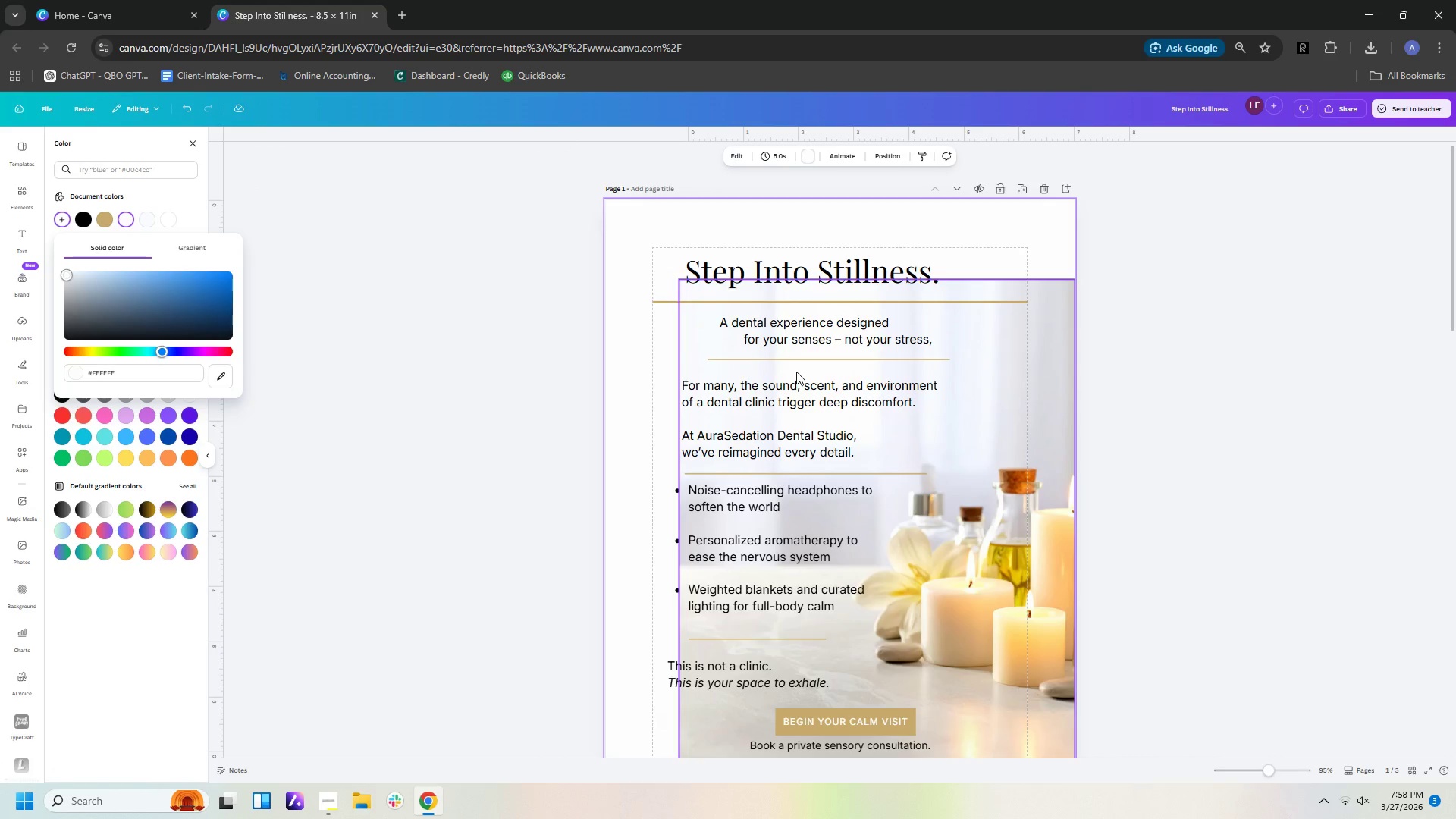 
left_click([1340, 350])
 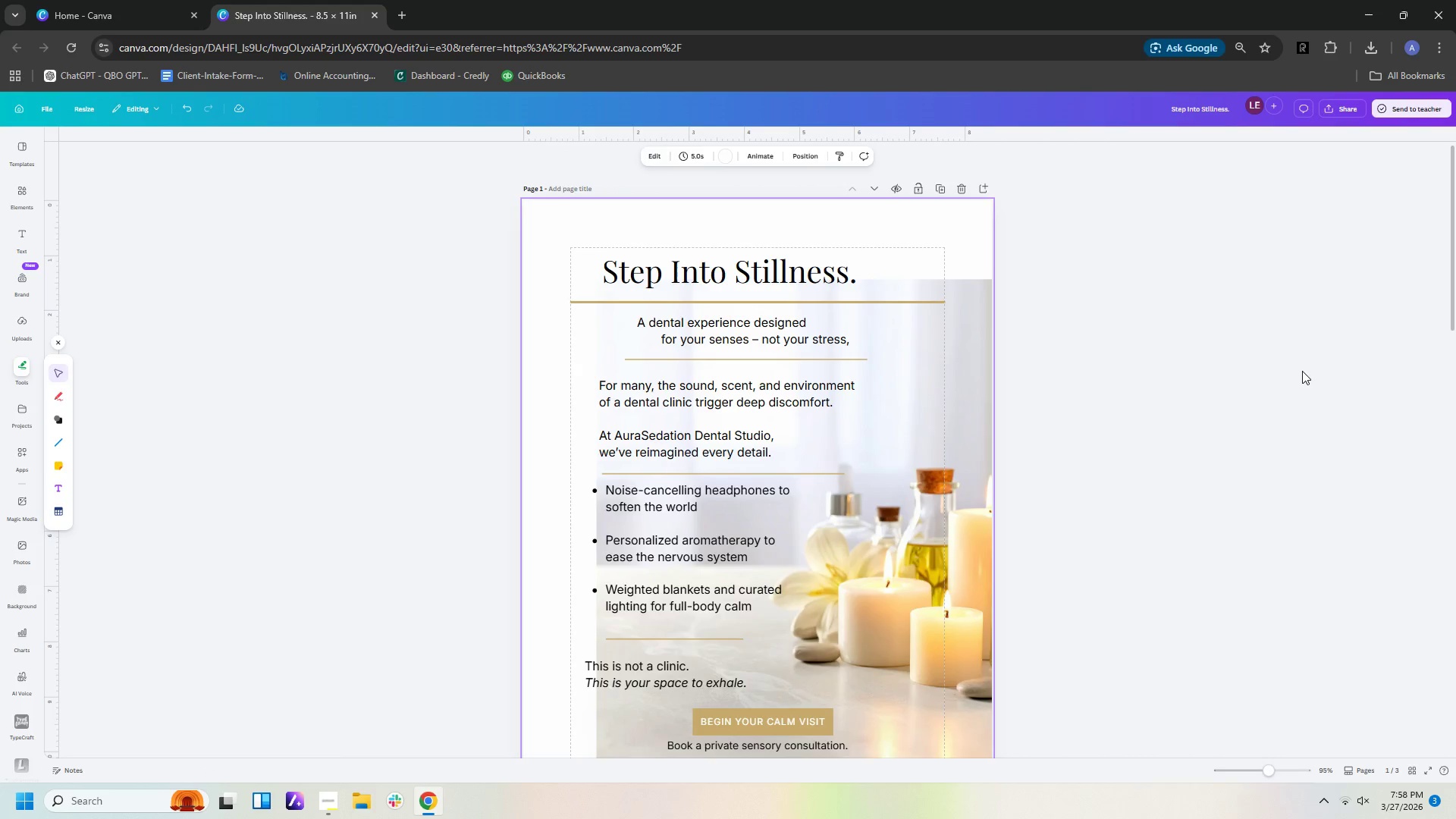 
scroll: coordinate [1302, 371], scroll_direction: down, amount: 3.0
 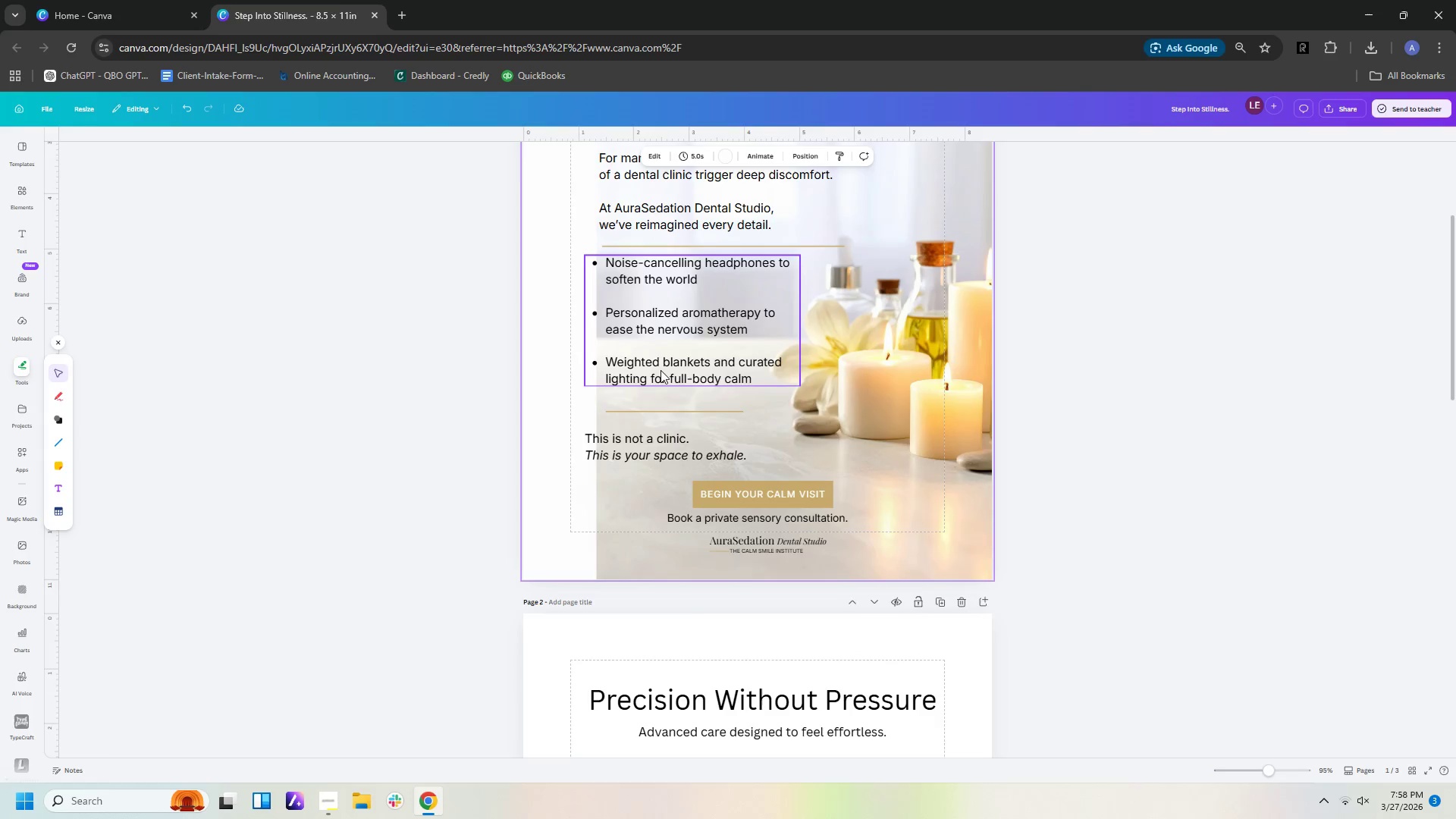 
left_click([726, 154])
 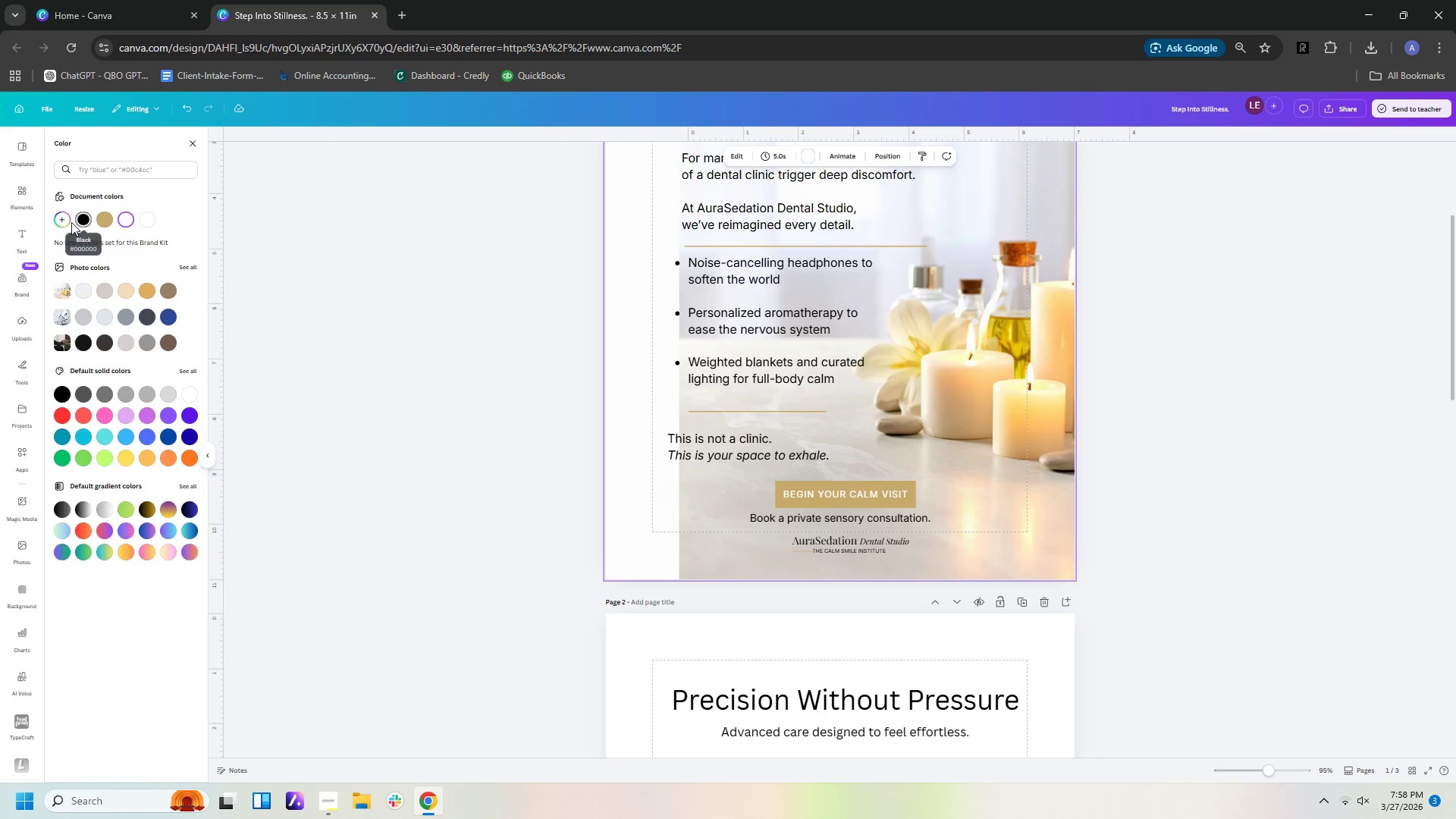 
left_click([64, 221])
 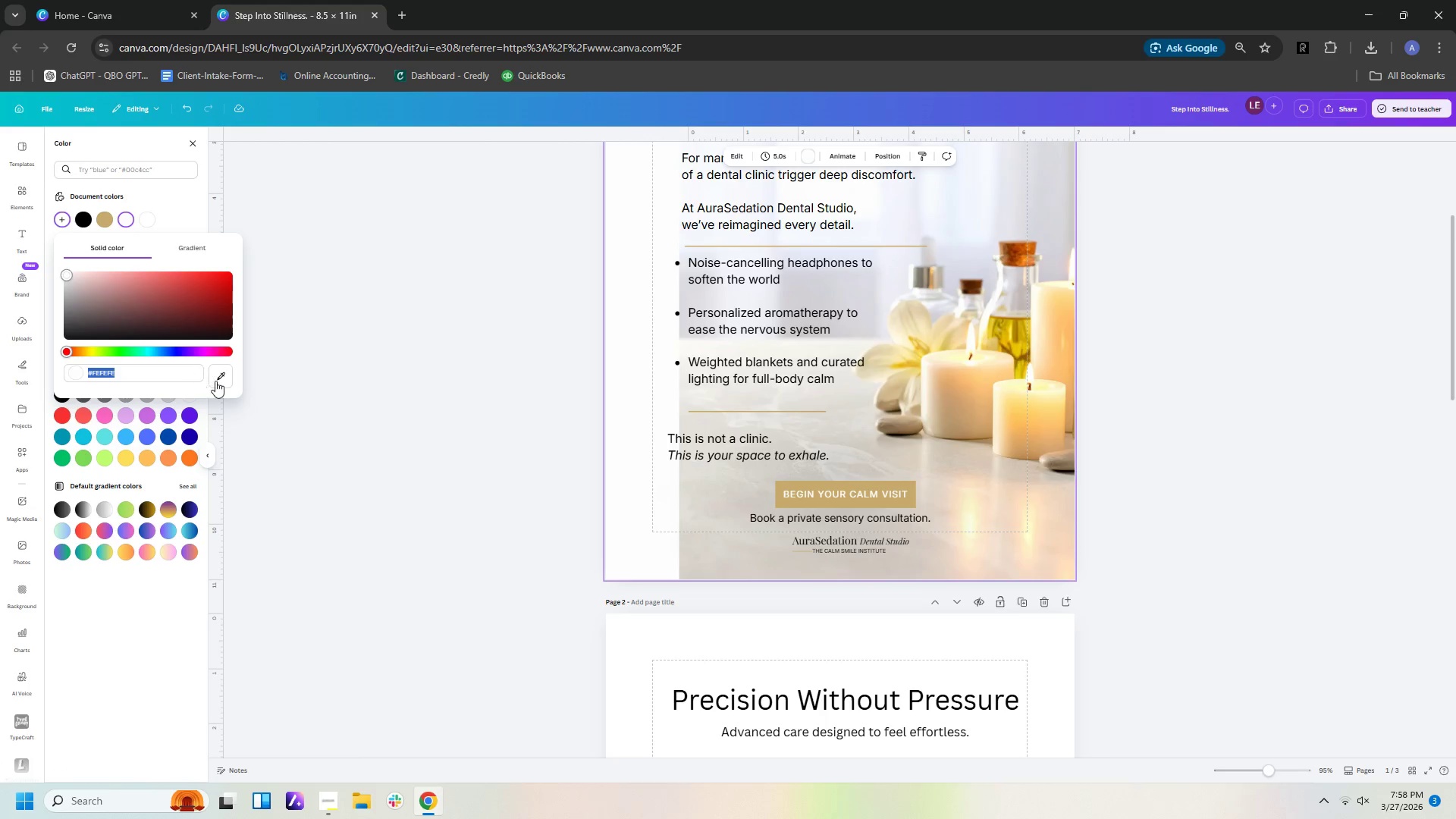 
left_click([220, 378])
 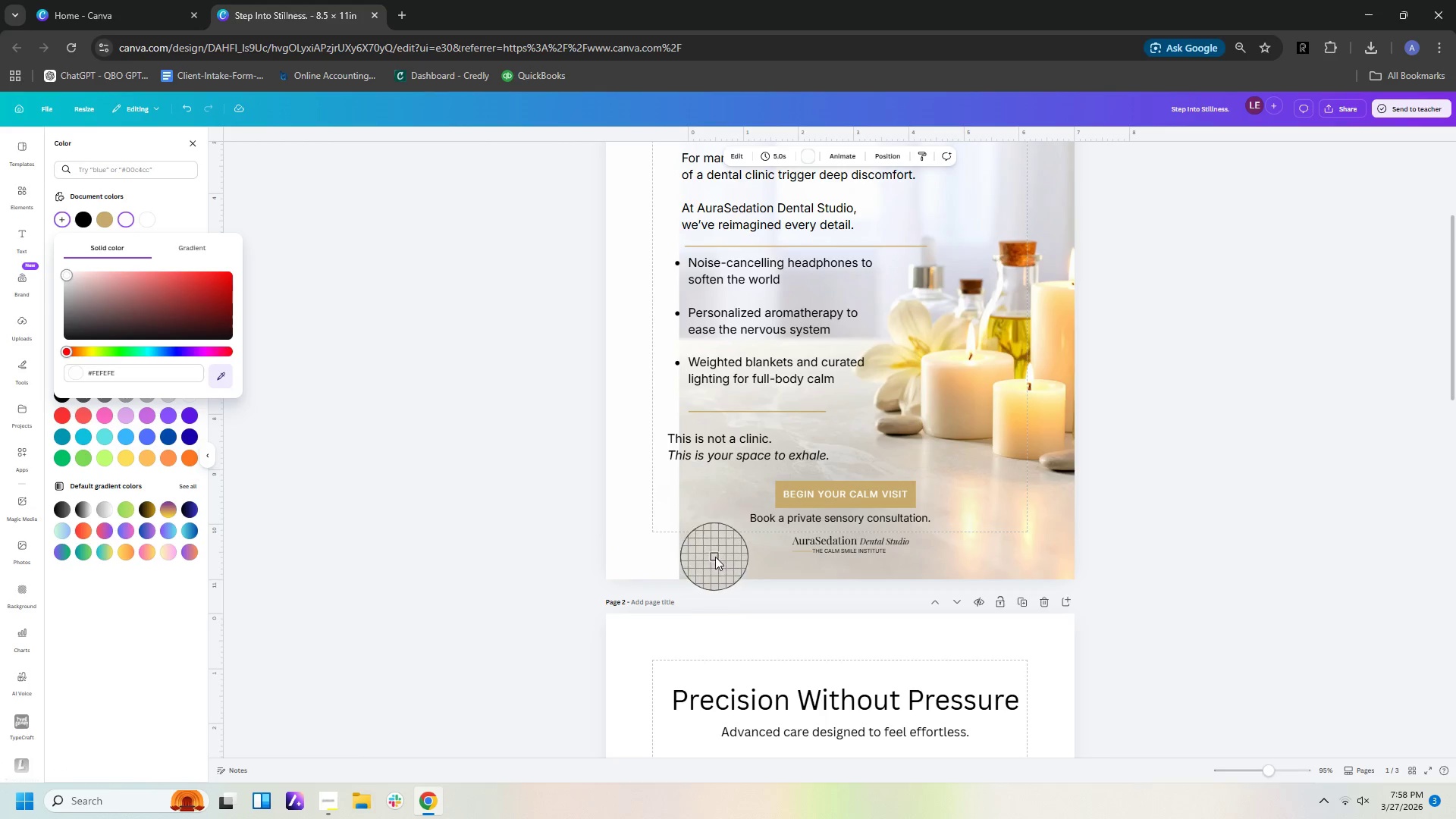 
left_click([721, 557])
 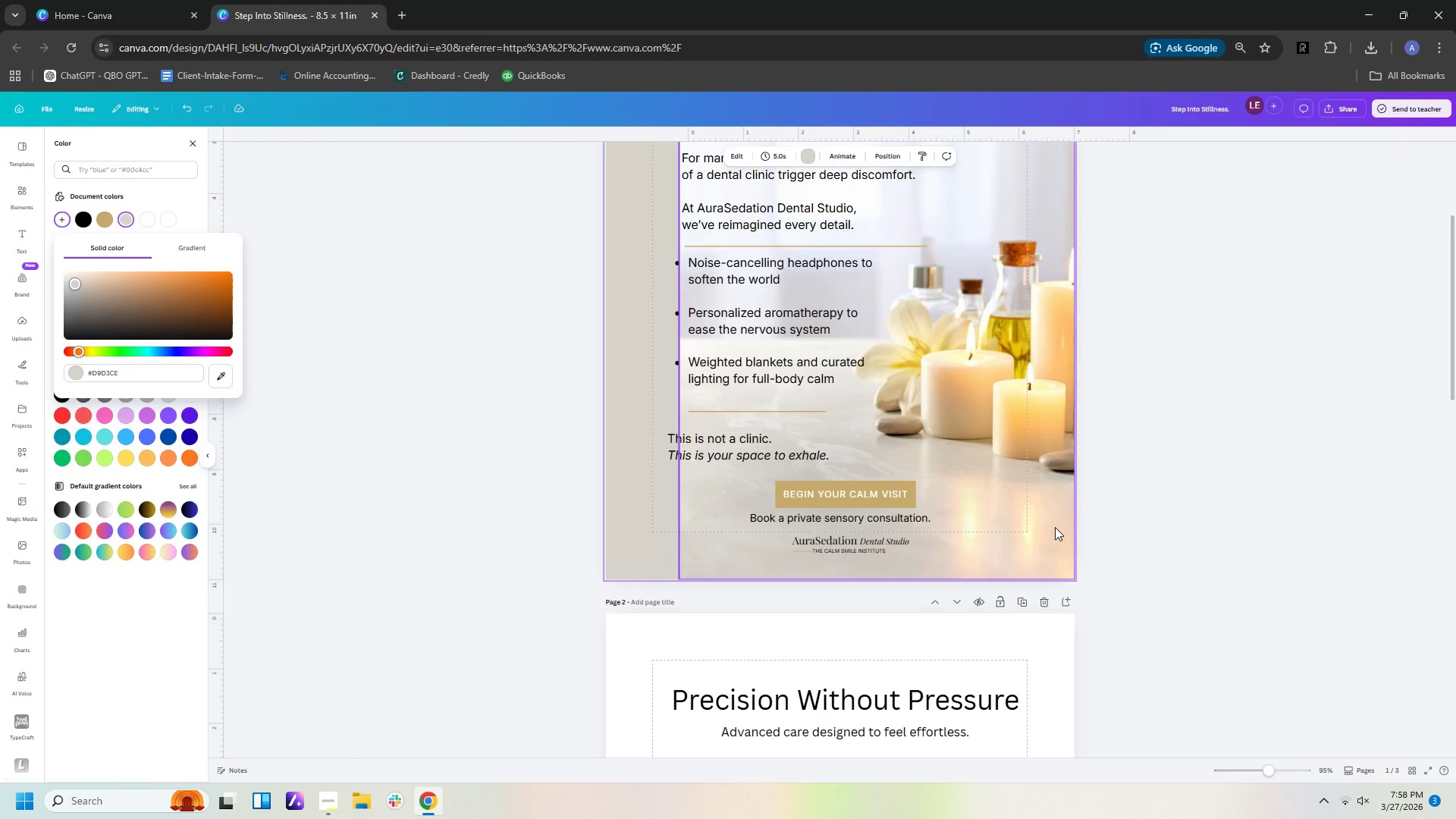 
left_click([1096, 527])
 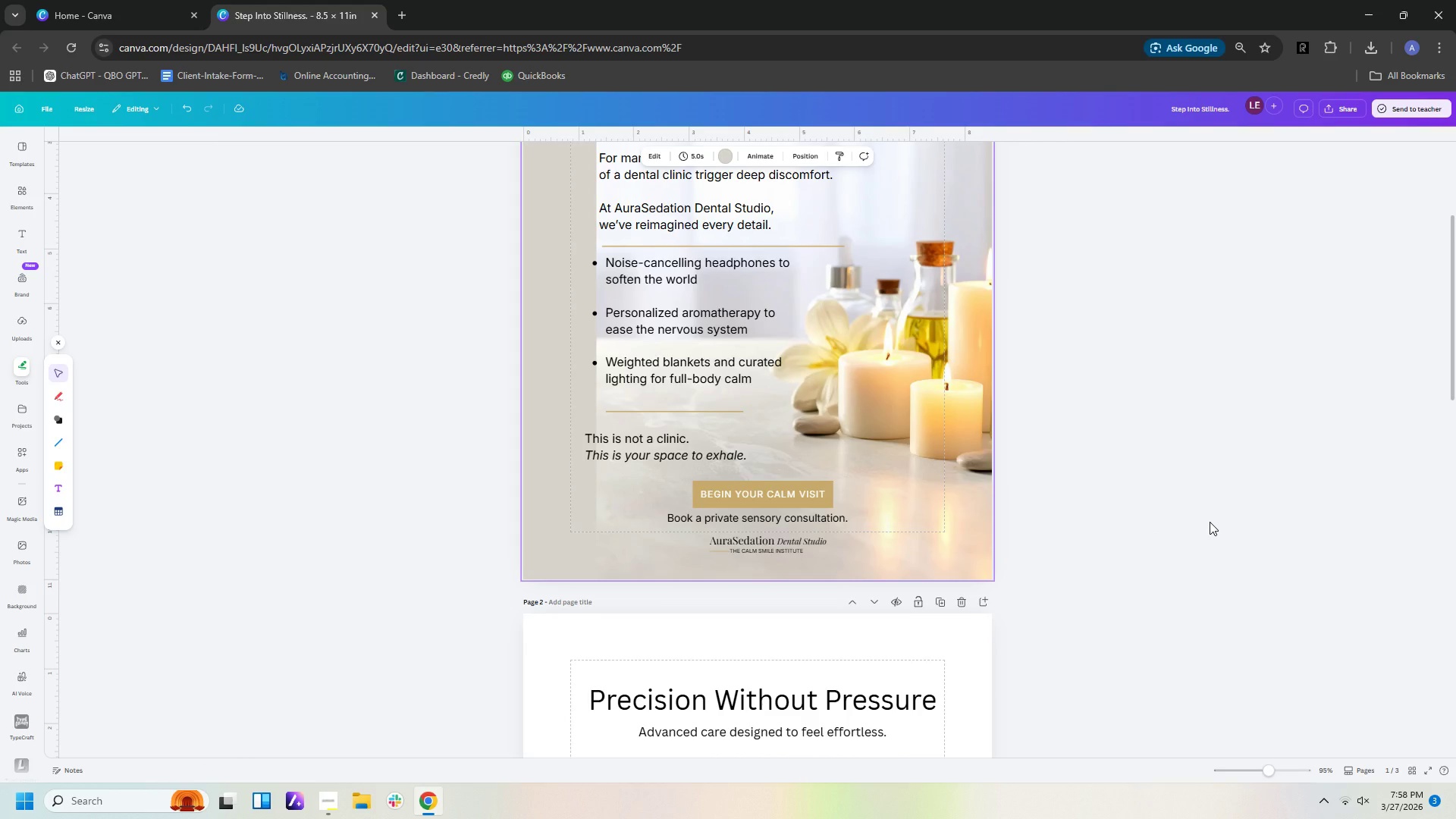 
left_click([1210, 522])
 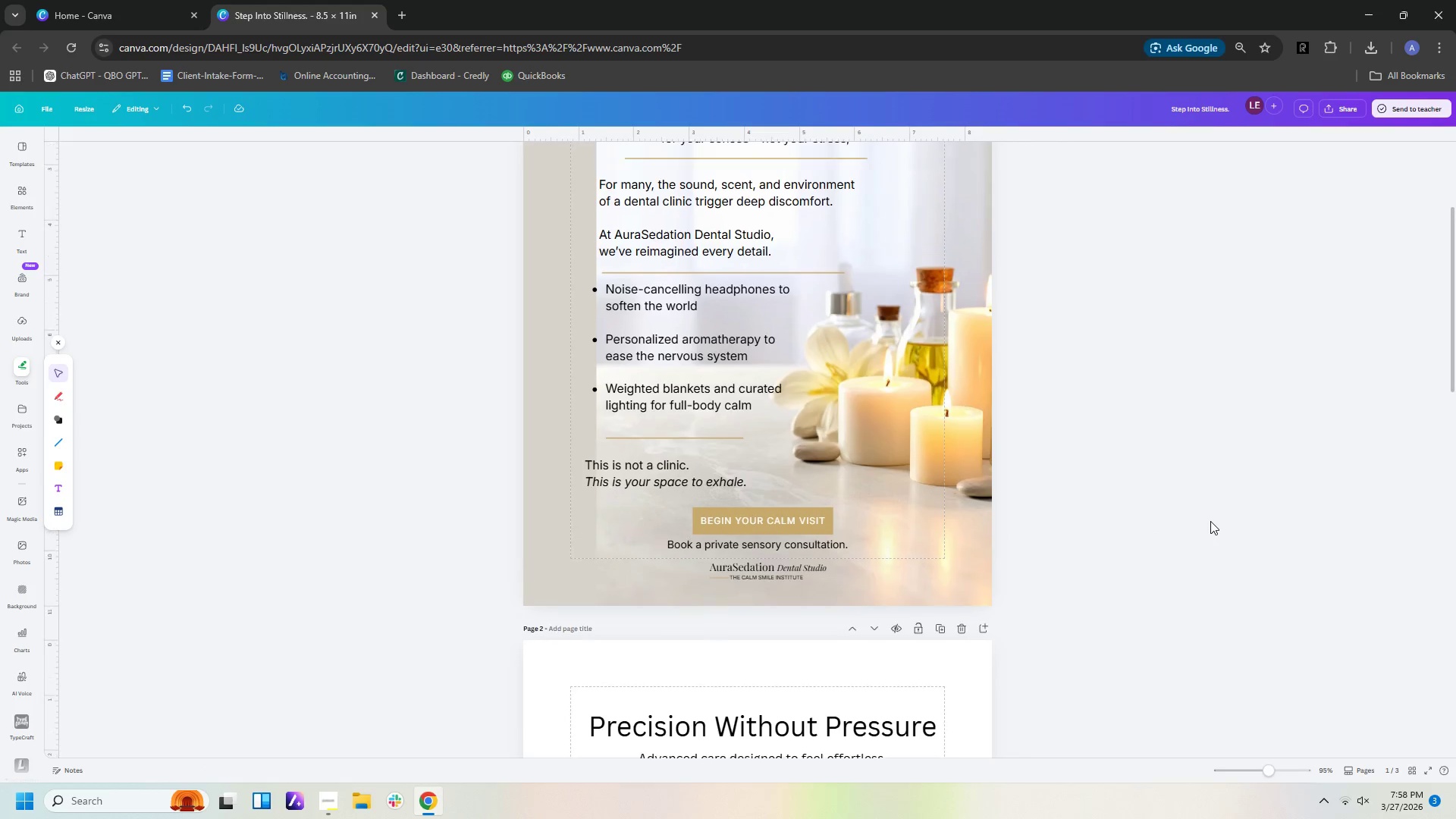 
scroll: coordinate [1210, 521], scroll_direction: up, amount: 5.0
 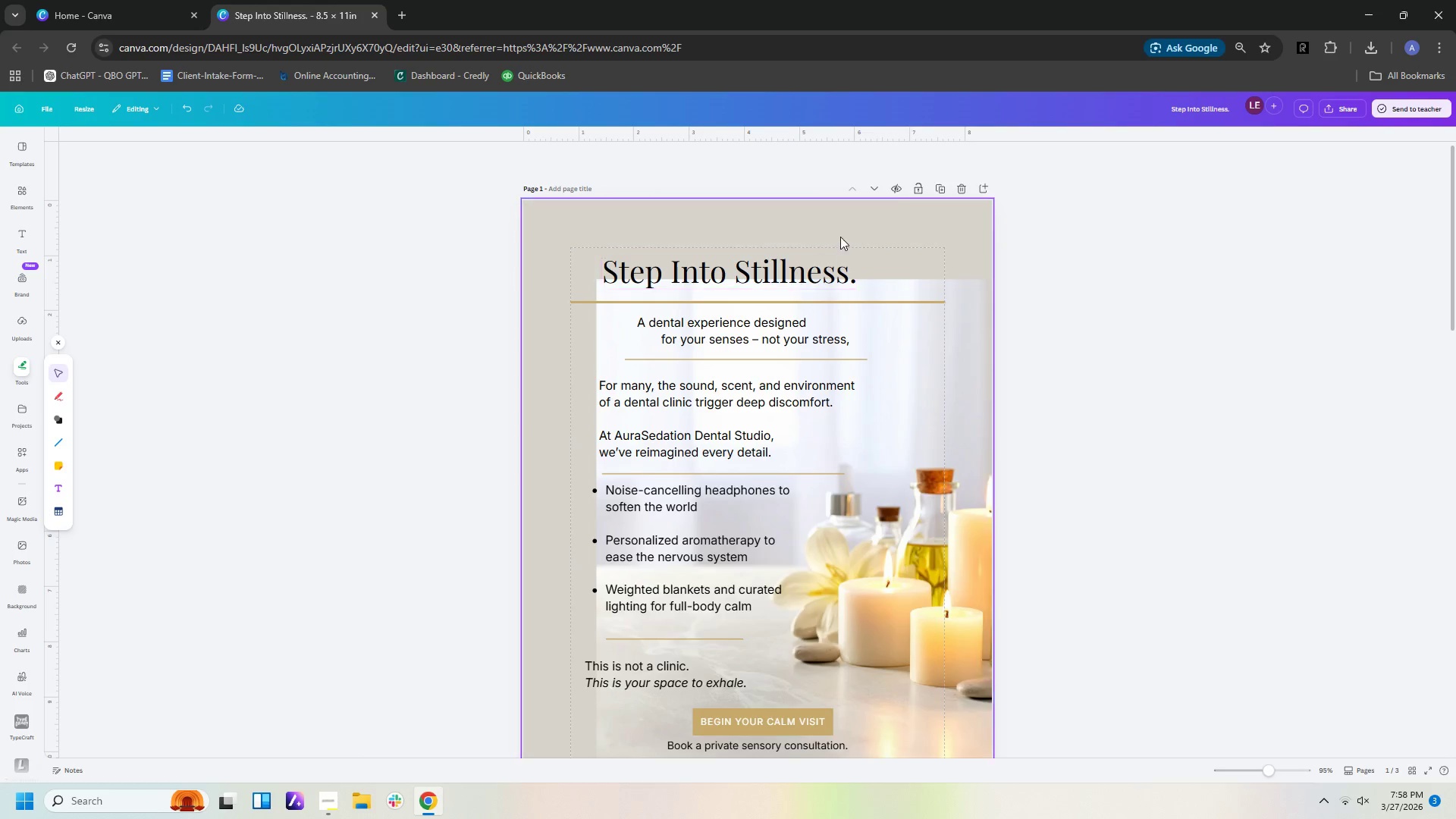 
left_click([694, 171])
 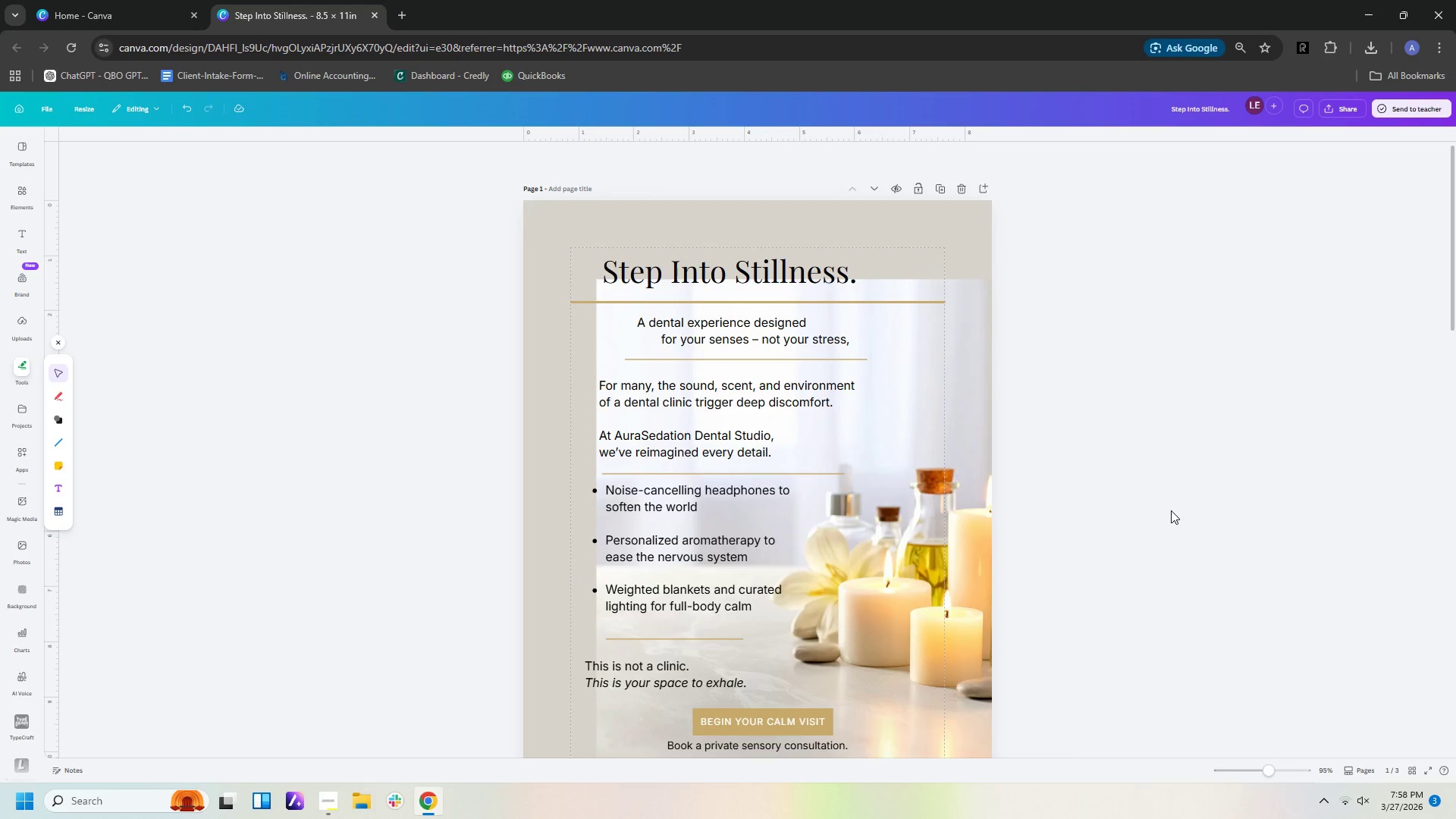 
scroll: coordinate [1170, 510], scroll_direction: up, amount: 1.0
 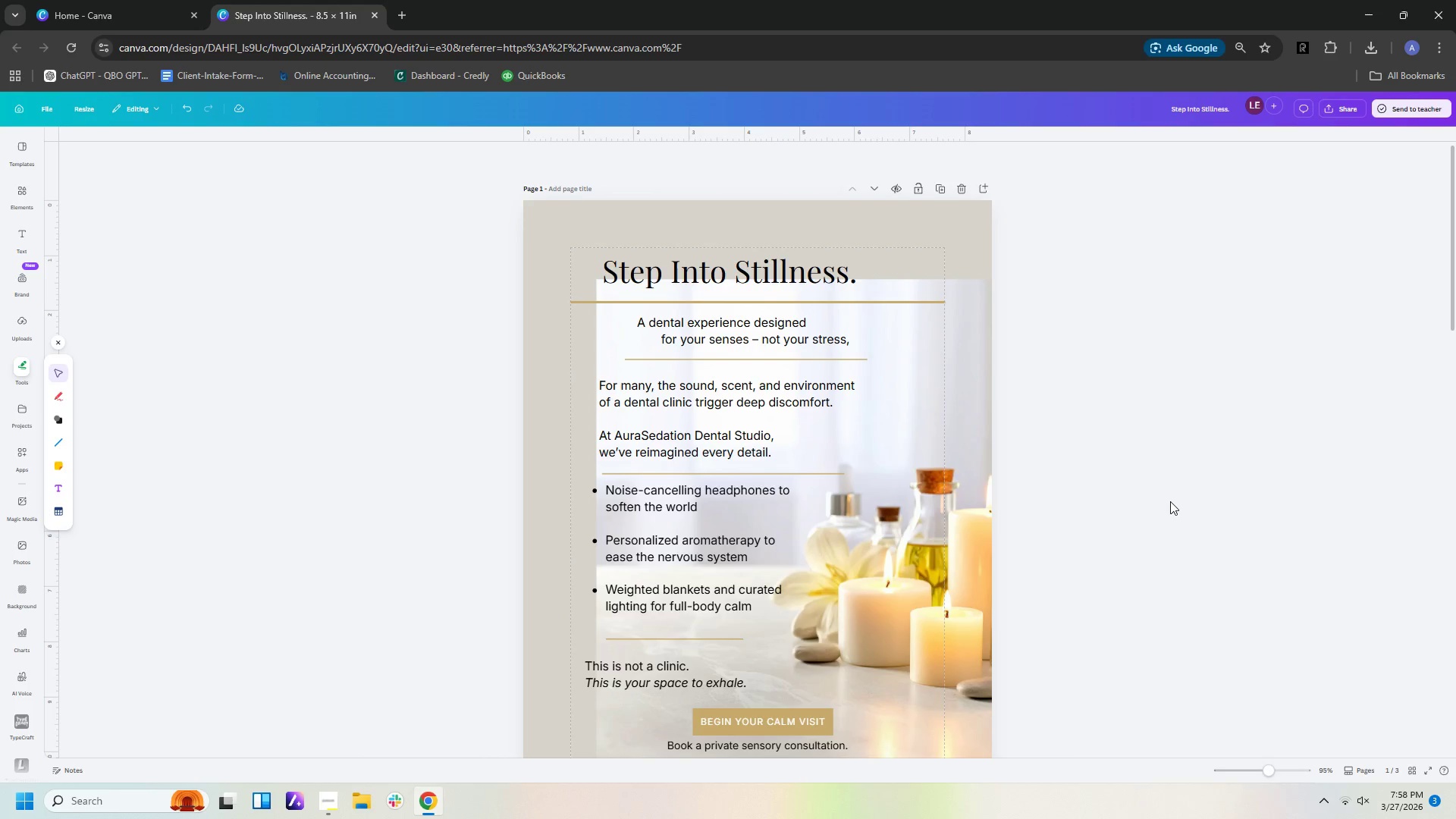 
scroll: coordinate [1170, 501], scroll_direction: down, amount: 2.0
 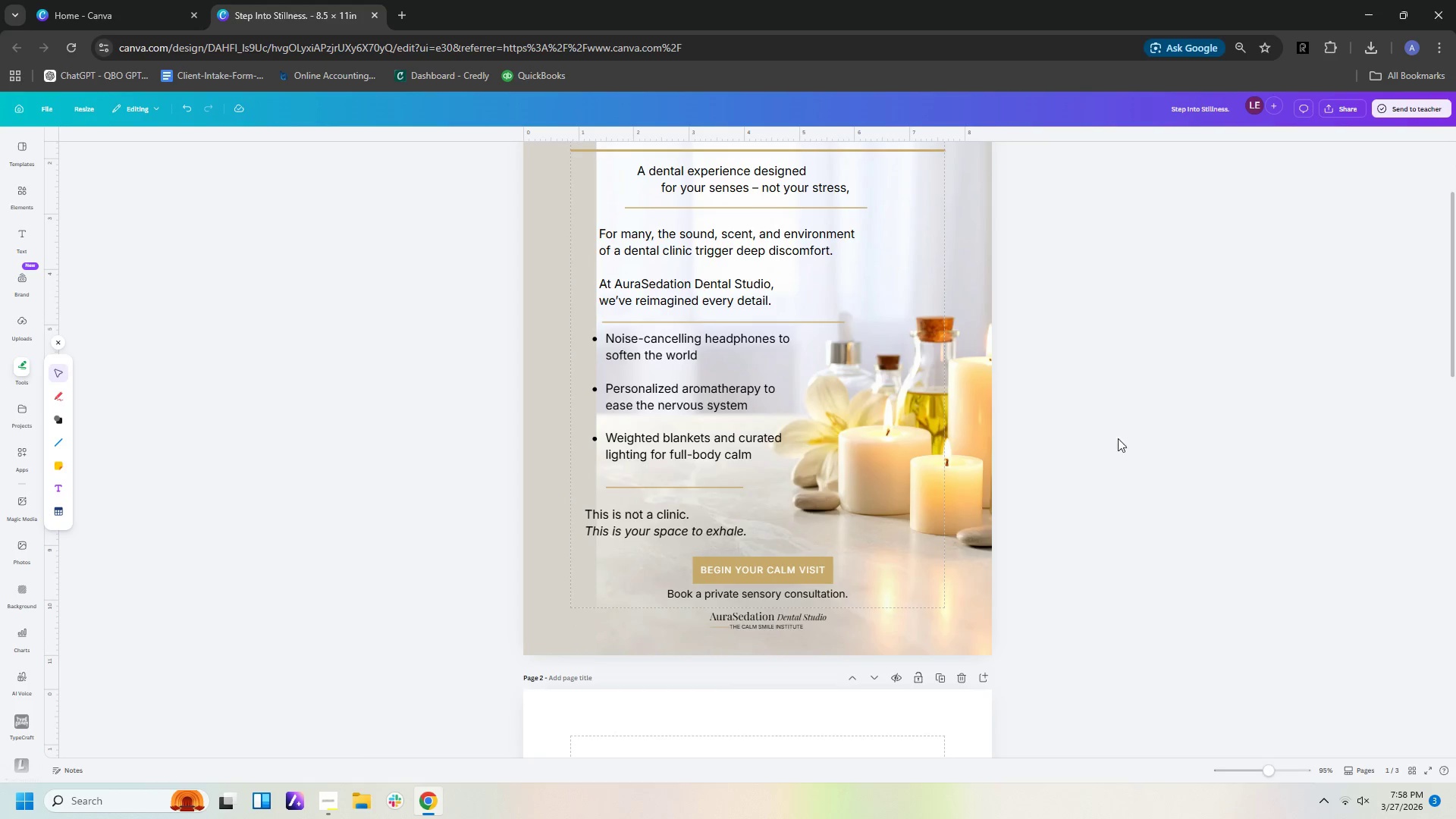 
scroll: coordinate [580, 409], scroll_direction: up, amount: 2.0
 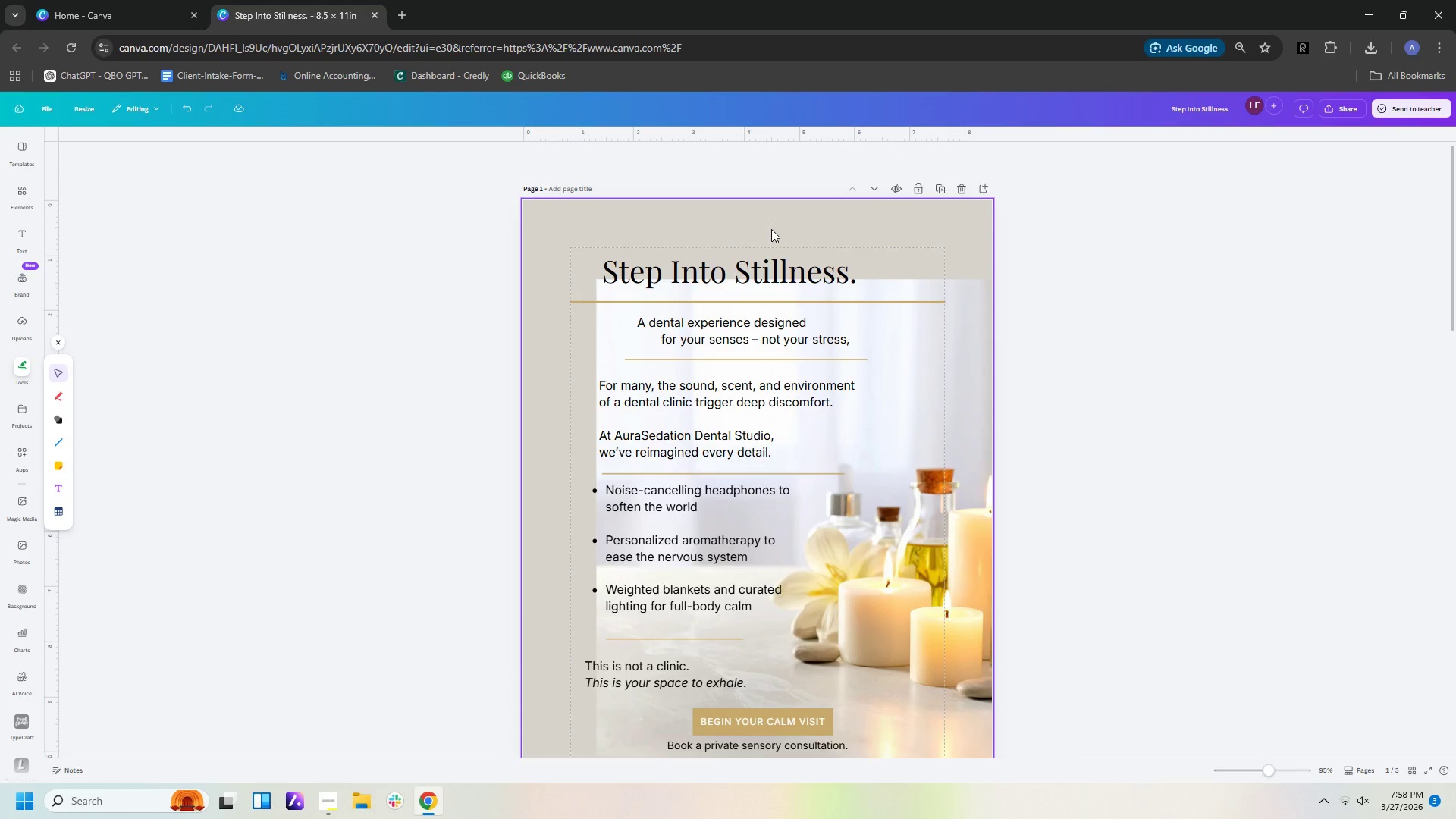 
left_click([932, 341])
 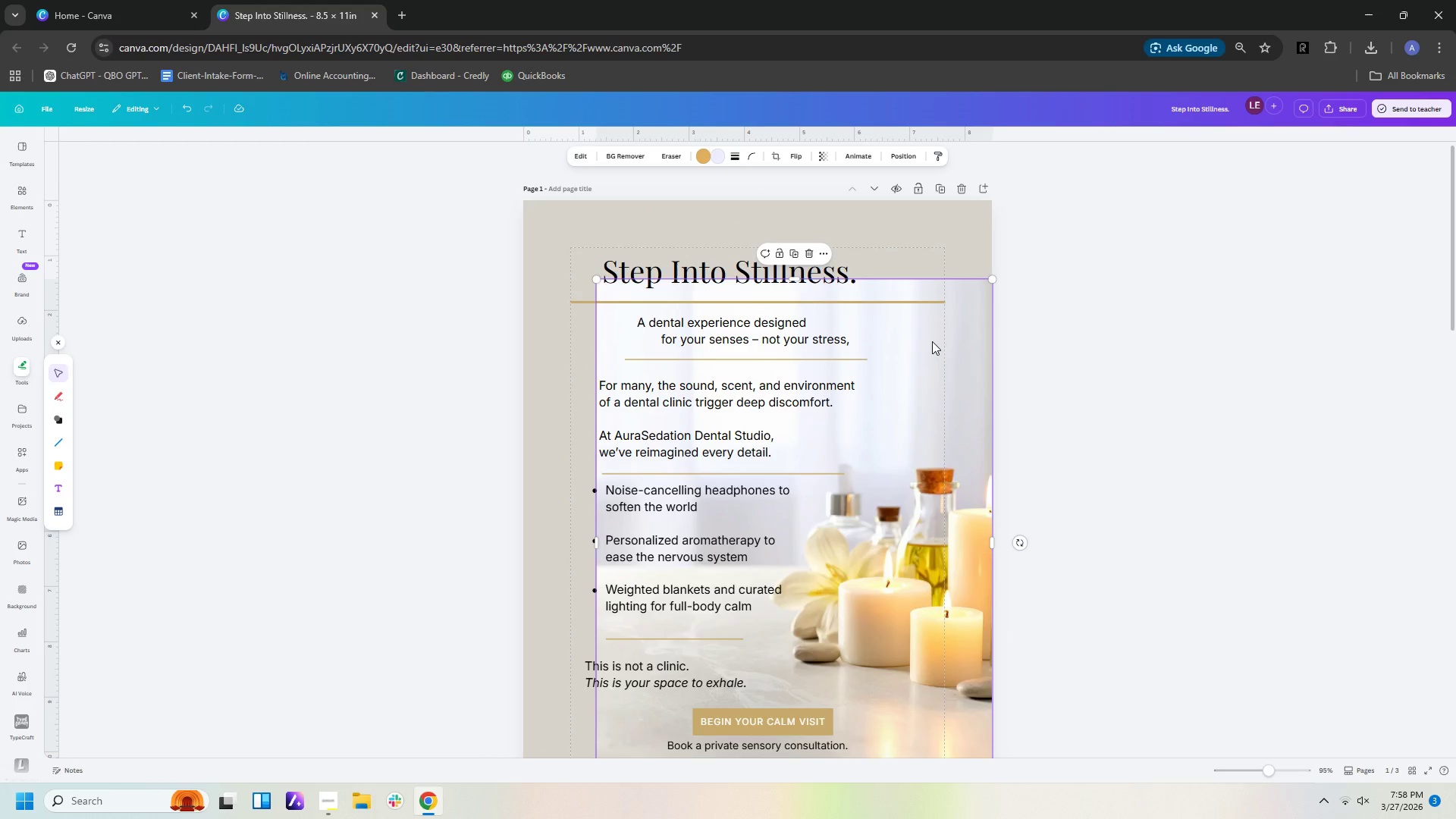 
key(Control+C)
 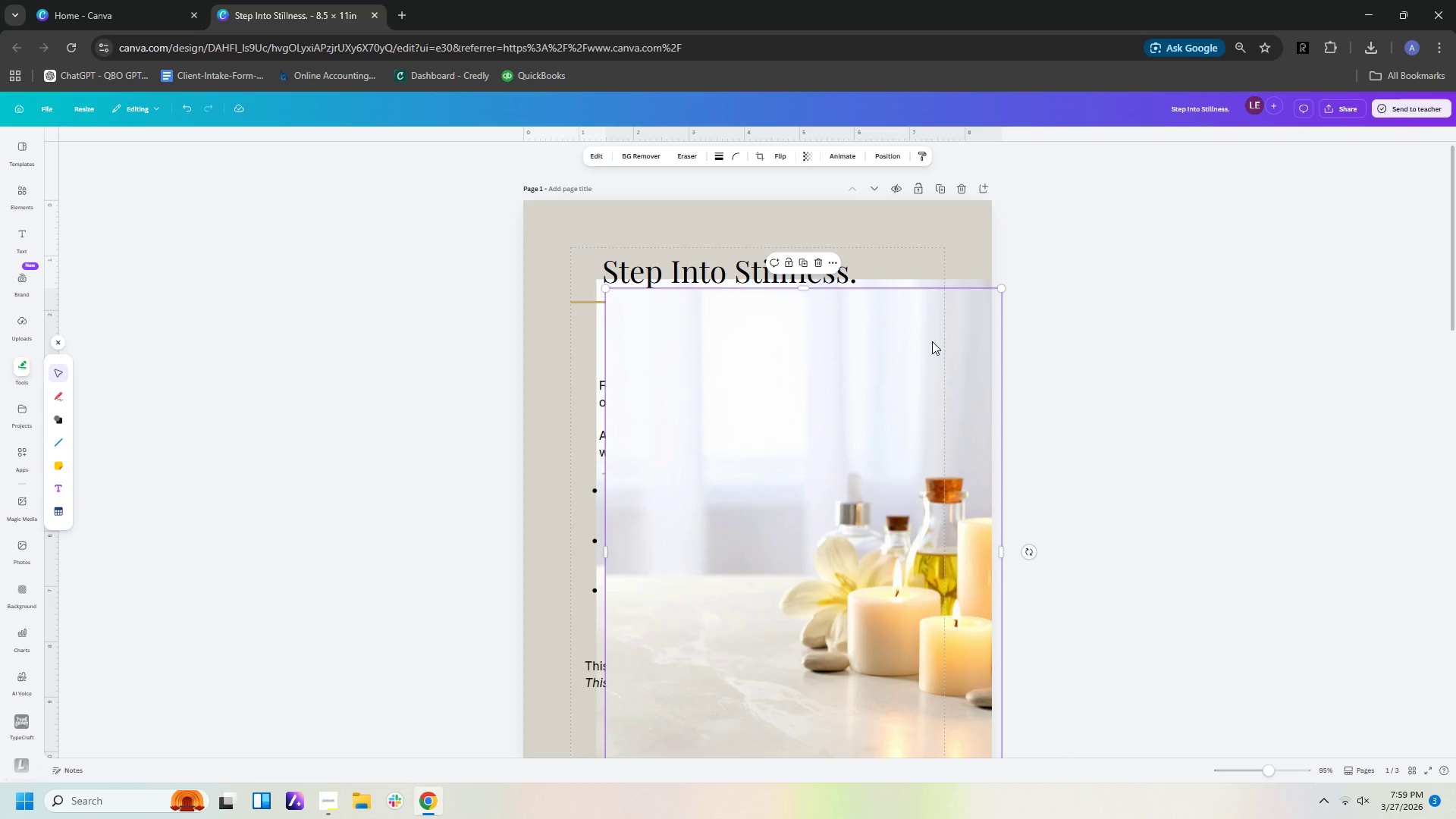 
key(Control+V)
 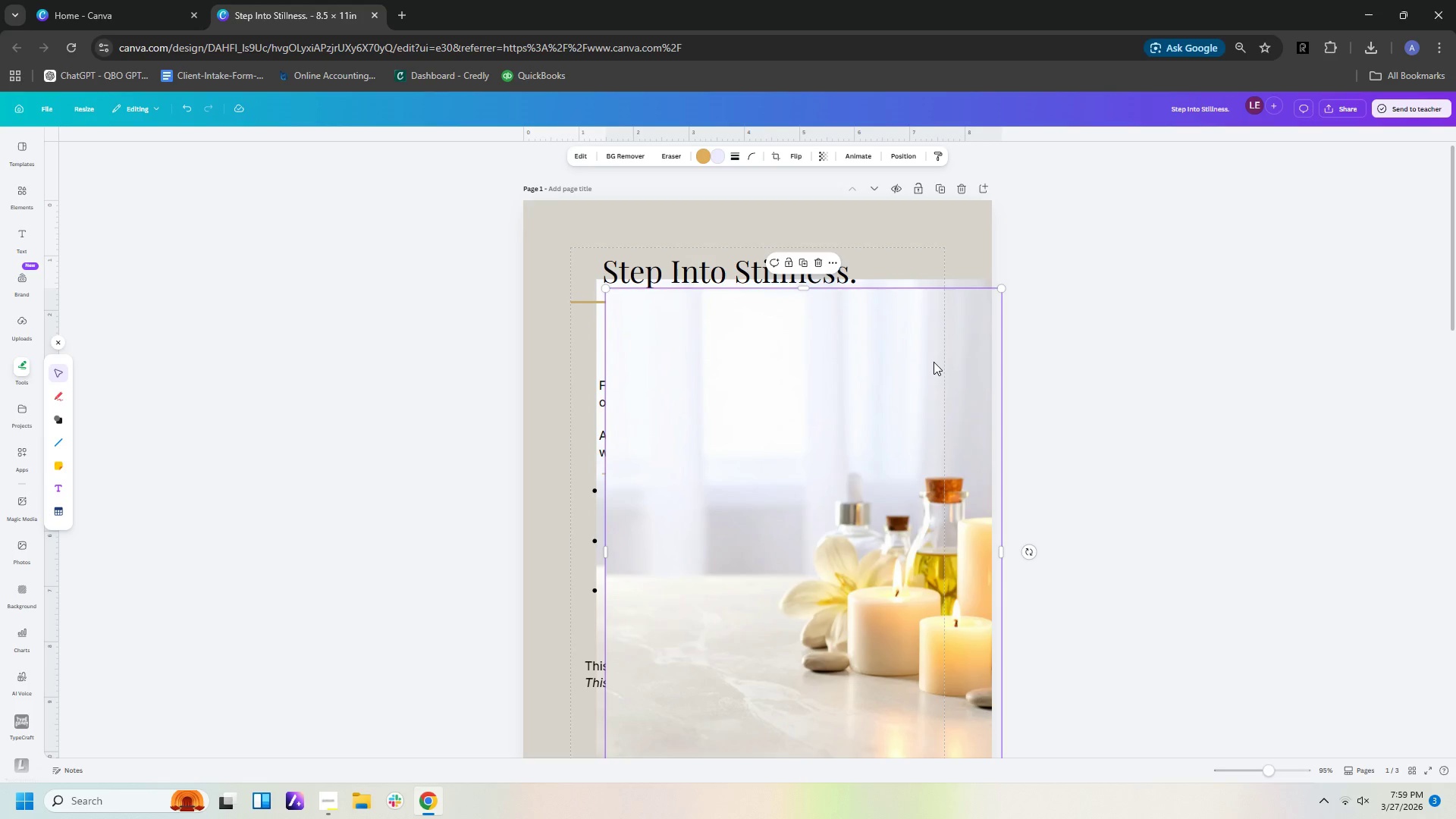 
left_click_drag(start_coordinate=[934, 362], to_coordinate=[849, 274])
 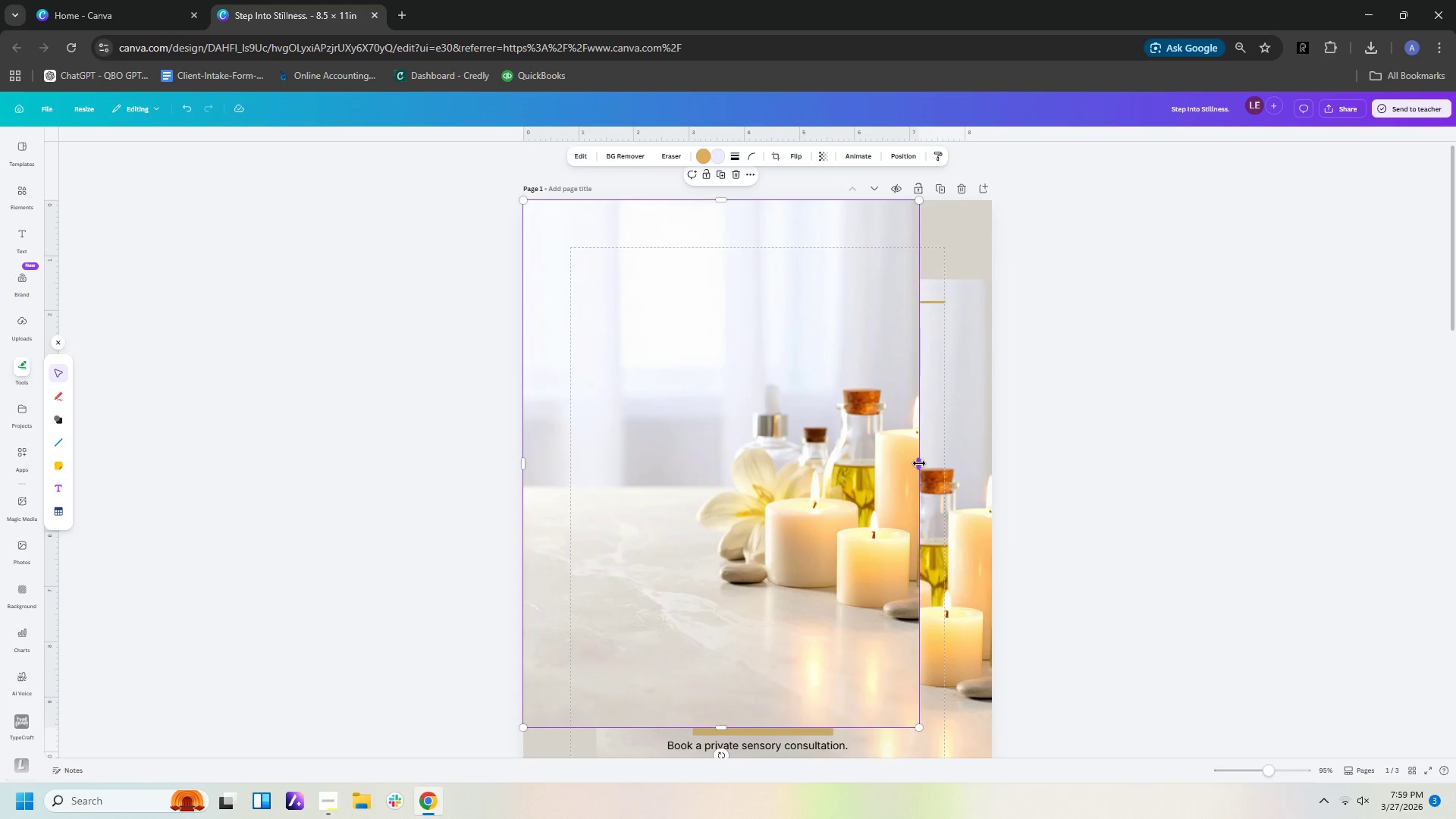 
left_click_drag(start_coordinate=[919, 463], to_coordinate=[681, 451])
 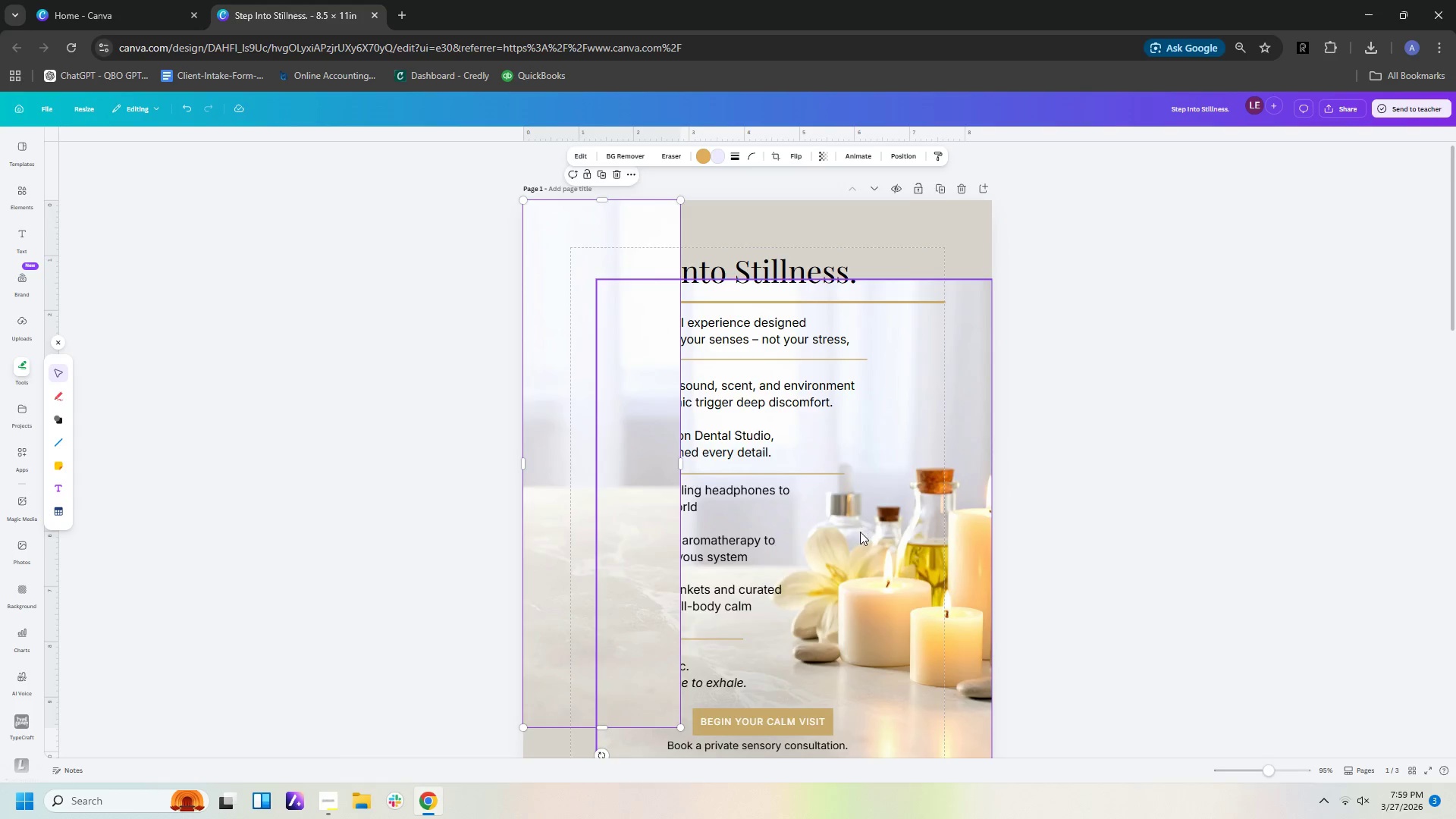 
scroll: coordinate [860, 532], scroll_direction: down, amount: 3.0
 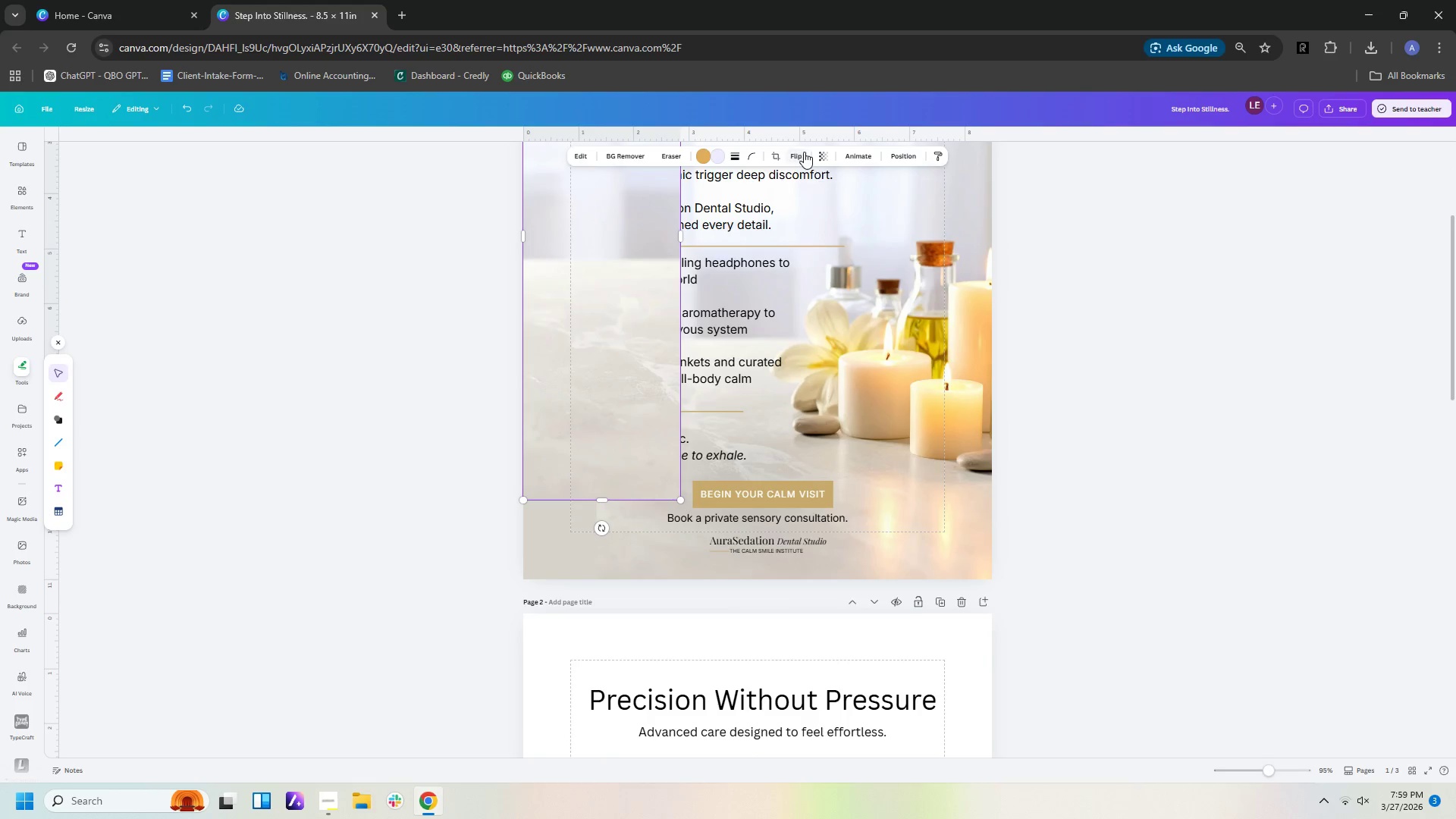 
left_click([896, 156])
 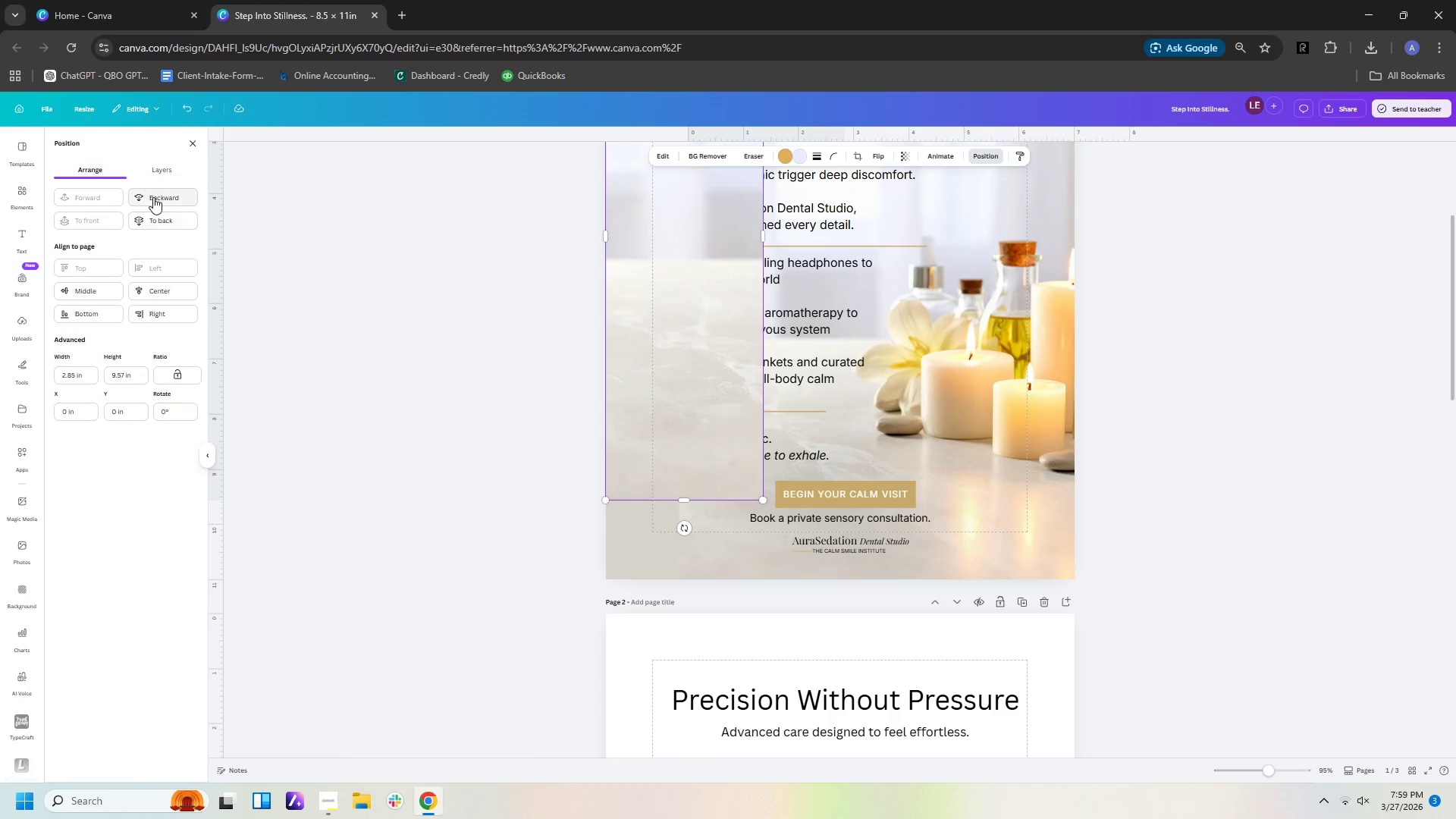 
left_click([166, 221])
 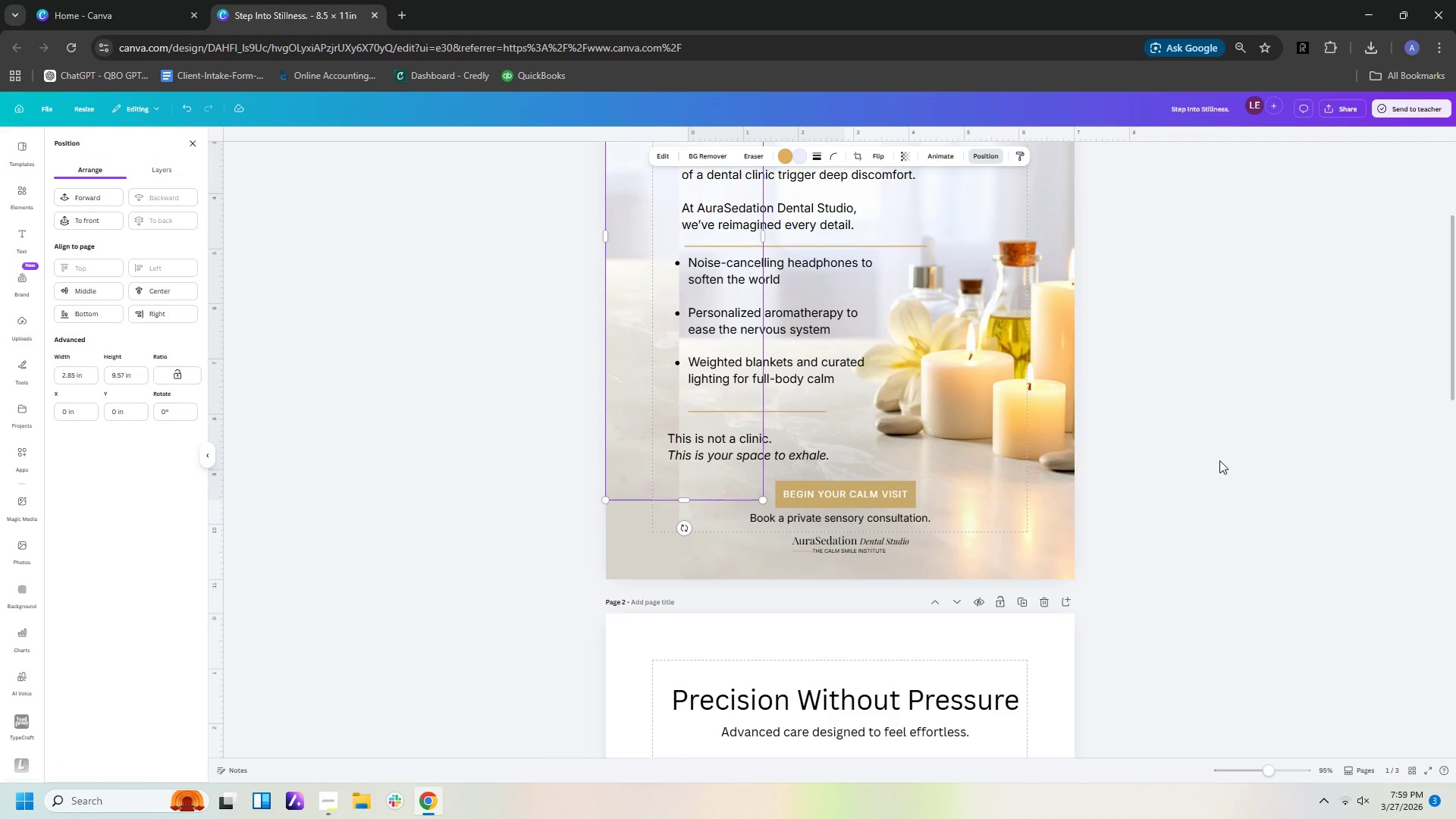 
scroll: coordinate [1258, 459], scroll_direction: up, amount: 1.0
 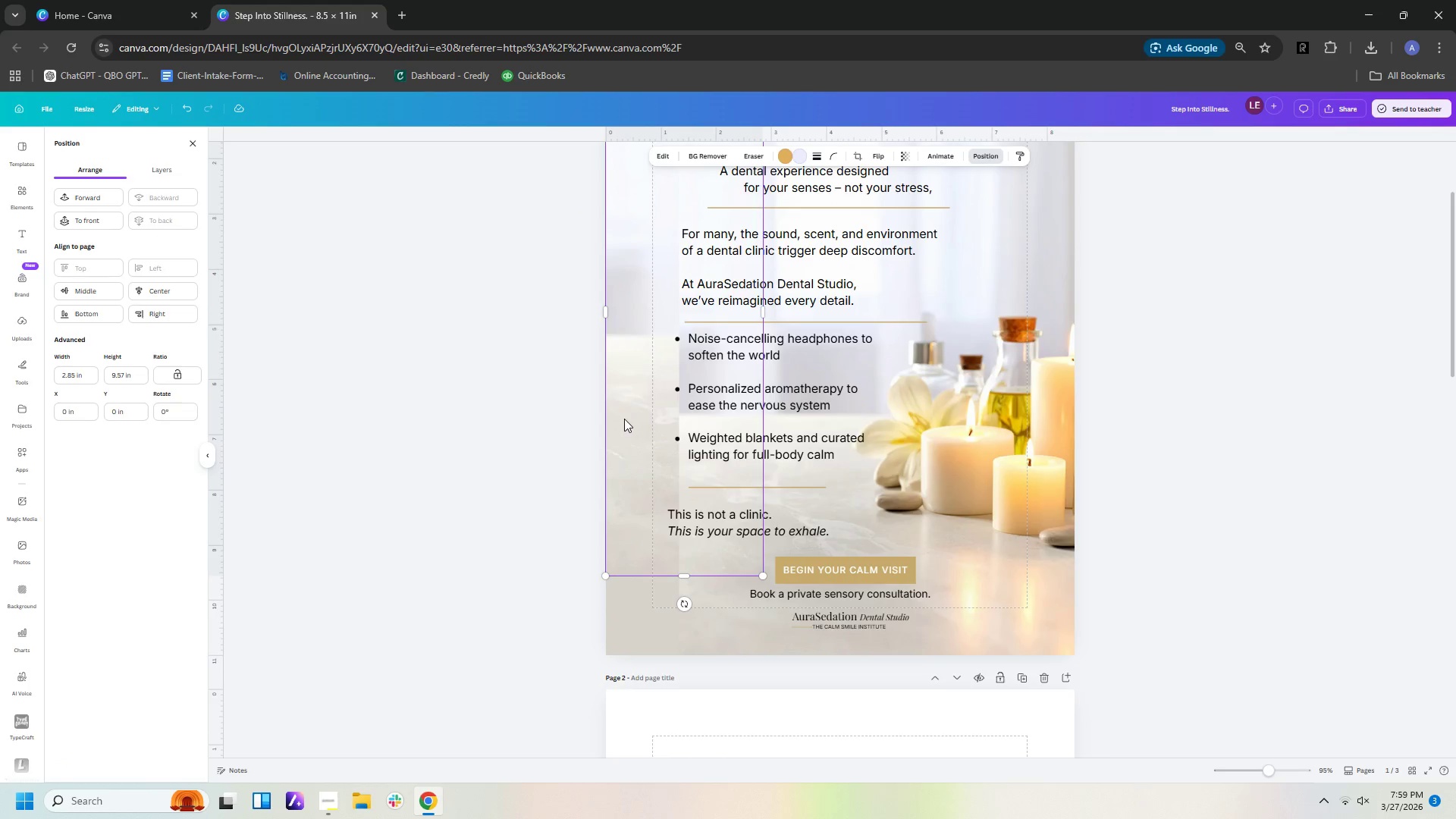 
left_click_drag(start_coordinate=[624, 419], to_coordinate=[613, 494])
 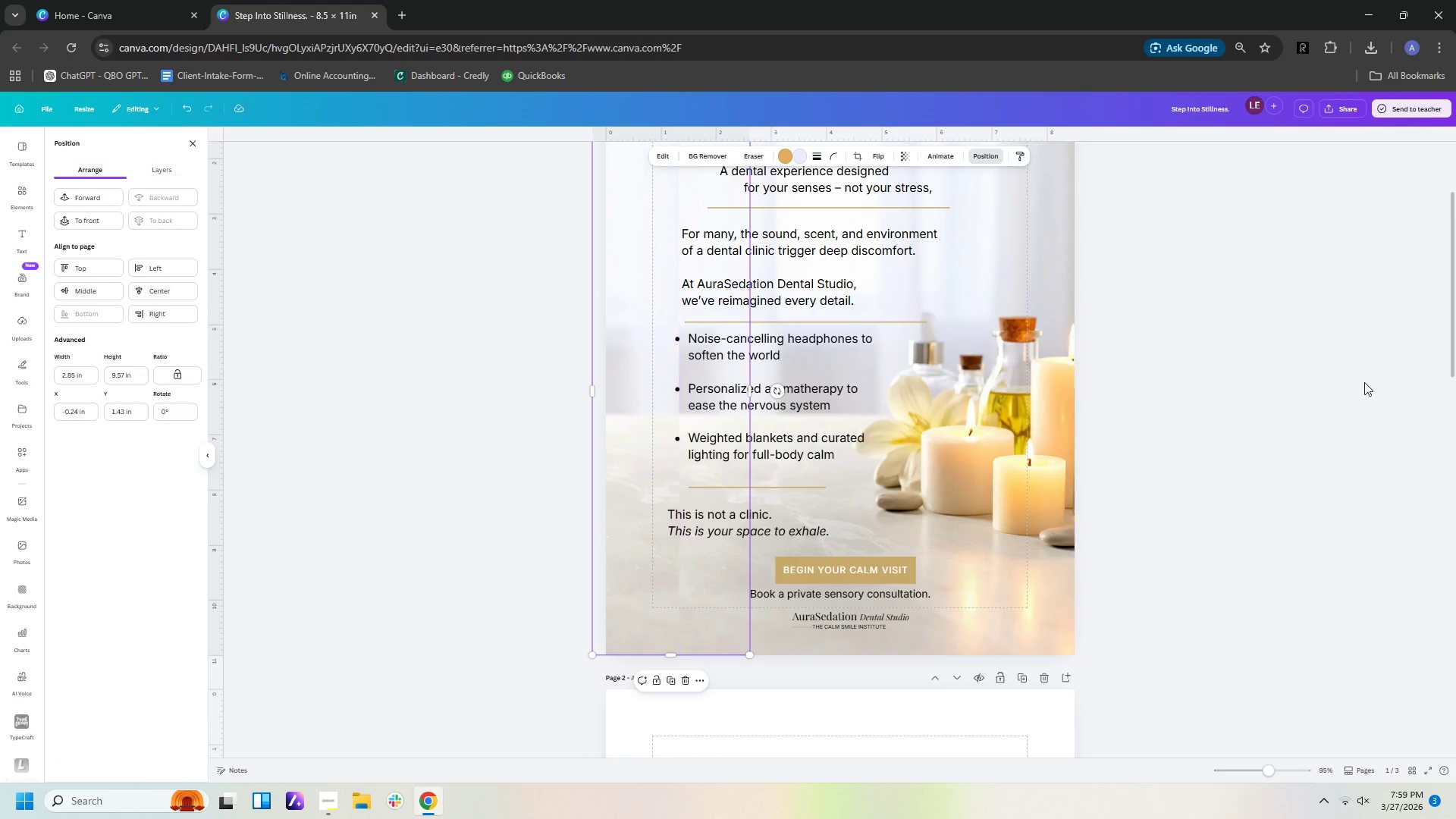 
left_click([1364, 382])
 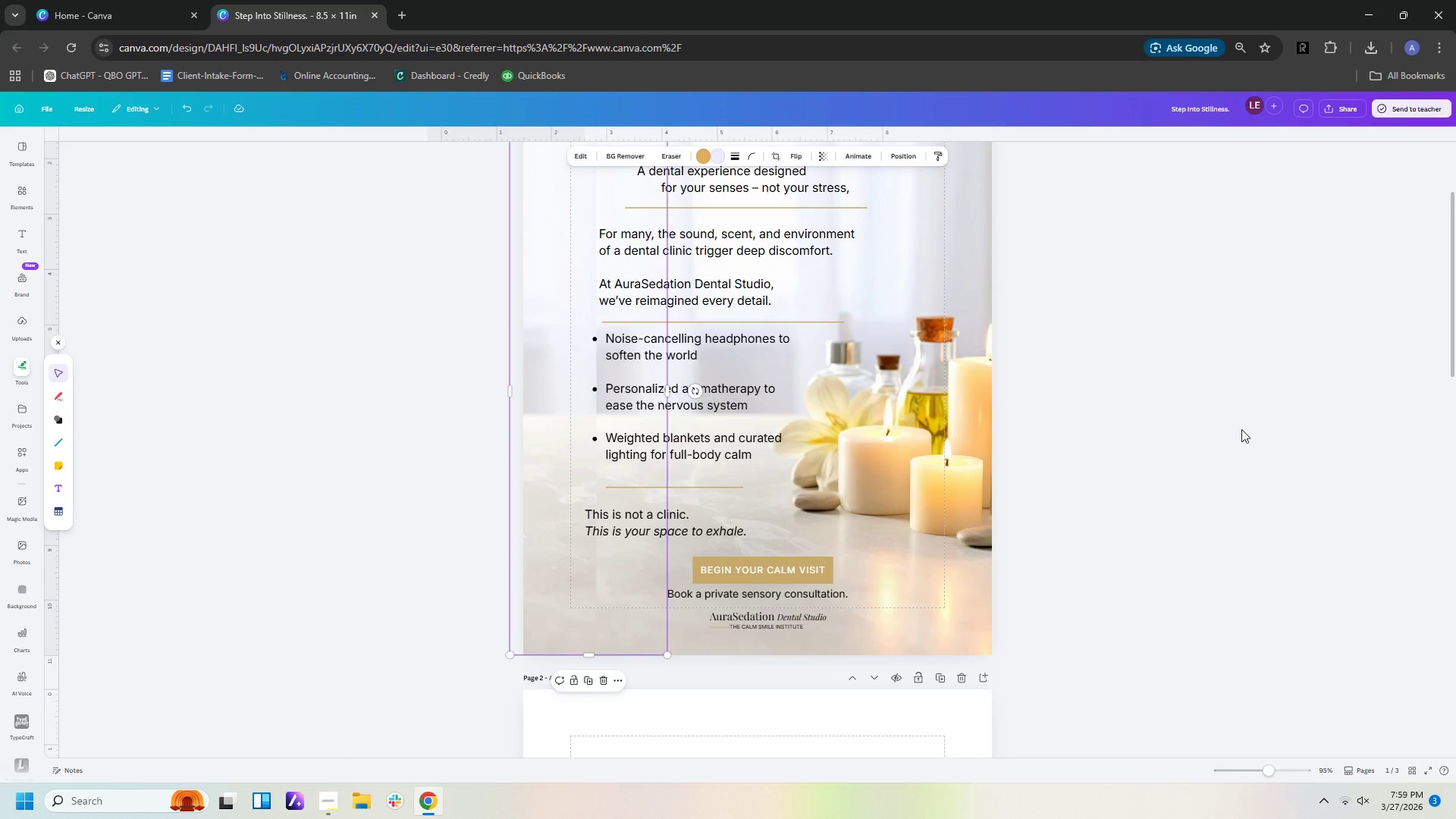 
scroll: coordinate [1238, 433], scroll_direction: up, amount: 2.0
 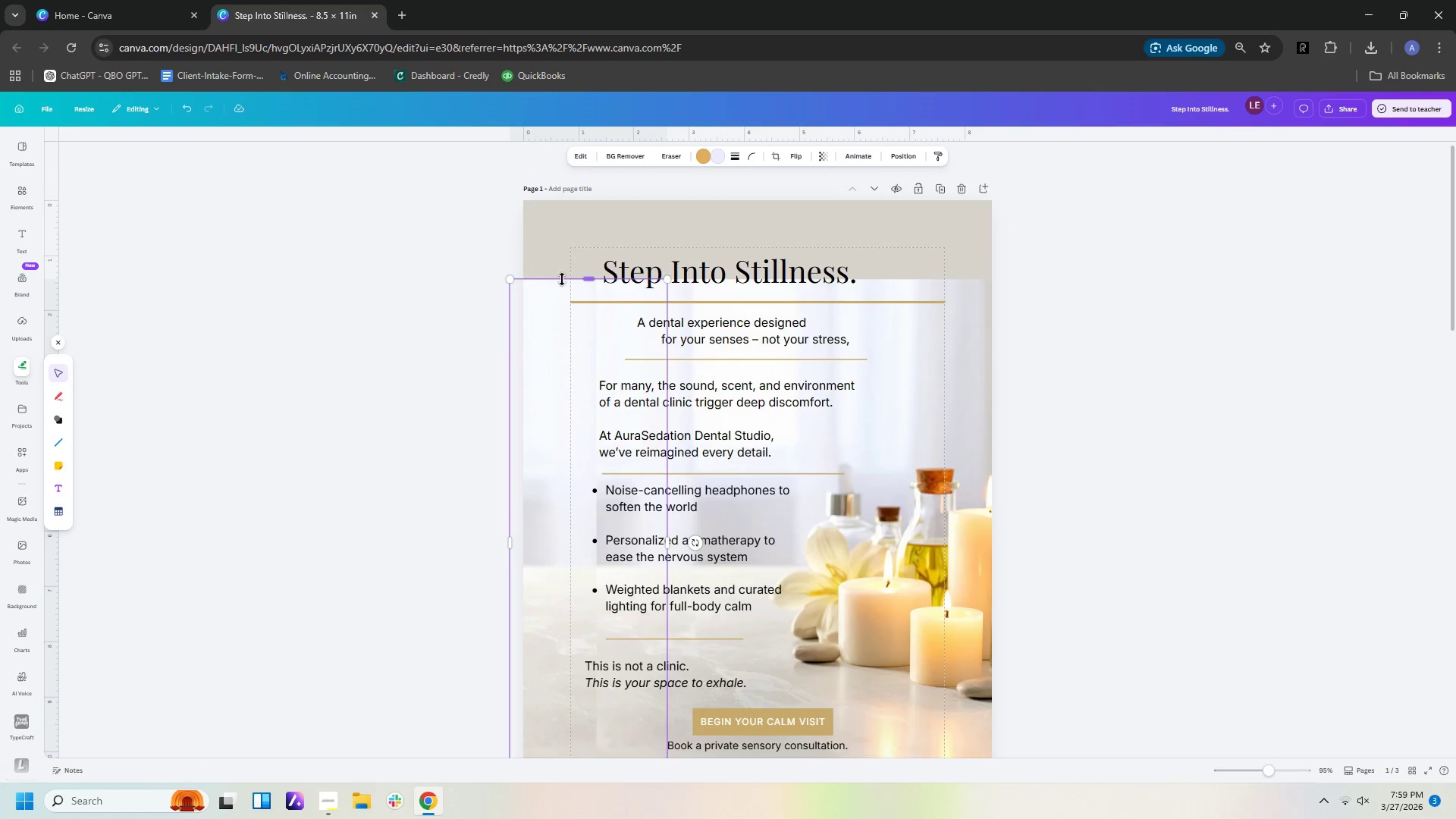 
left_click_drag(start_coordinate=[585, 277], to_coordinate=[599, 196])
 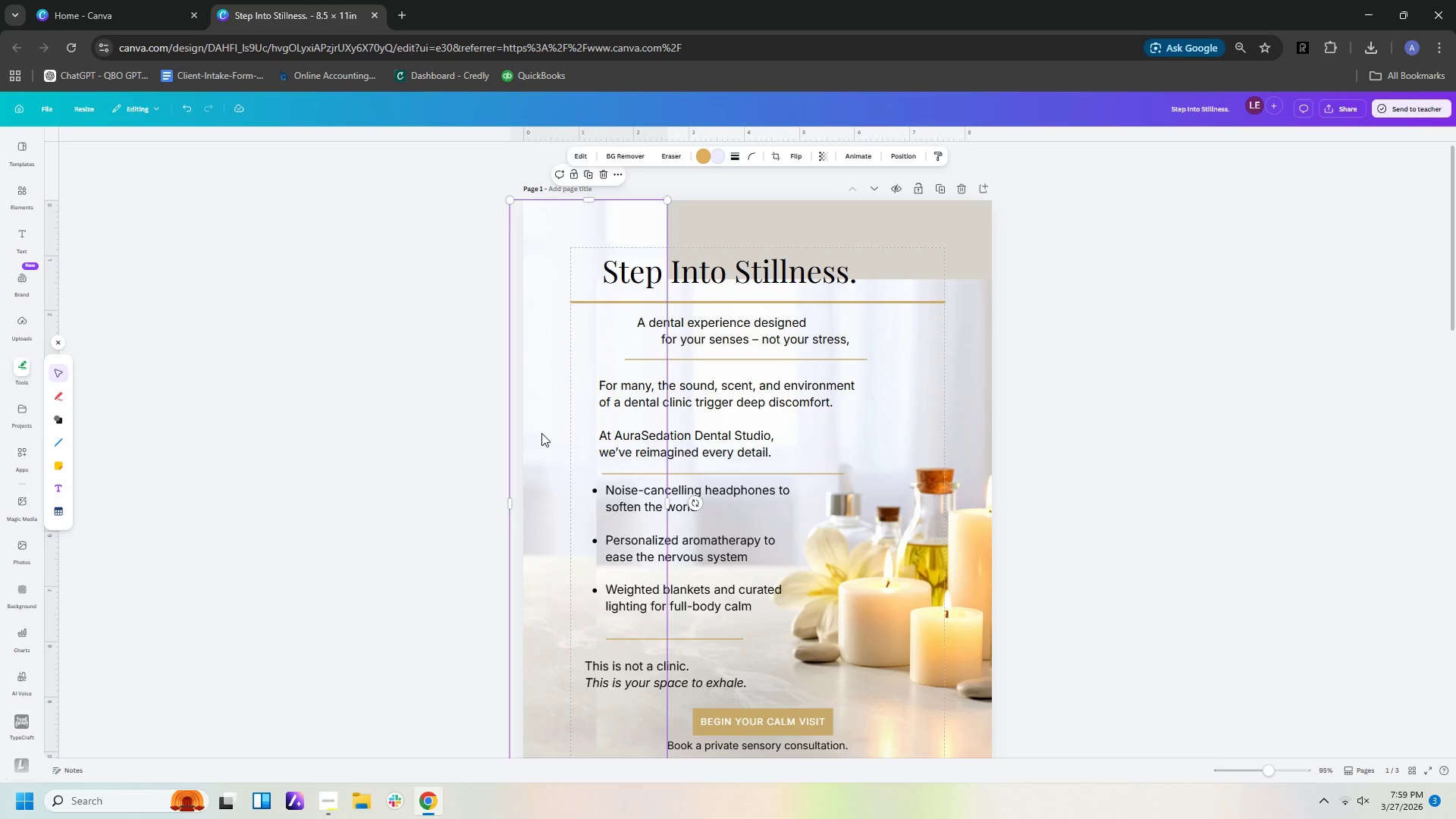 
left_click_drag(start_coordinate=[541, 433], to_coordinate=[542, 444])
 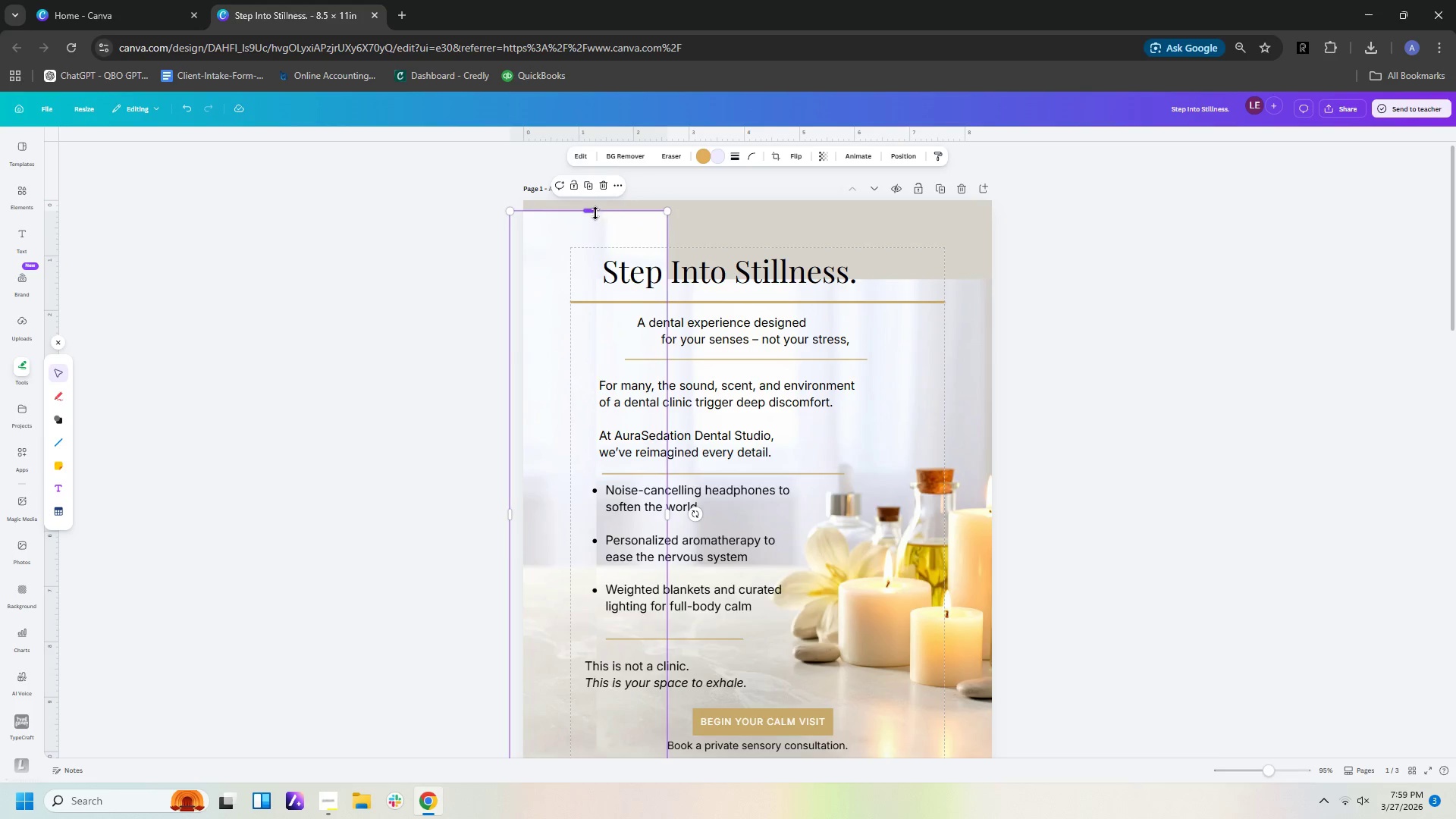 
left_click_drag(start_coordinate=[593, 211], to_coordinate=[593, 203])
 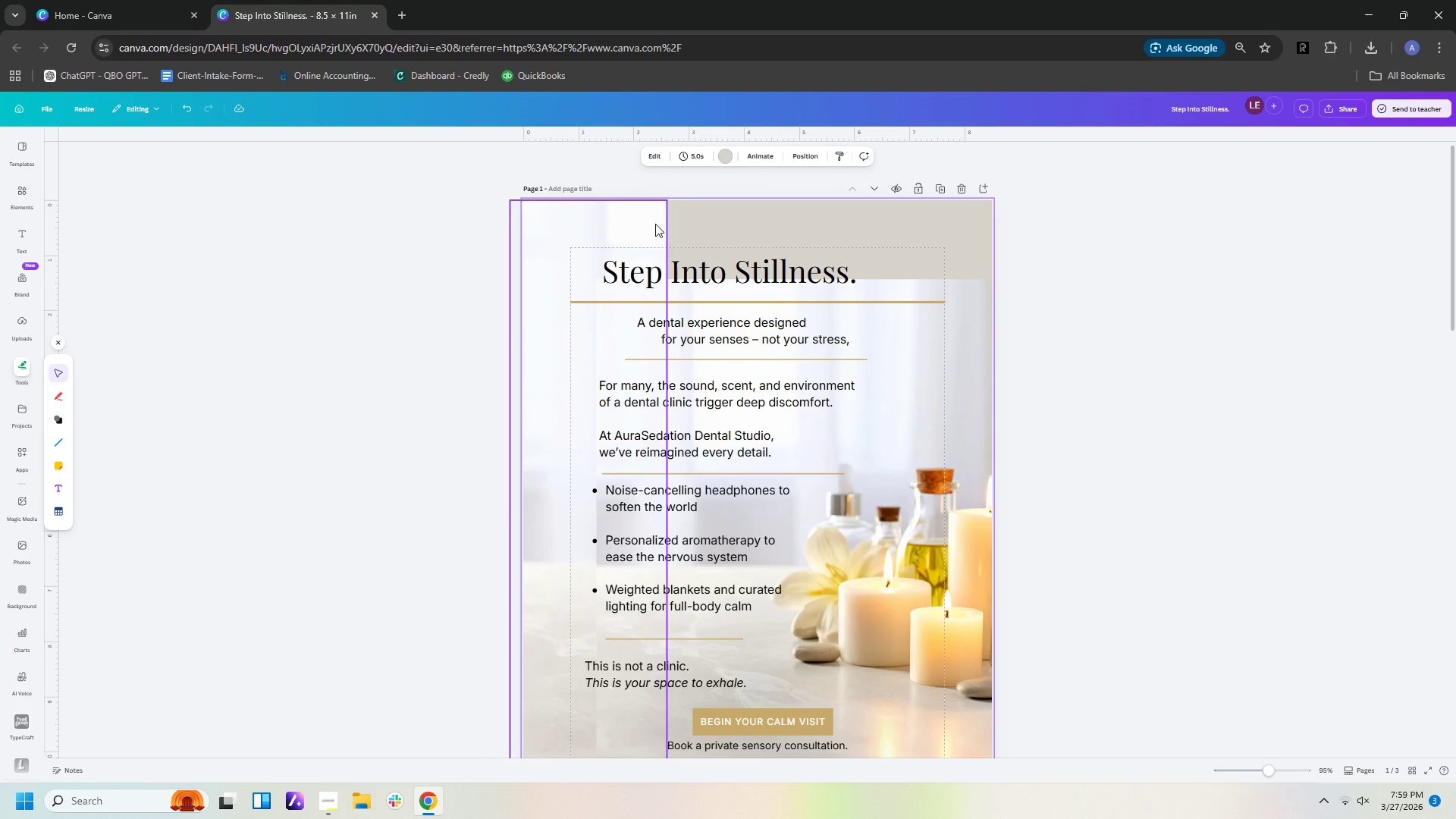 
double_click([645, 224])
 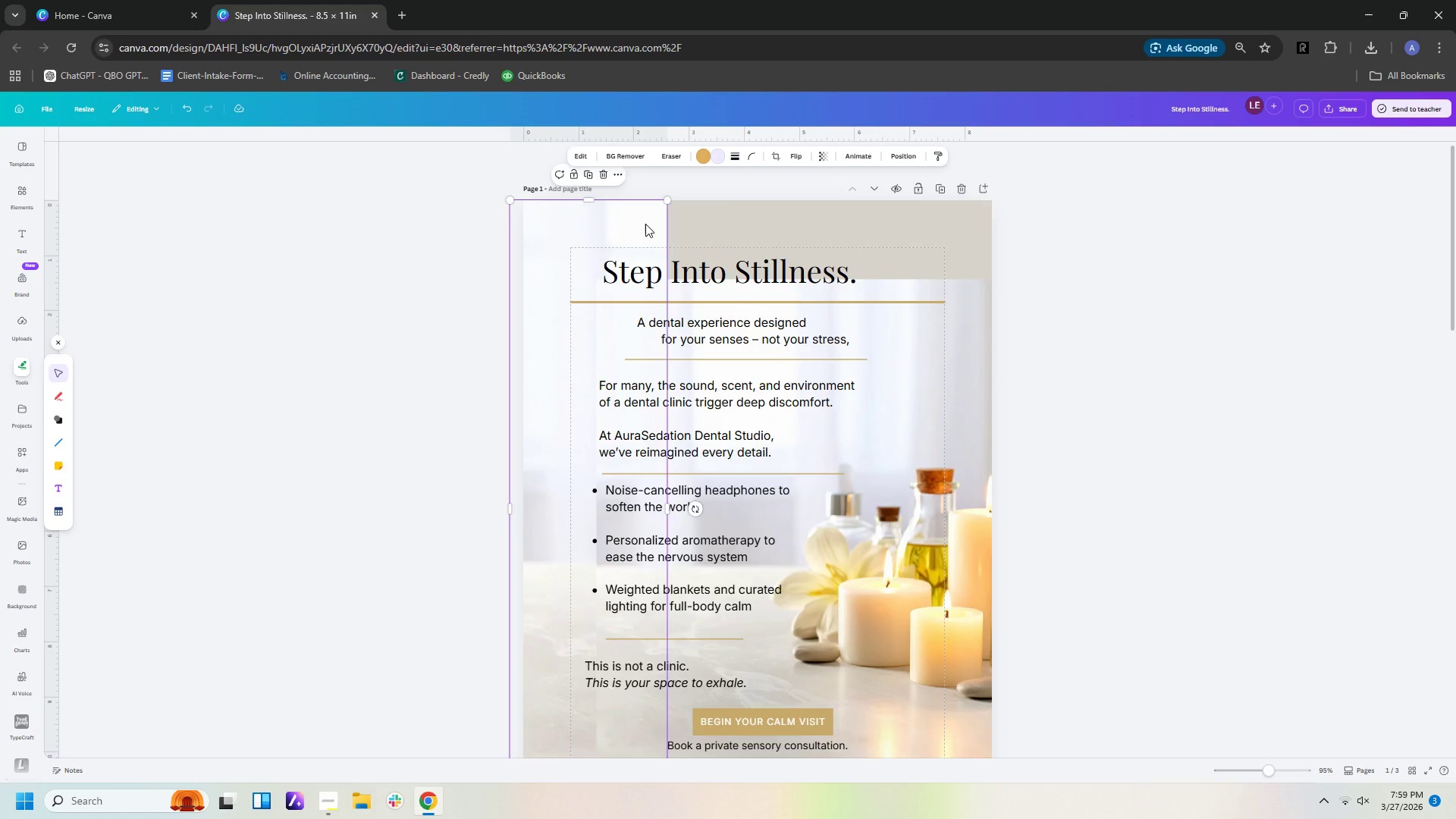 
key(Control+C)
 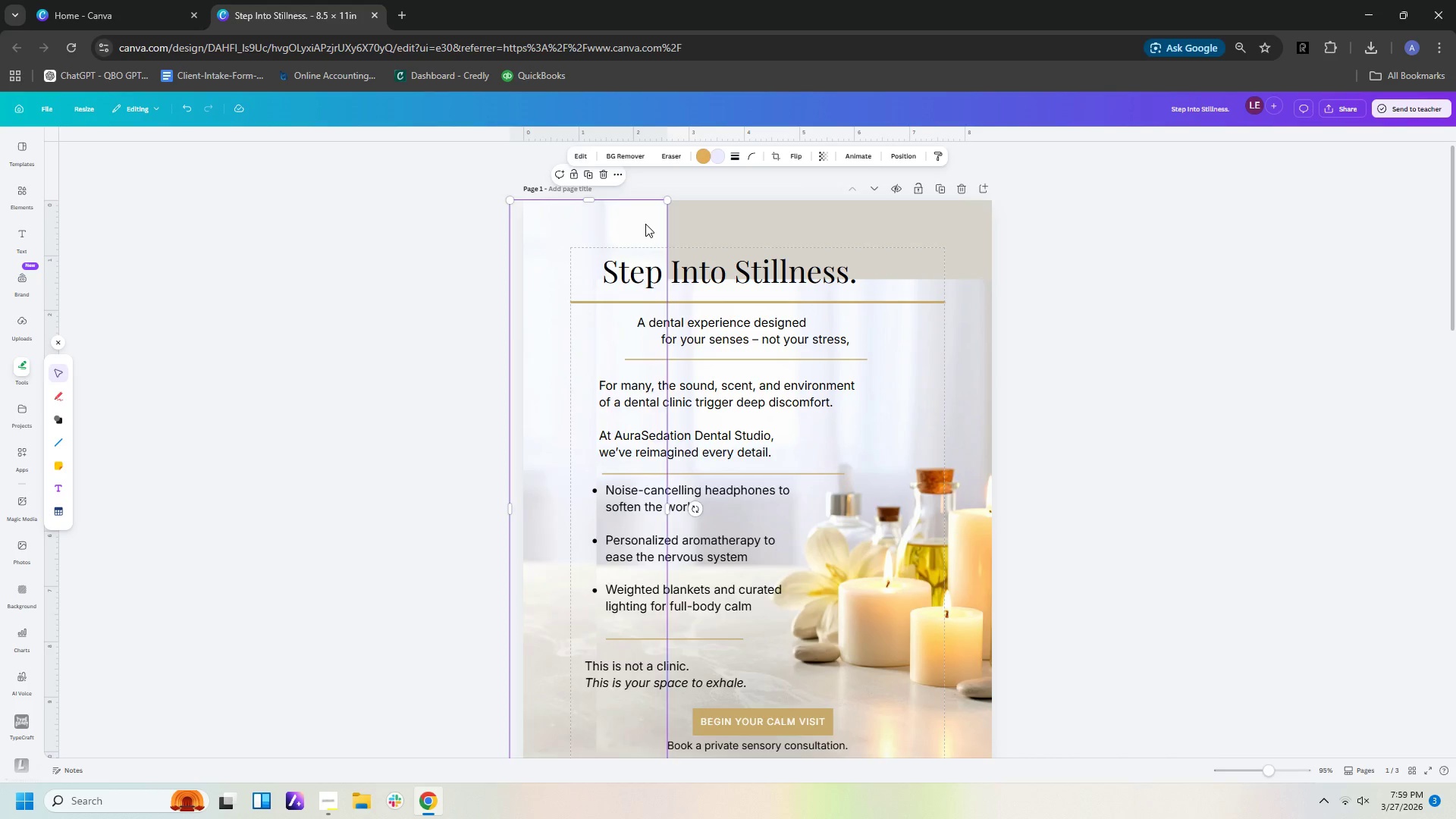 
key(Control+V)
 